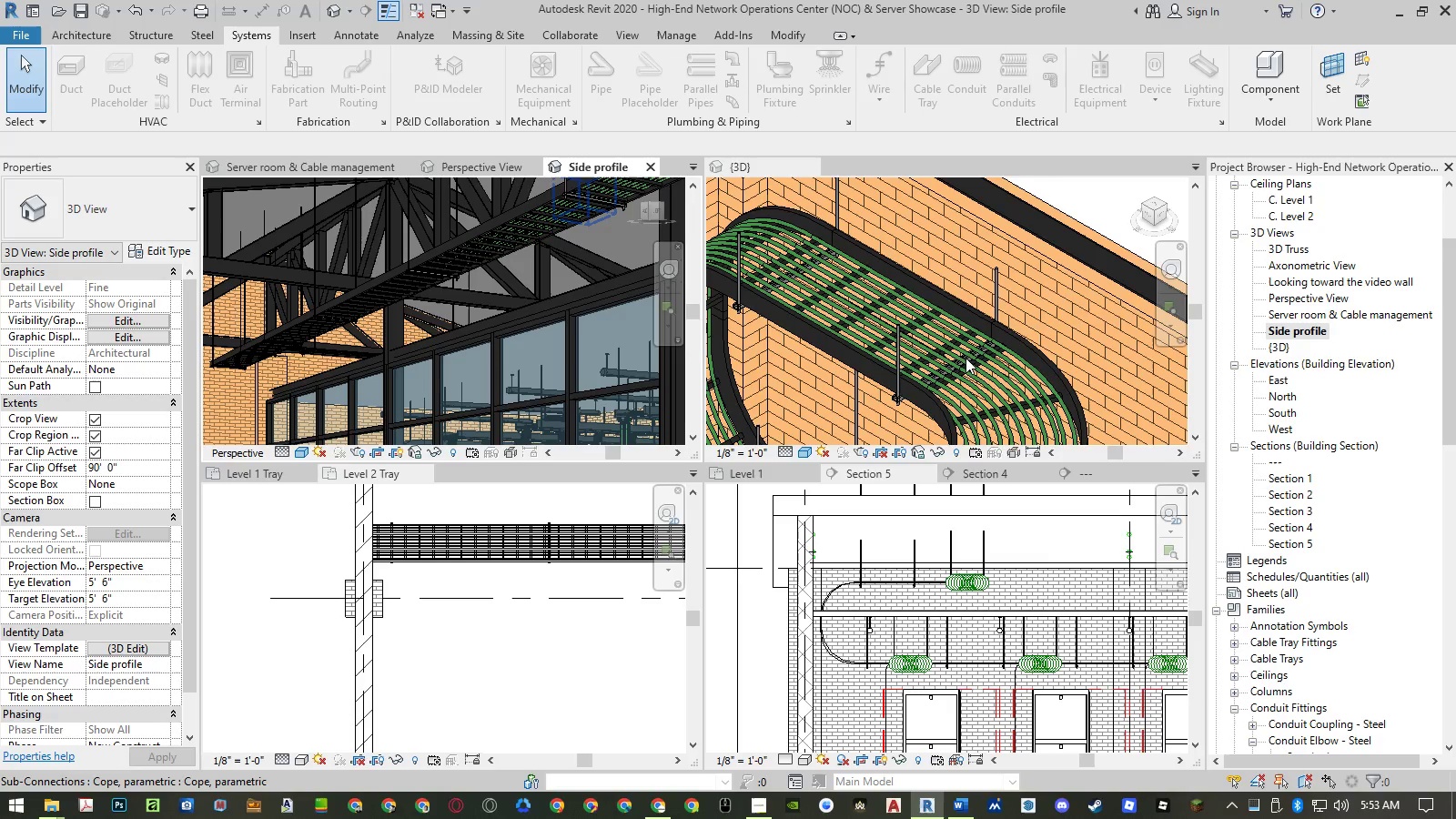 
scroll: coordinate [917, 248], scroll_direction: down, amount: 22.0
 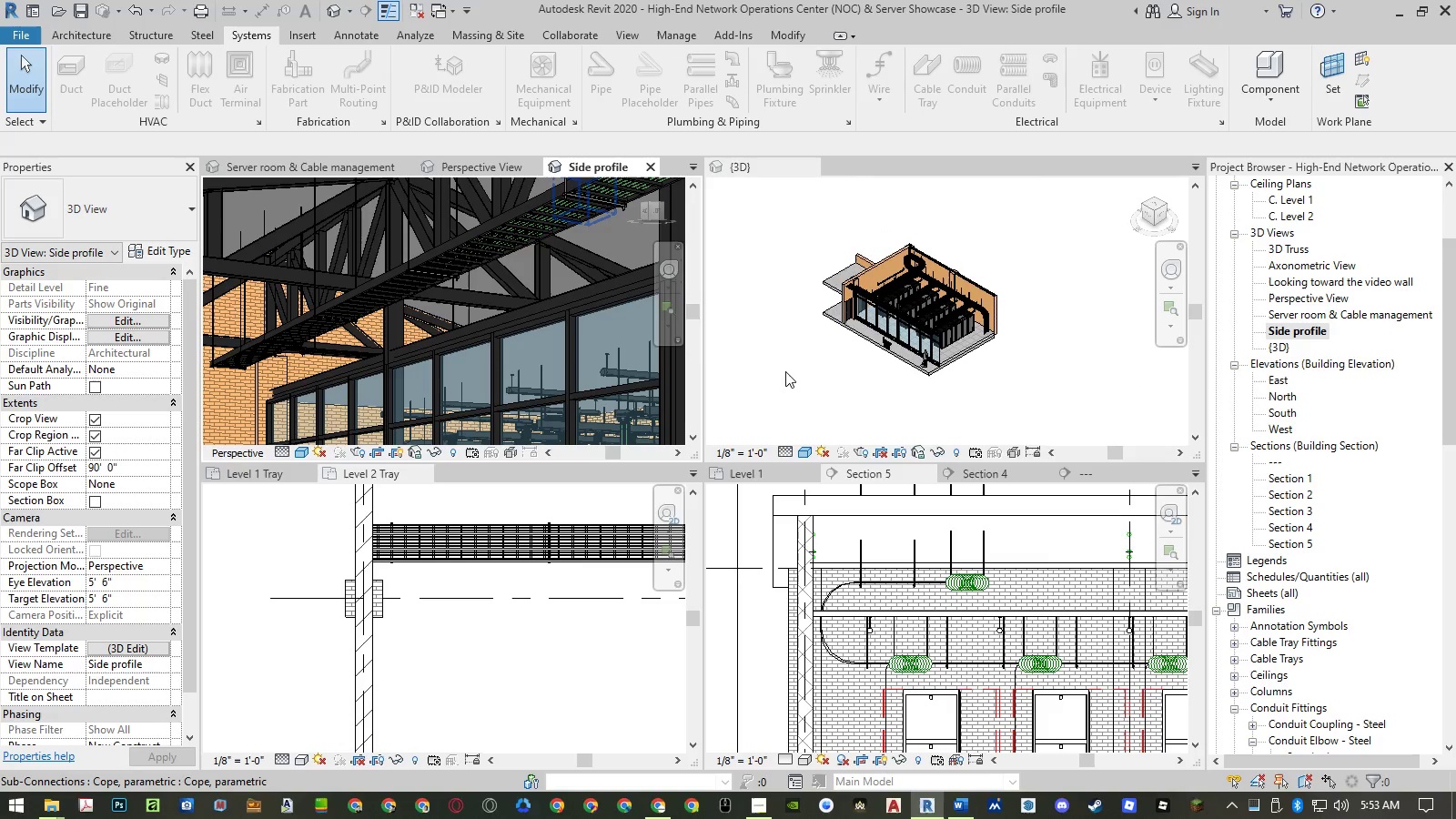 
left_click([785, 371])
 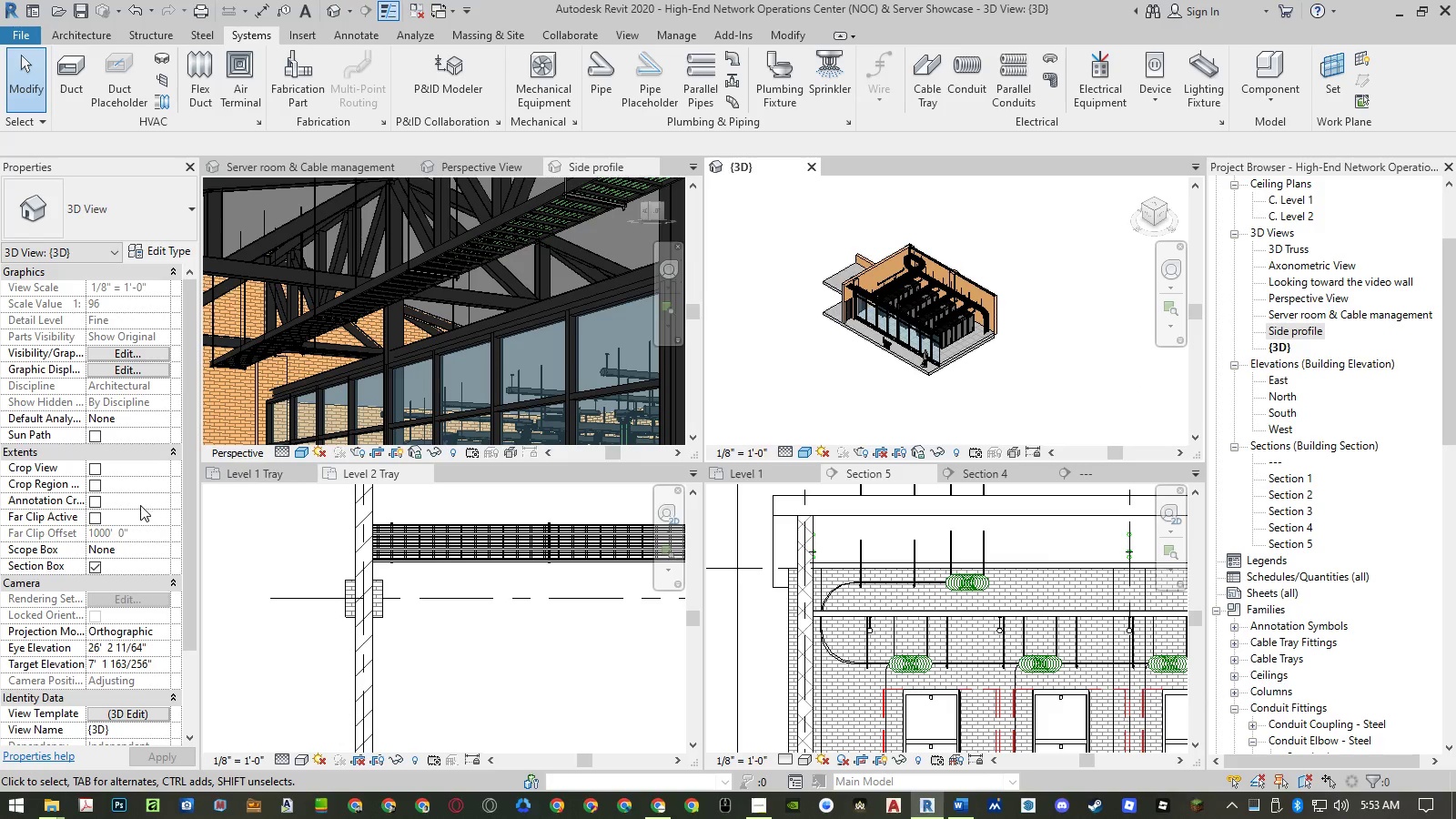 
left_click([99, 563])
 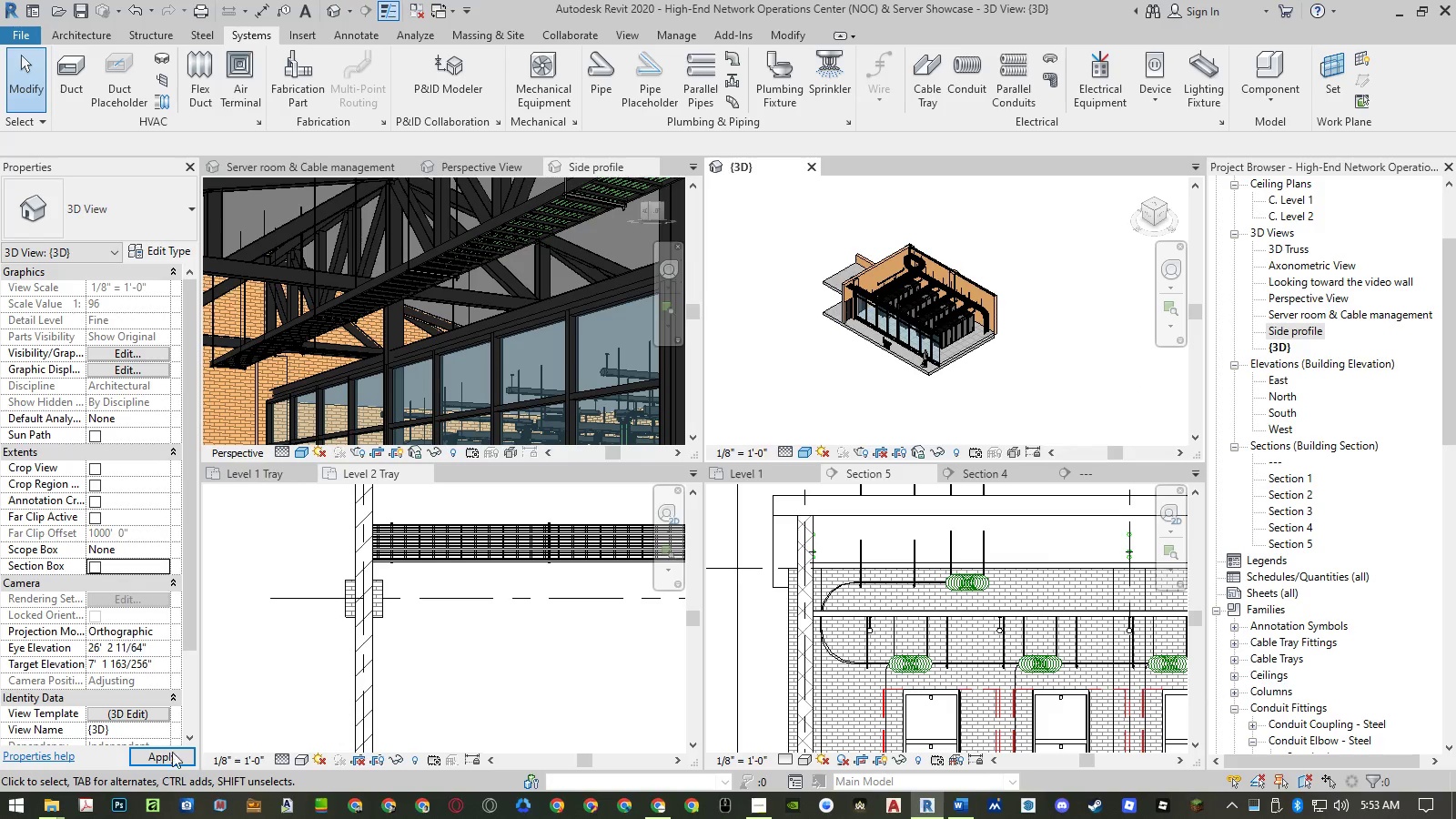 
left_click([175, 758])
 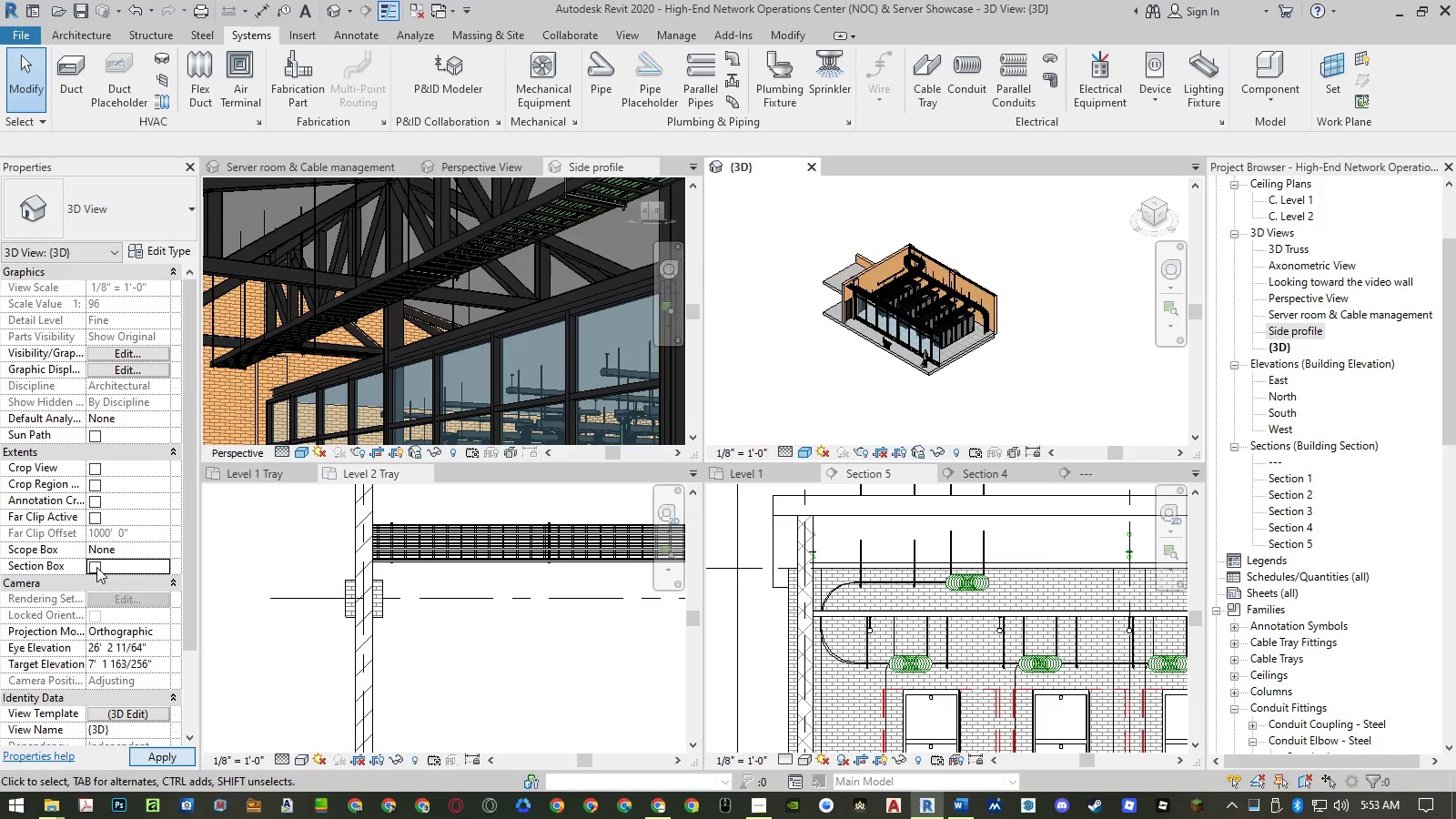 
left_click([95, 567])
 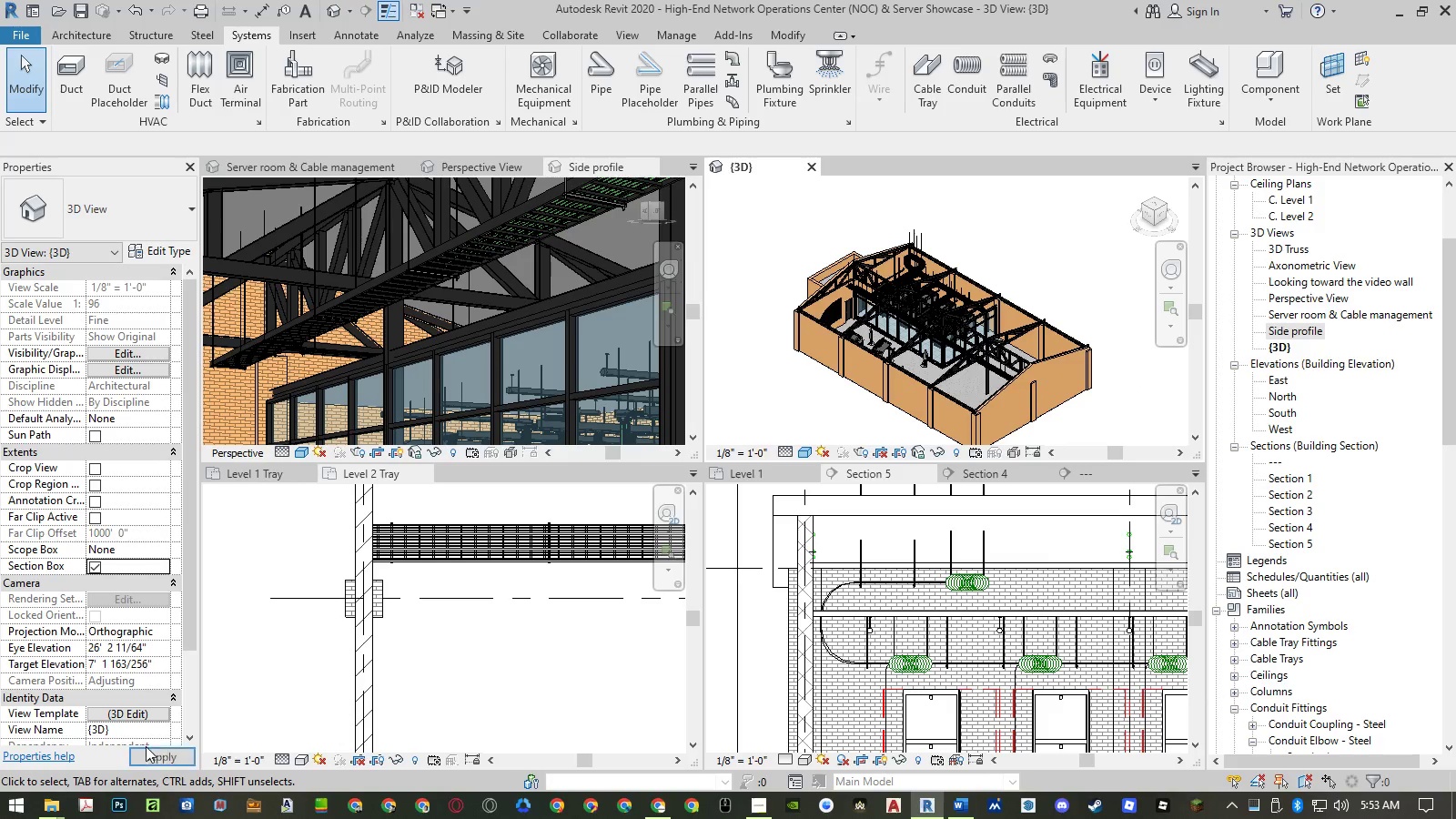 
left_click([147, 751])
 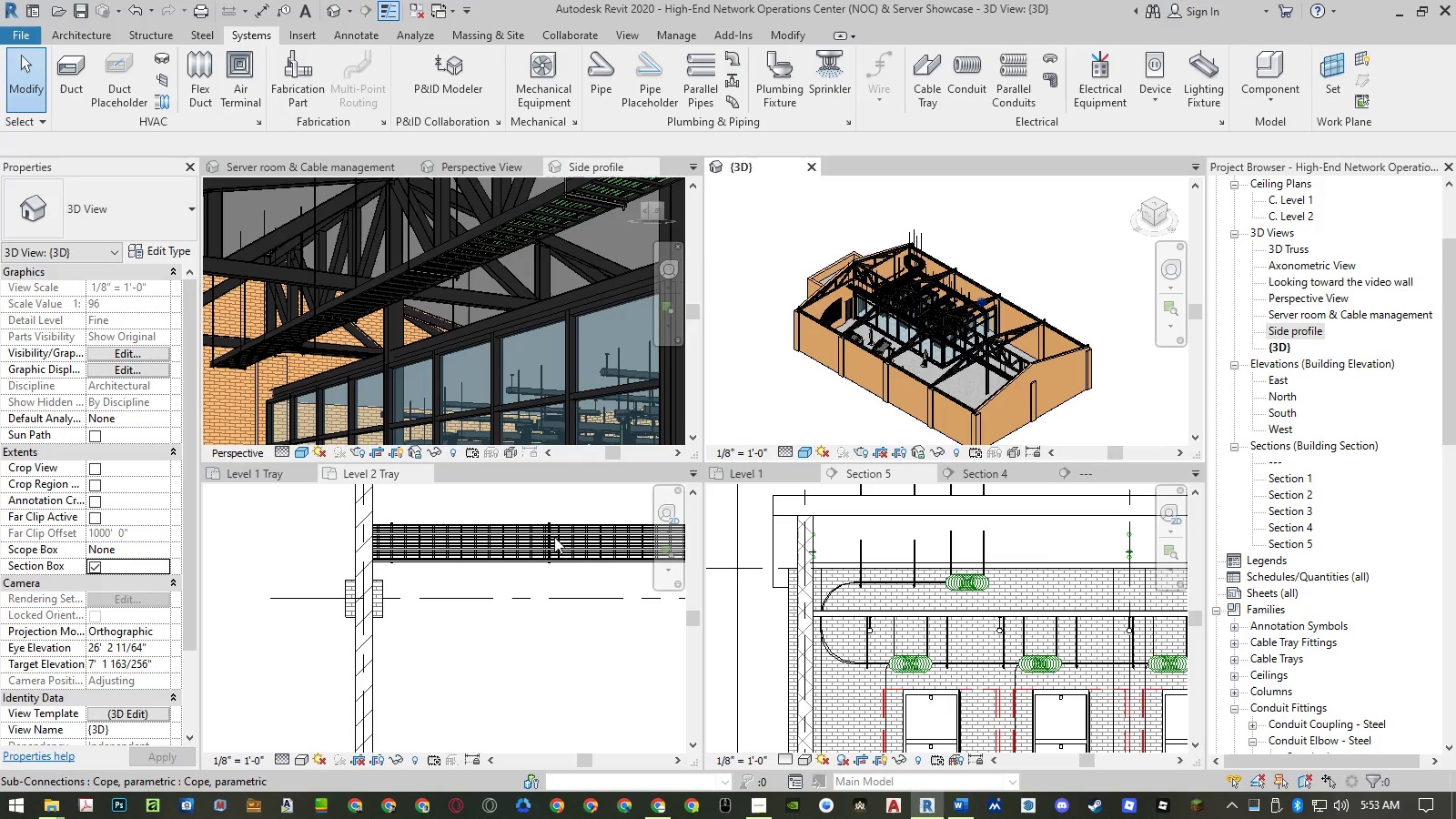 
wait(7.02)
 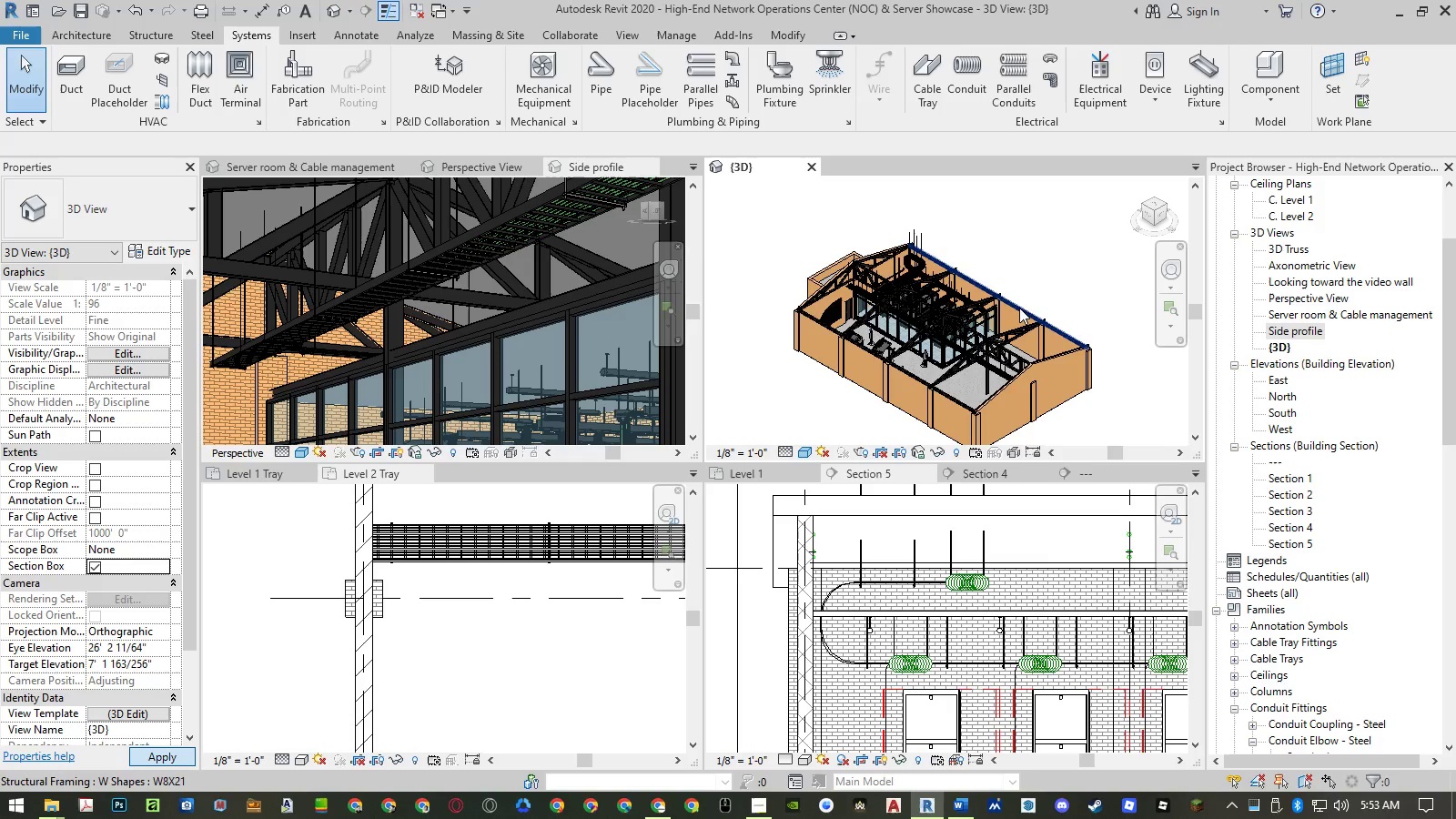 
left_click([954, 454])
 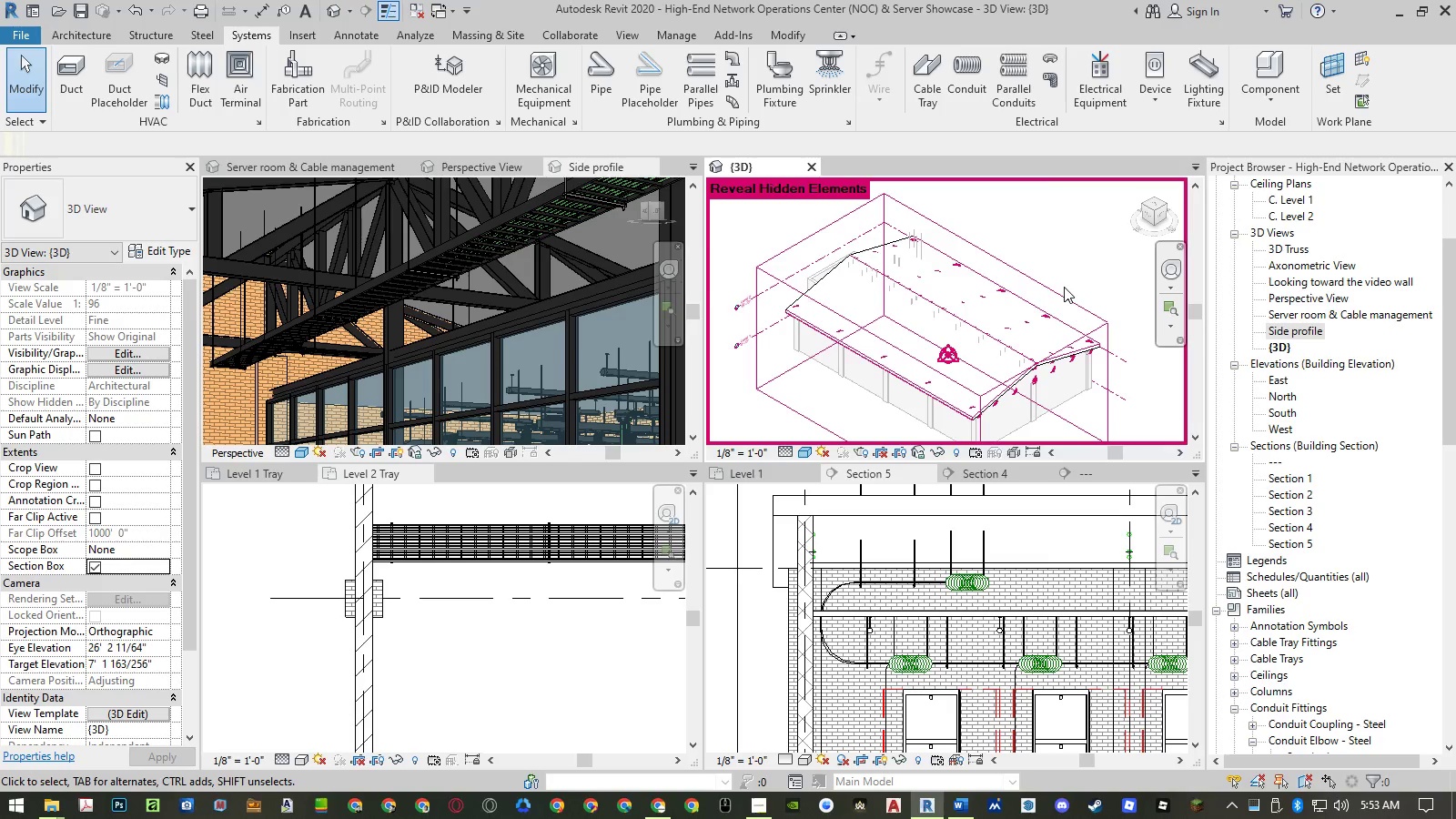 
left_click([1055, 294])
 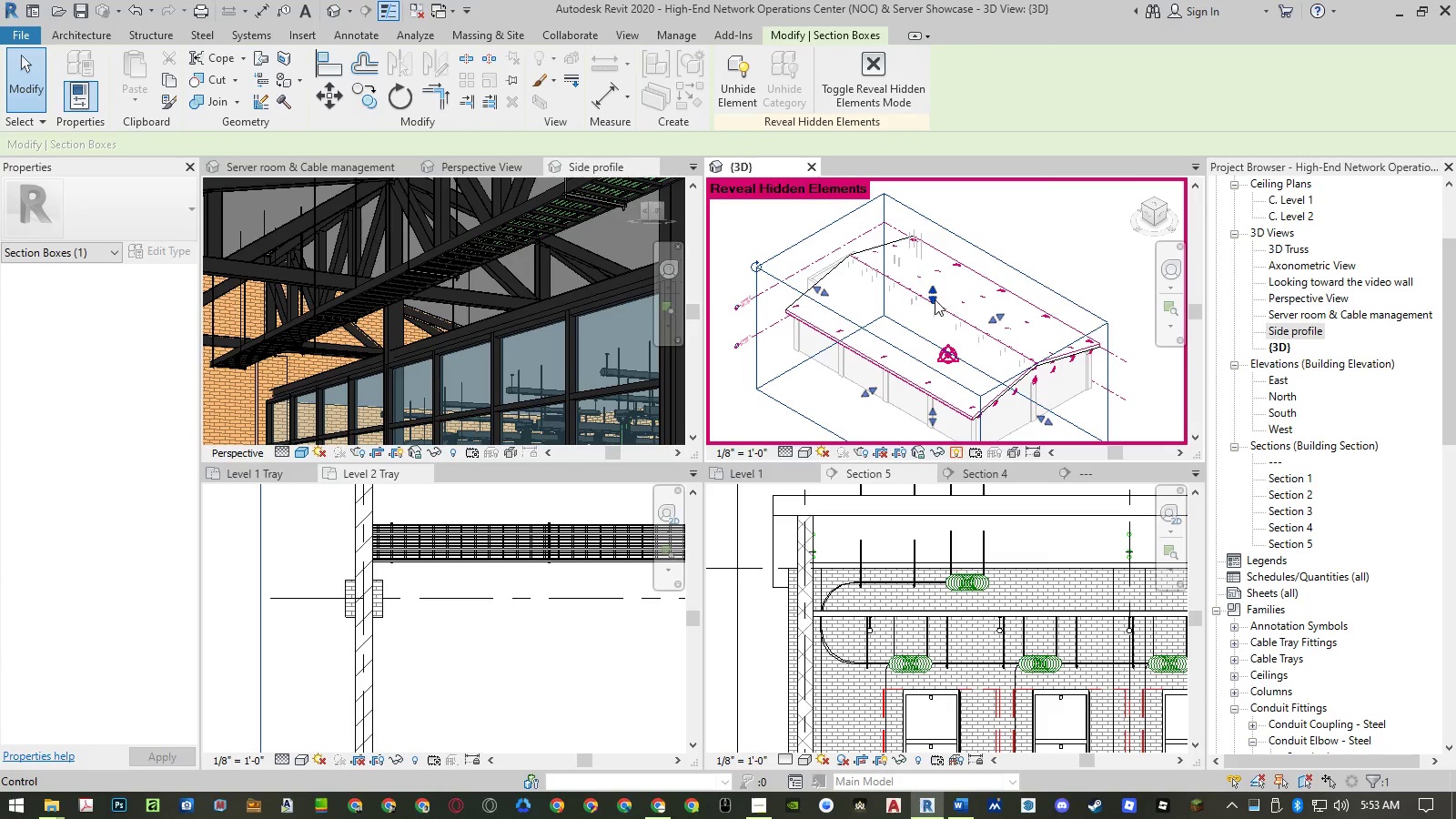 
left_click_drag(start_coordinate=[935, 298], to_coordinate=[932, 332])
 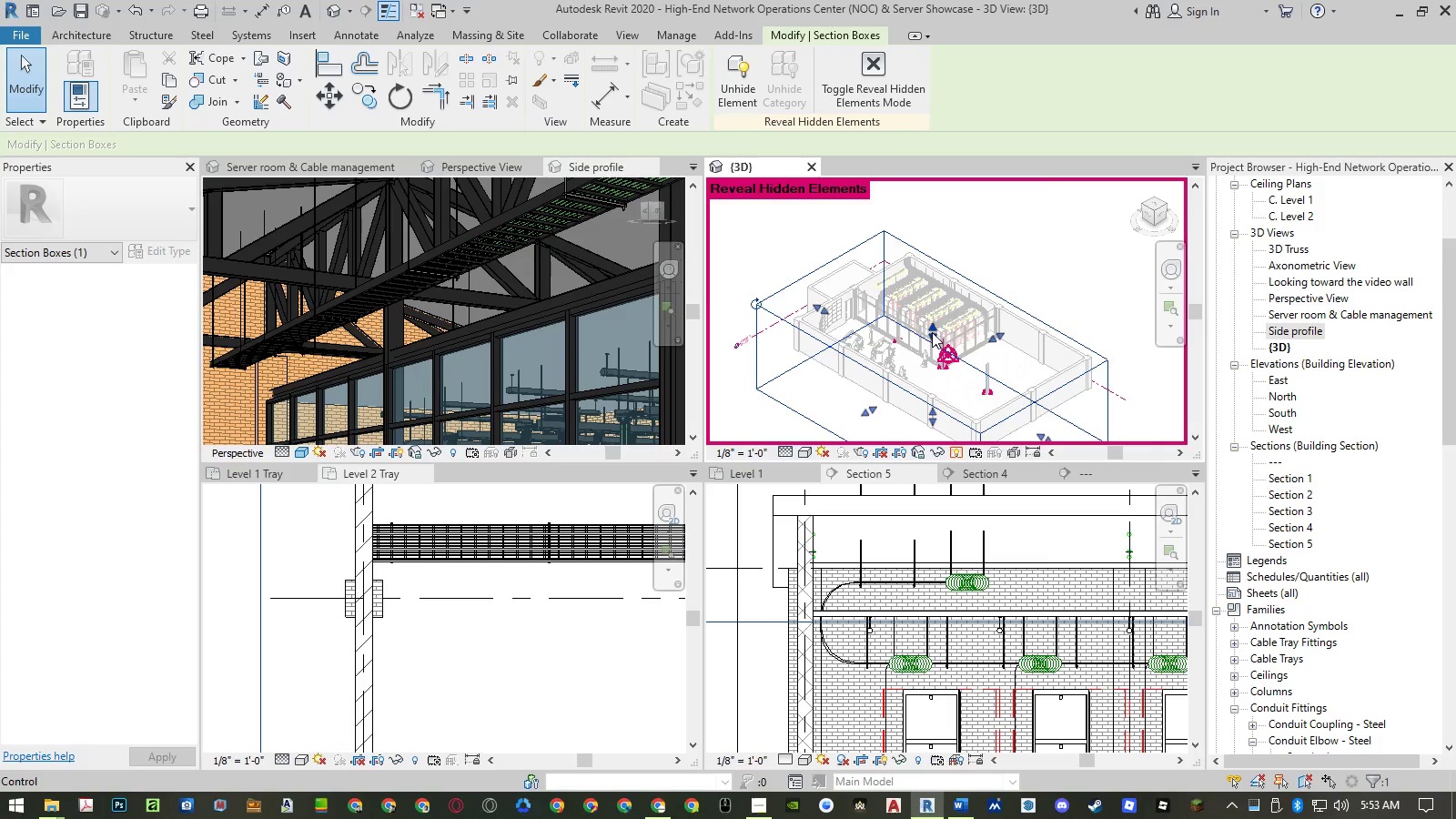 
scroll: coordinate [932, 329], scroll_direction: up, amount: 5.0
 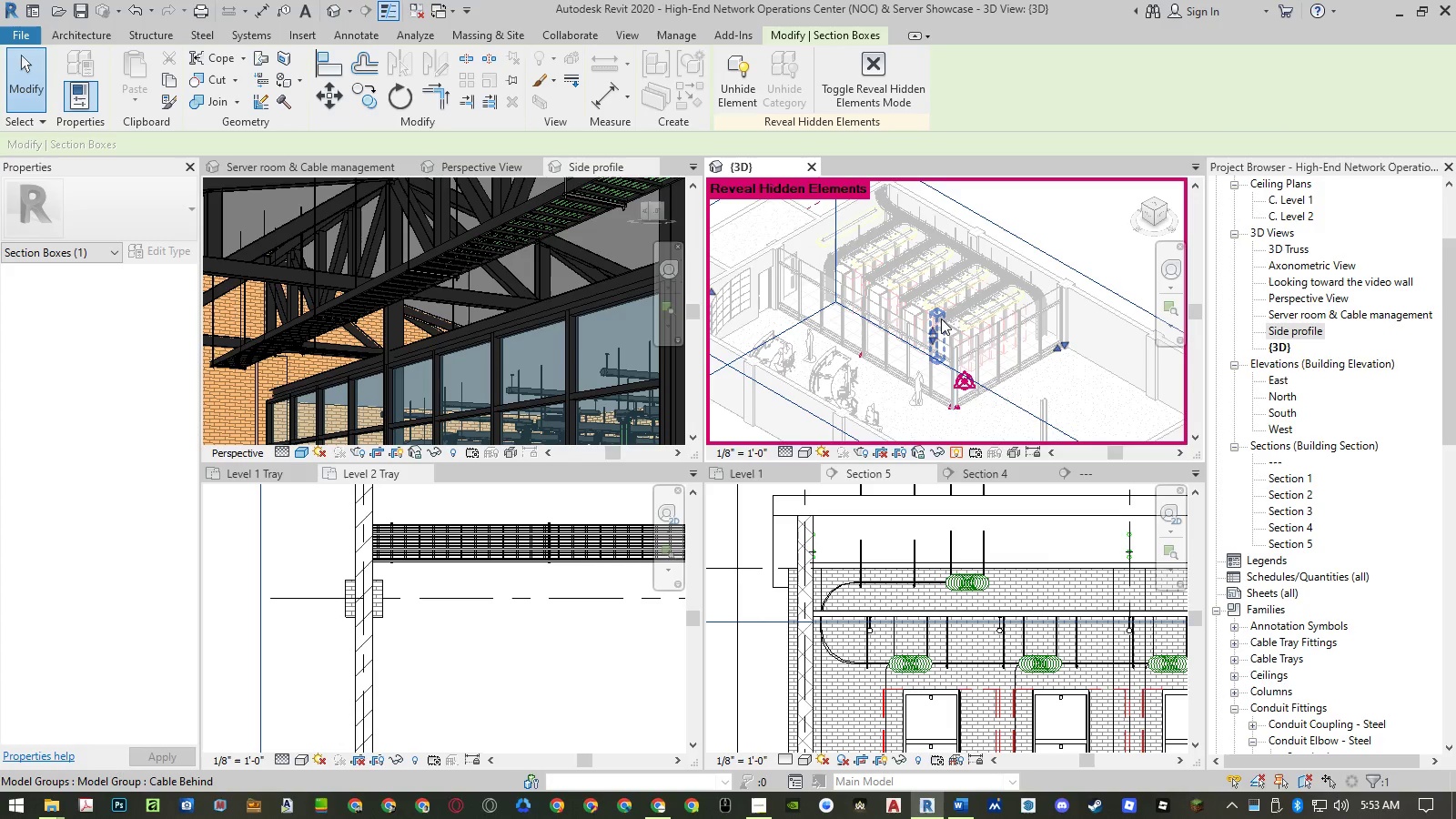 
left_click_drag(start_coordinate=[927, 340], to_coordinate=[930, 331])
 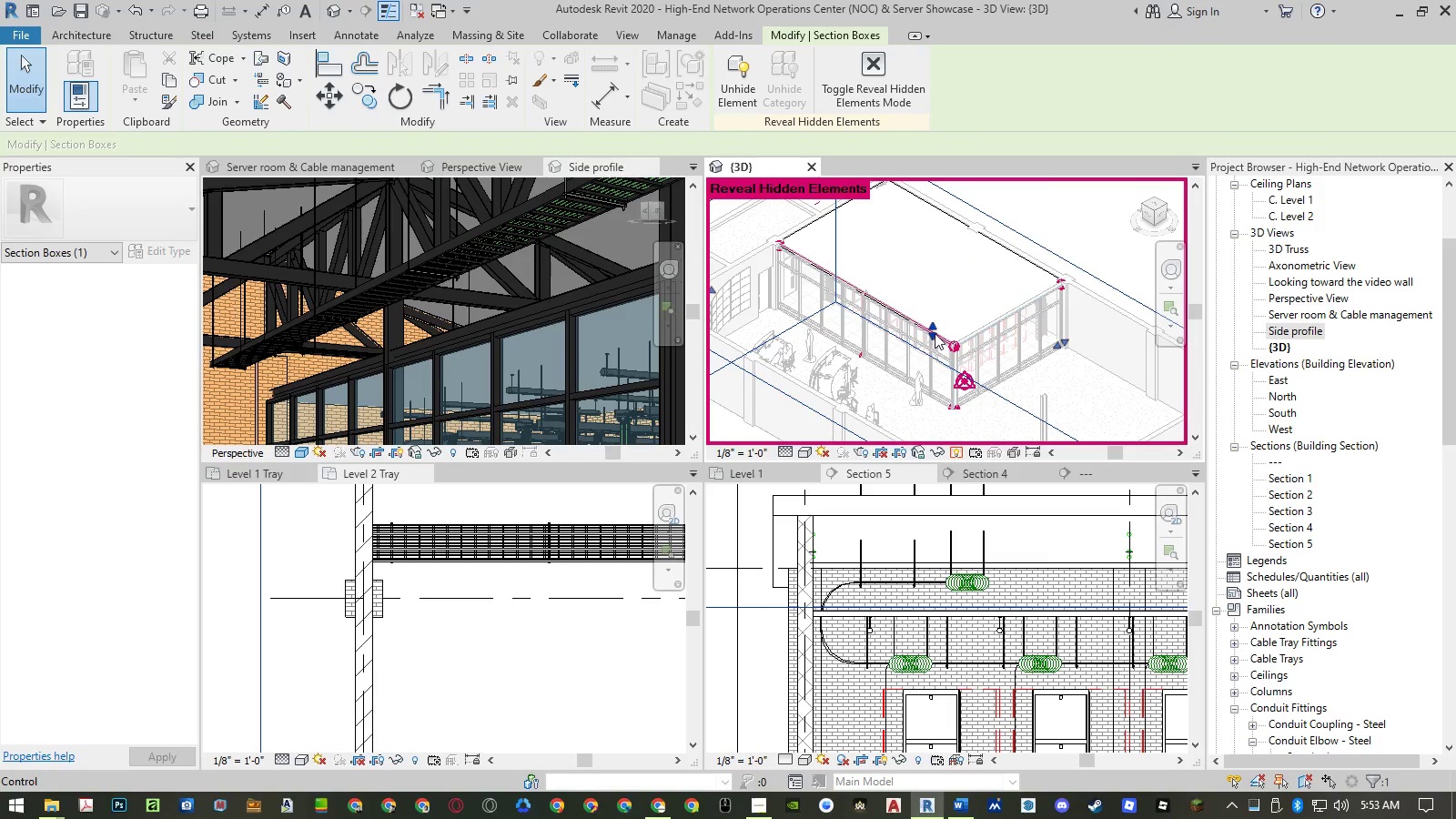 
left_click_drag(start_coordinate=[934, 332], to_coordinate=[935, 324])
 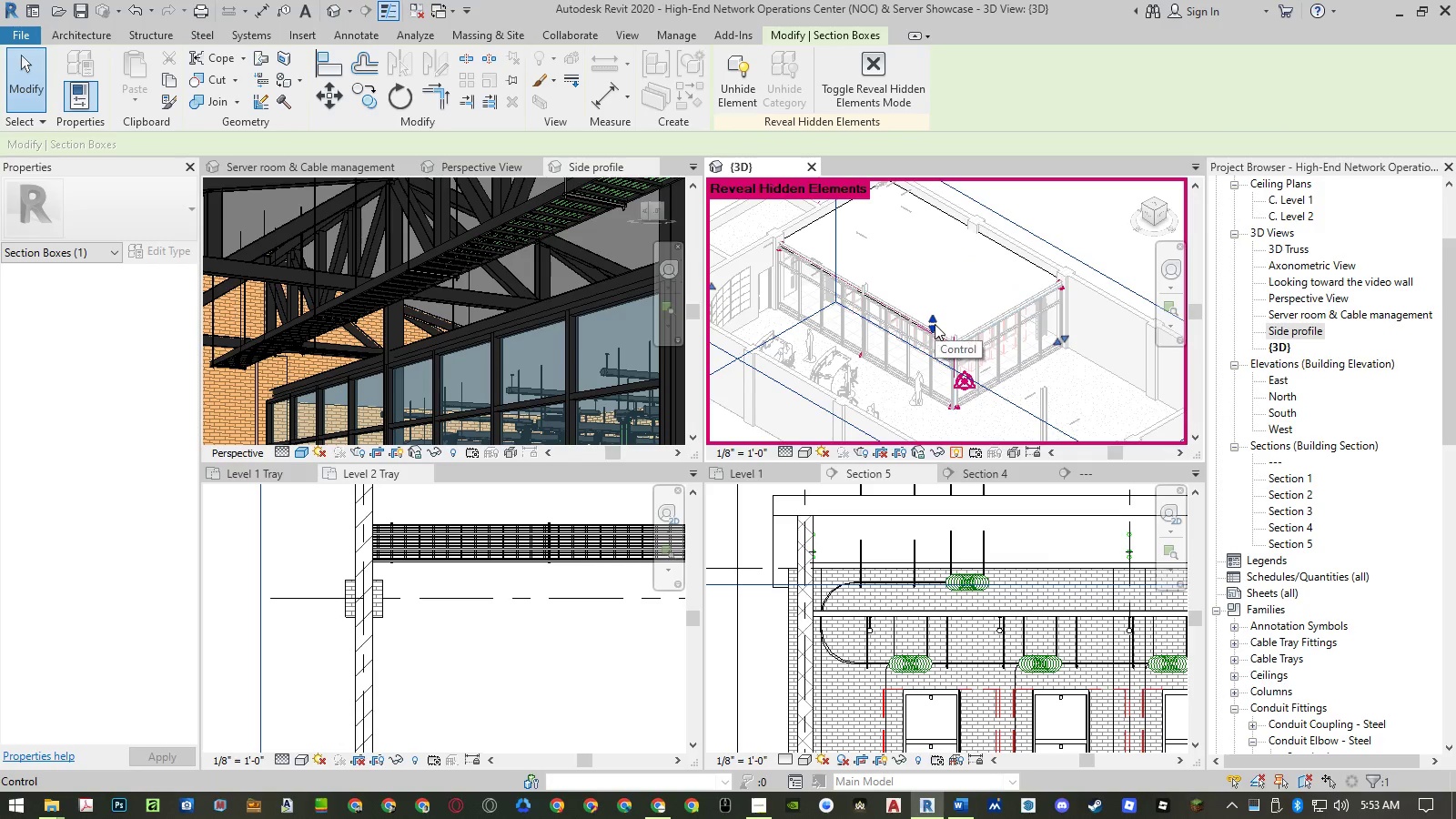 
left_click_drag(start_coordinate=[934, 321], to_coordinate=[935, 315])
 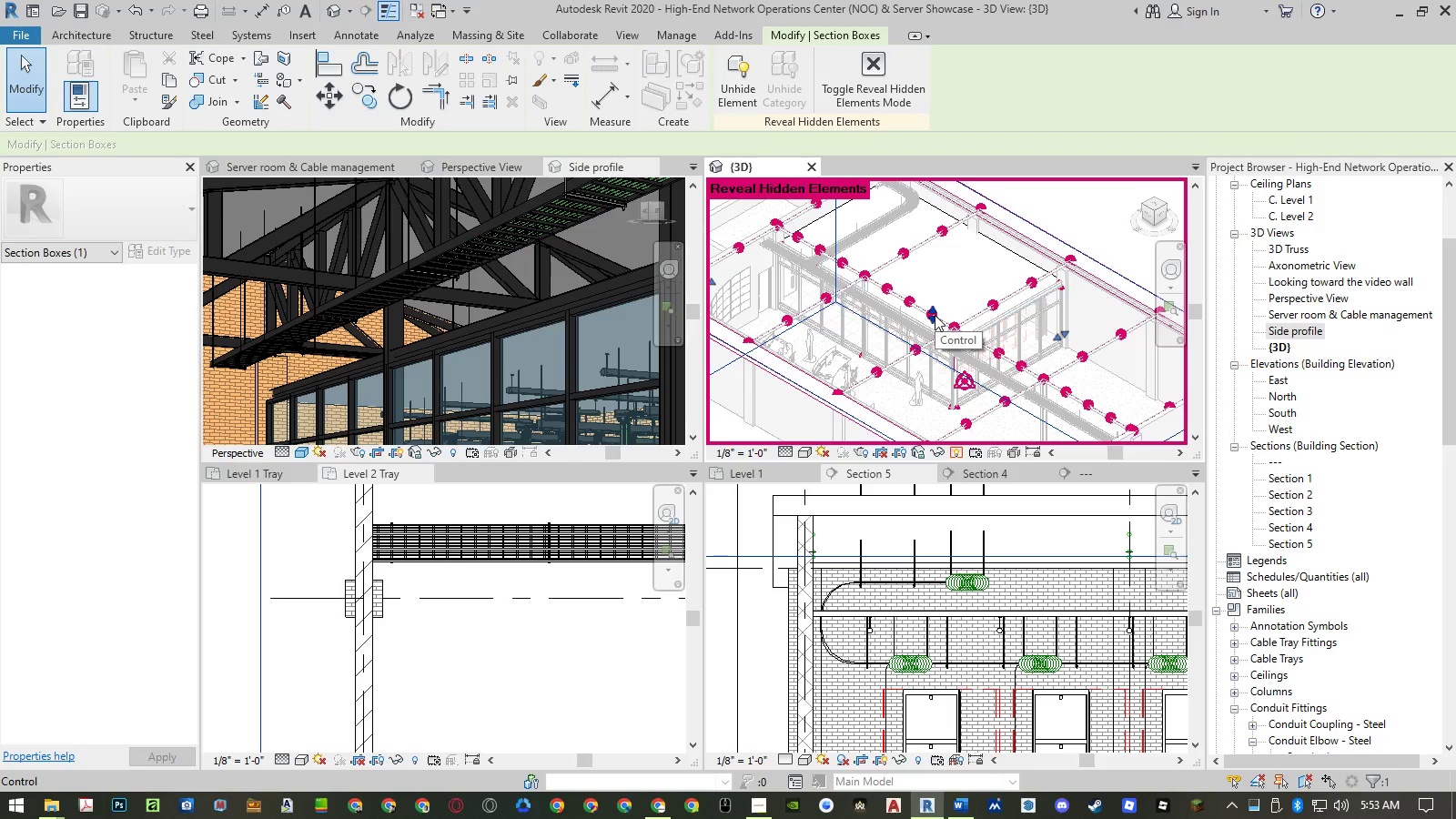 
left_click_drag(start_coordinate=[935, 315], to_coordinate=[935, 320])
 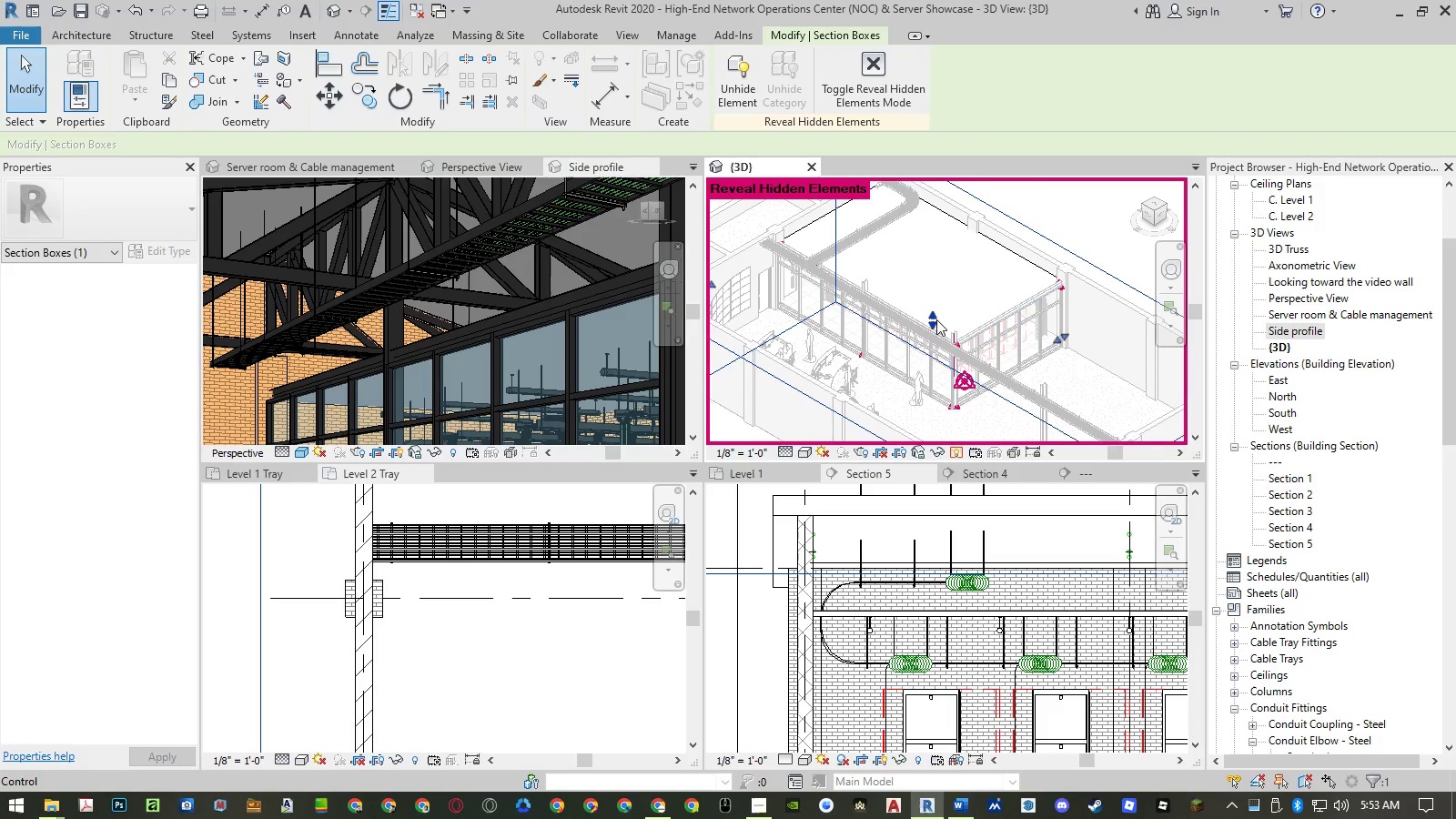 
key(Escape)
 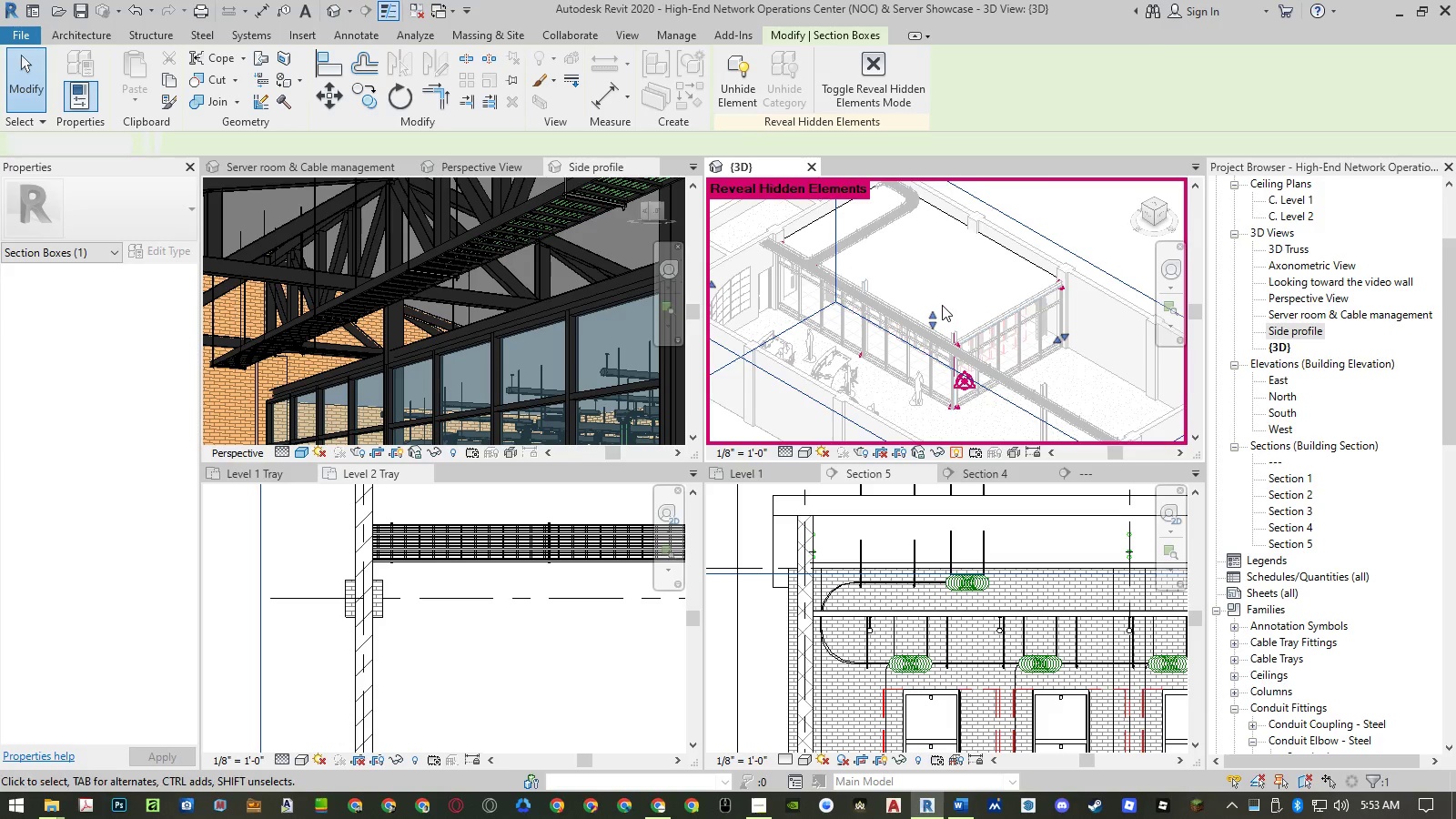 
left_click([962, 452])
 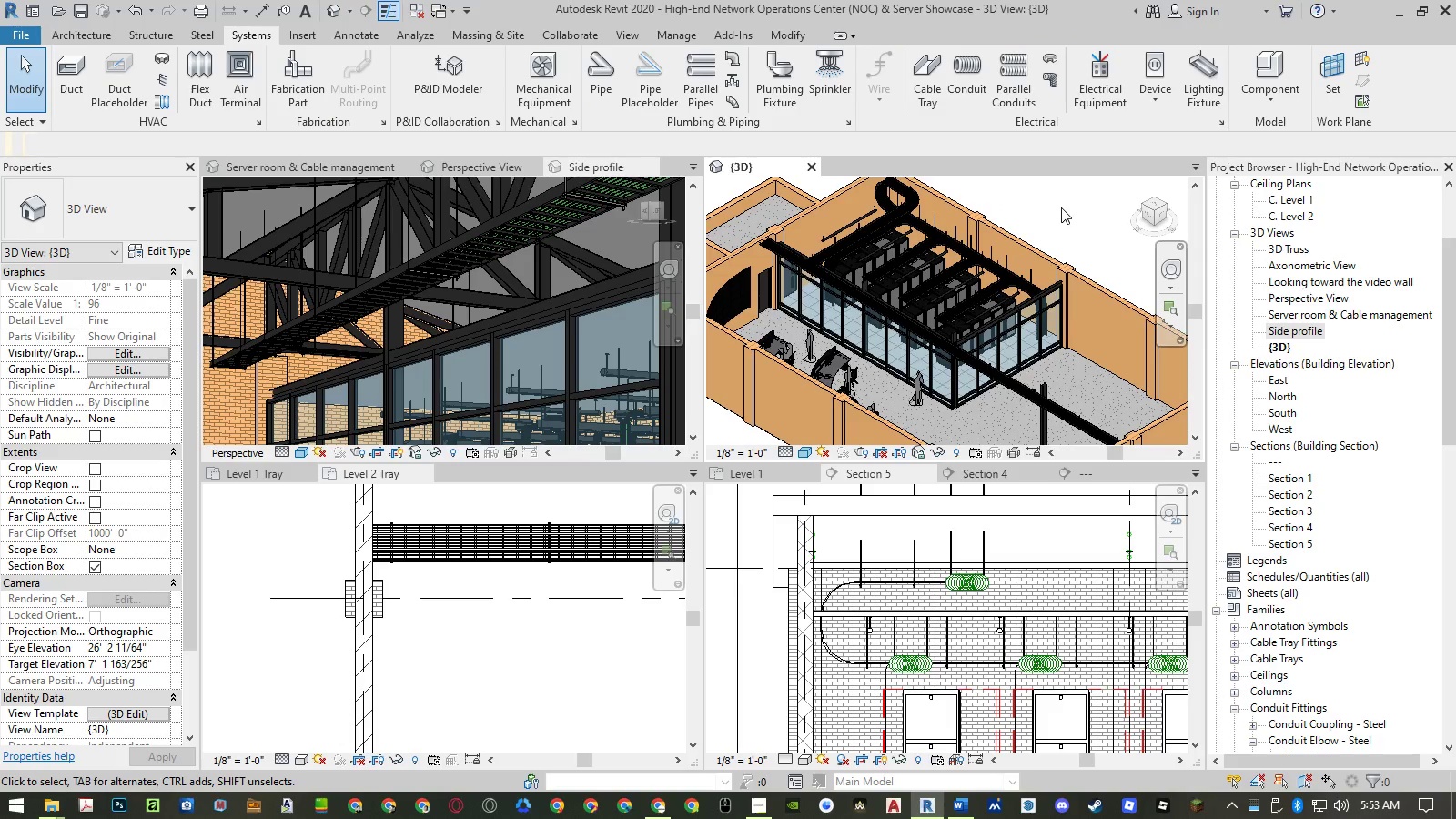 
left_click([1062, 207])
 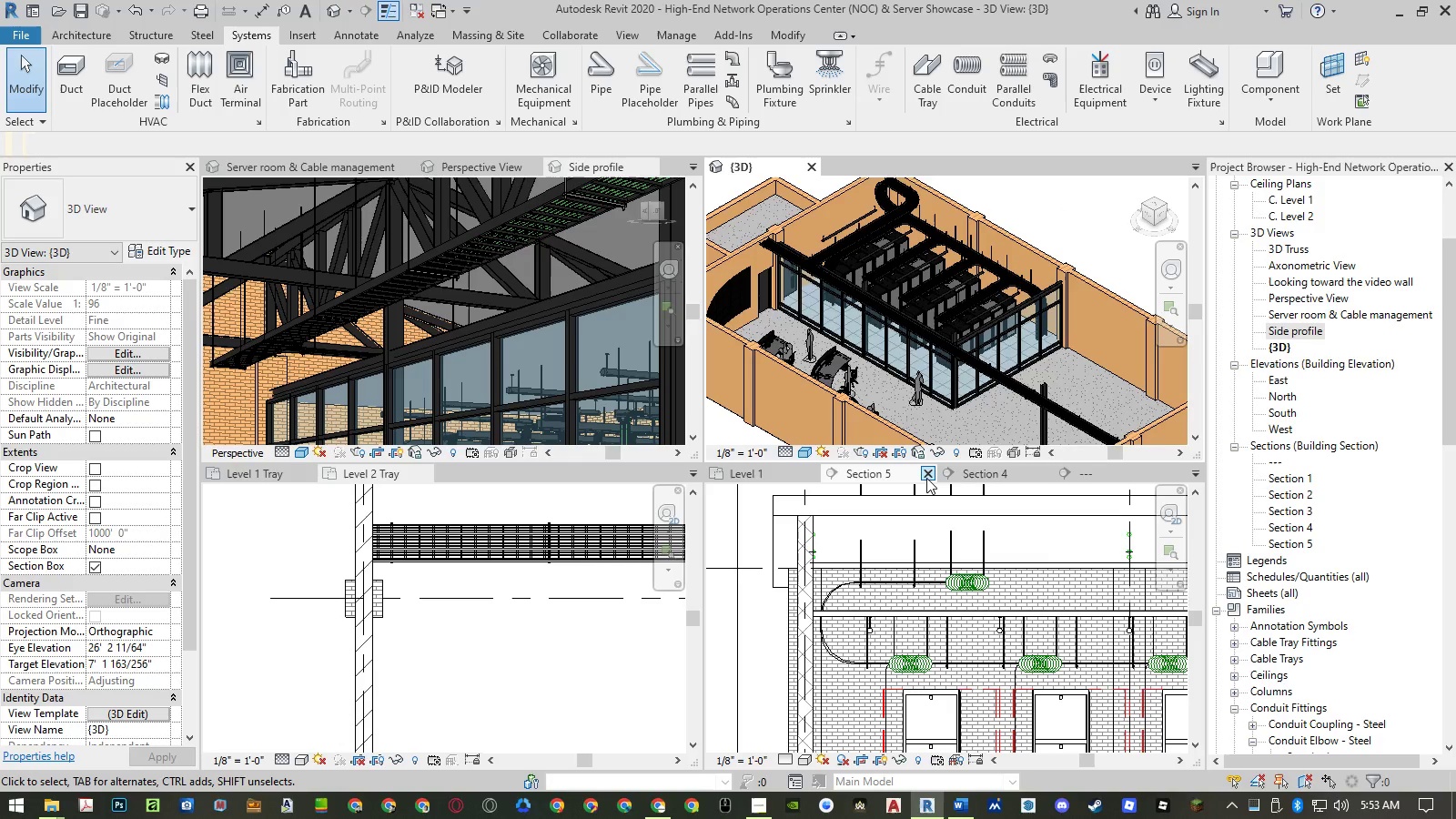 
wait(6.3)
 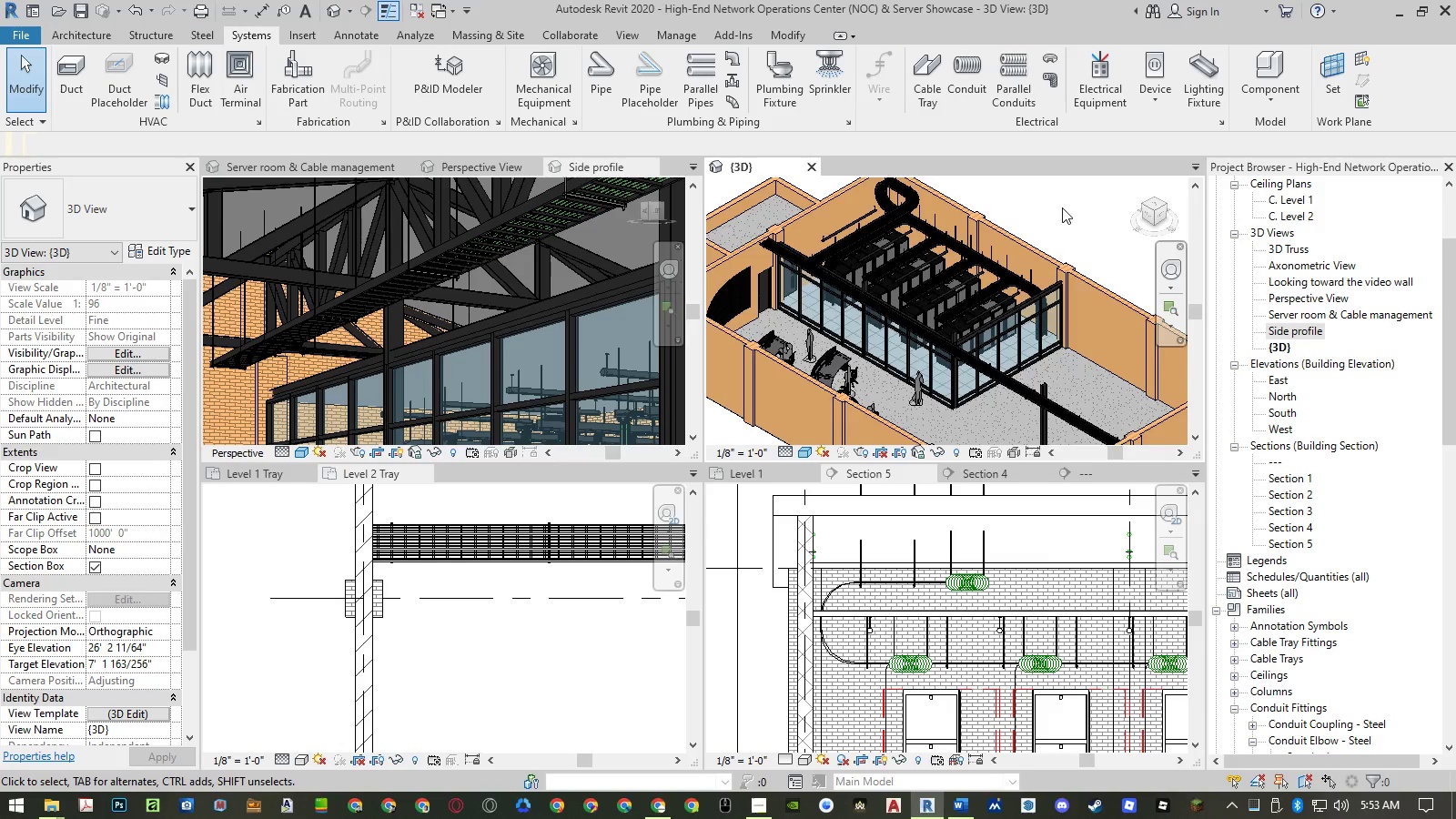 
left_click([926, 478])
 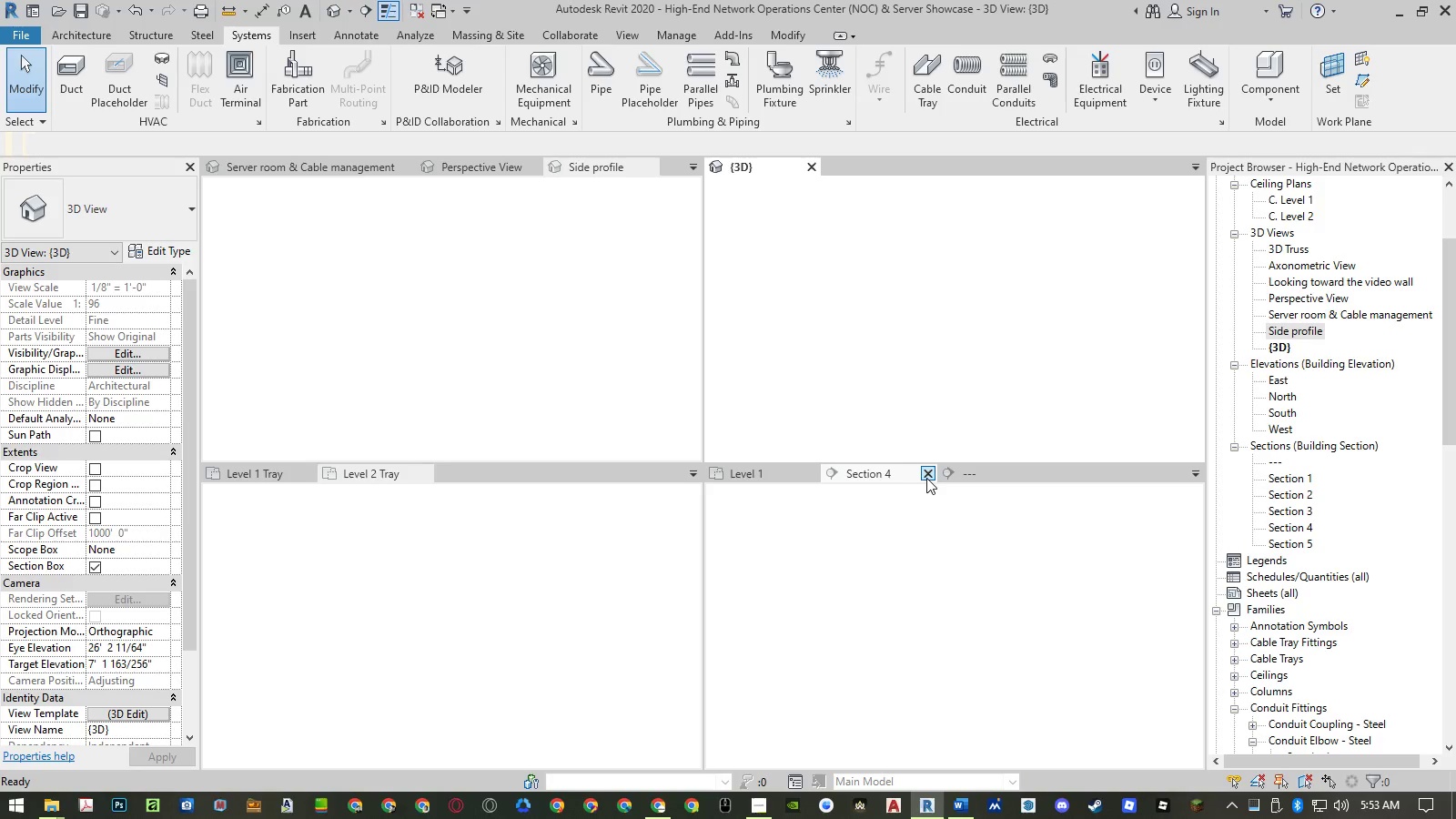 
left_click([926, 478])
 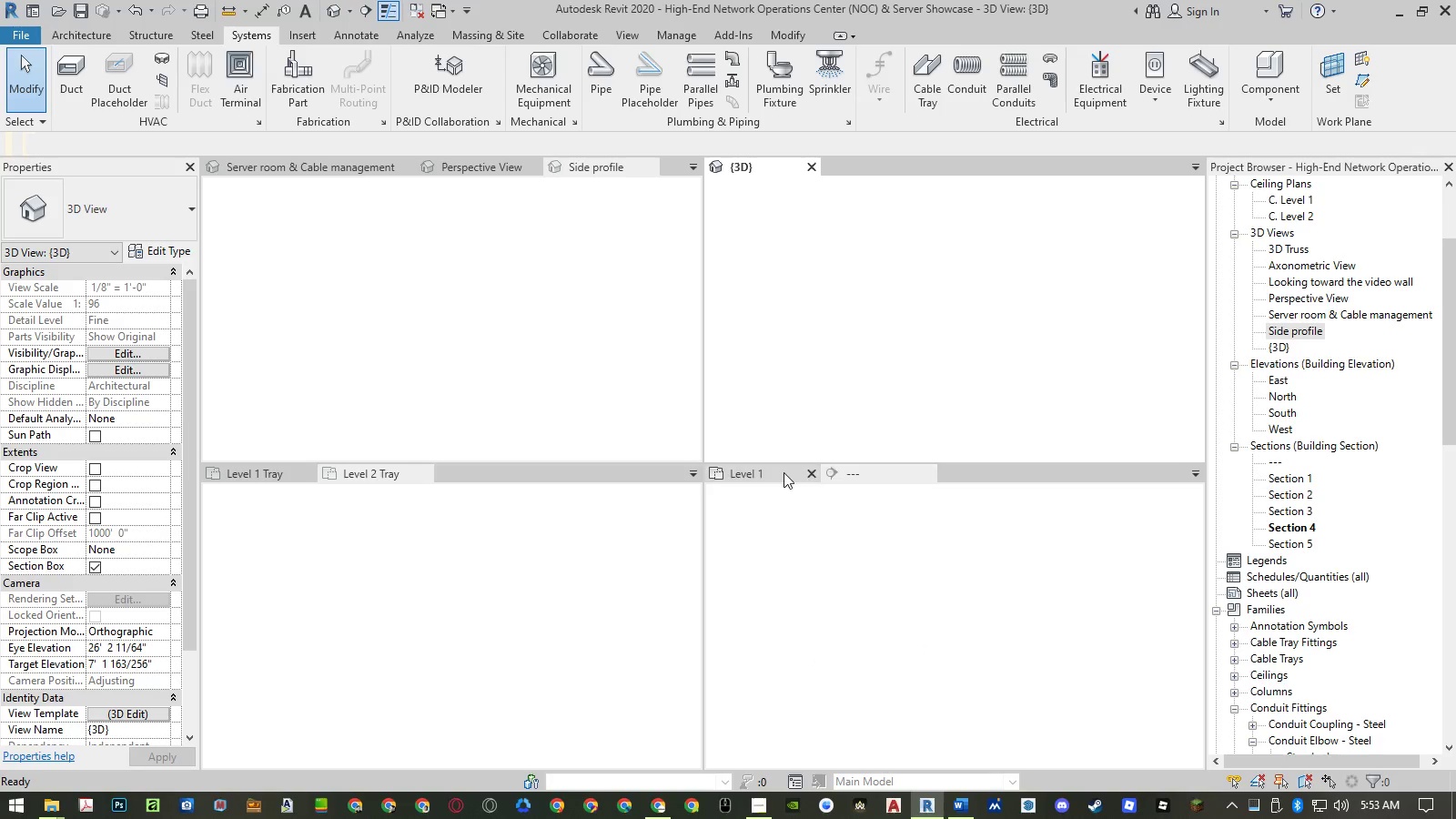 
left_click([784, 472])
 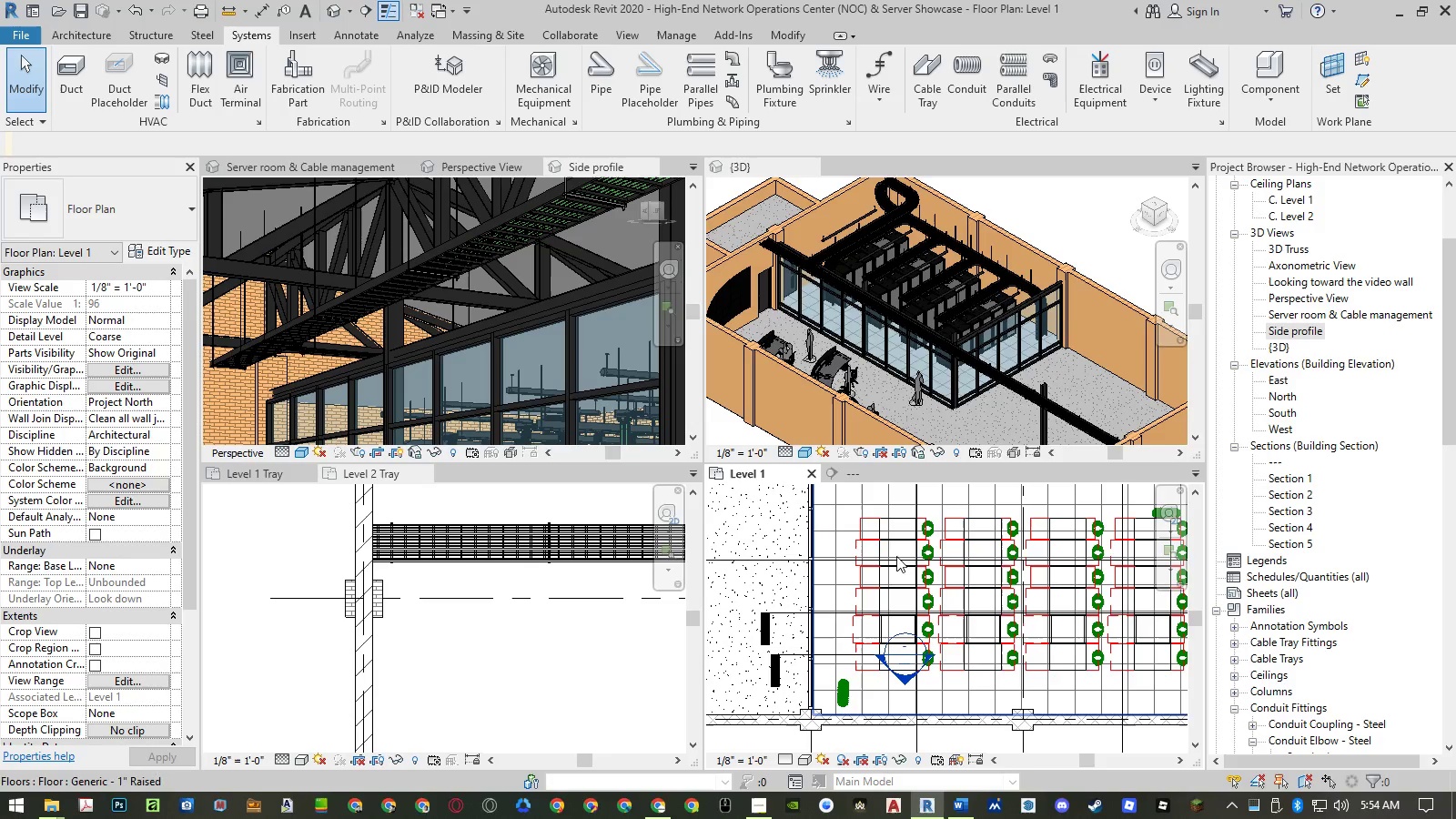 
scroll: coordinate [836, 617], scroll_direction: down, amount: 5.0
 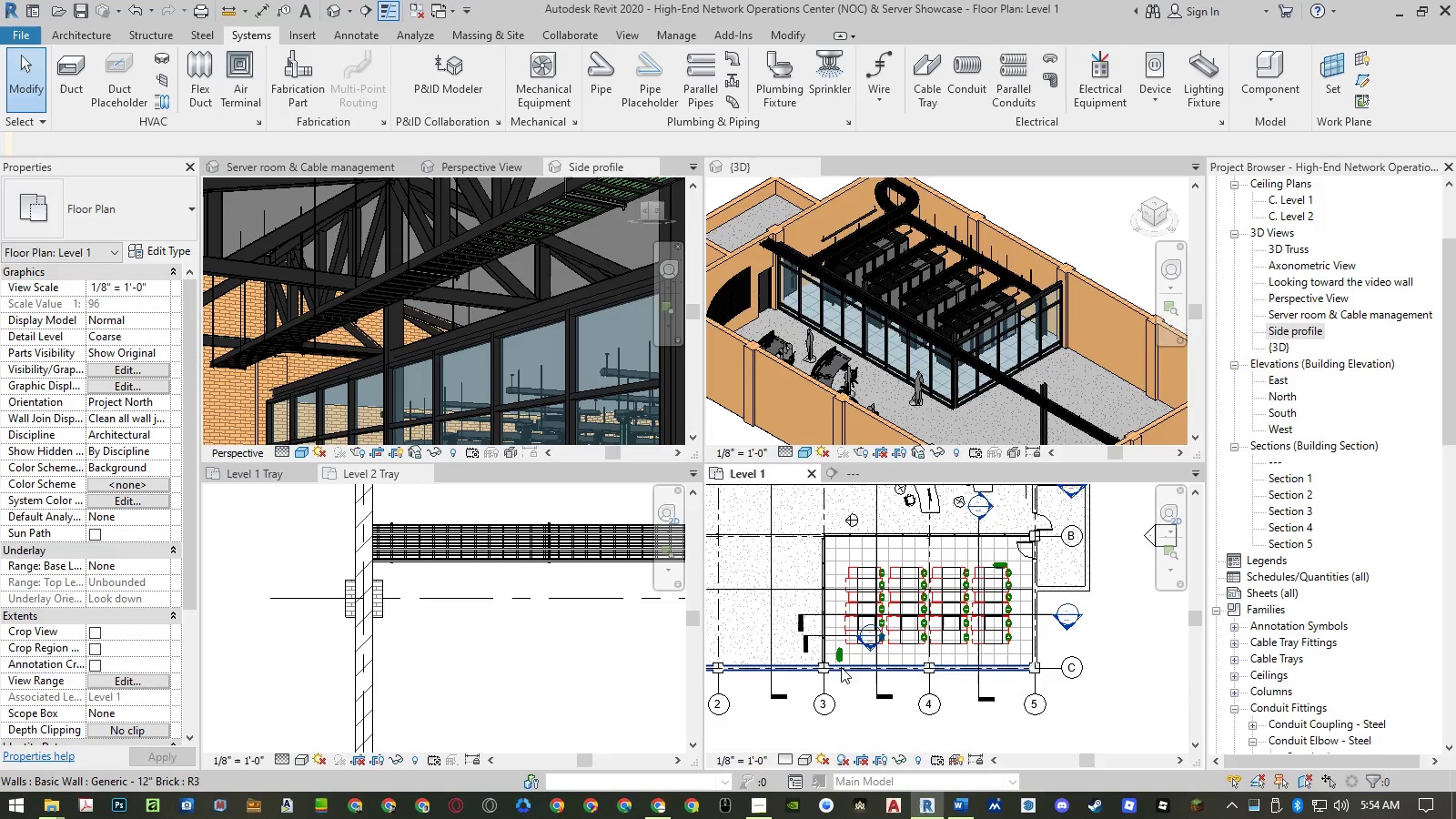 
scroll: coordinate [840, 654], scroll_direction: up, amount: 3.0
 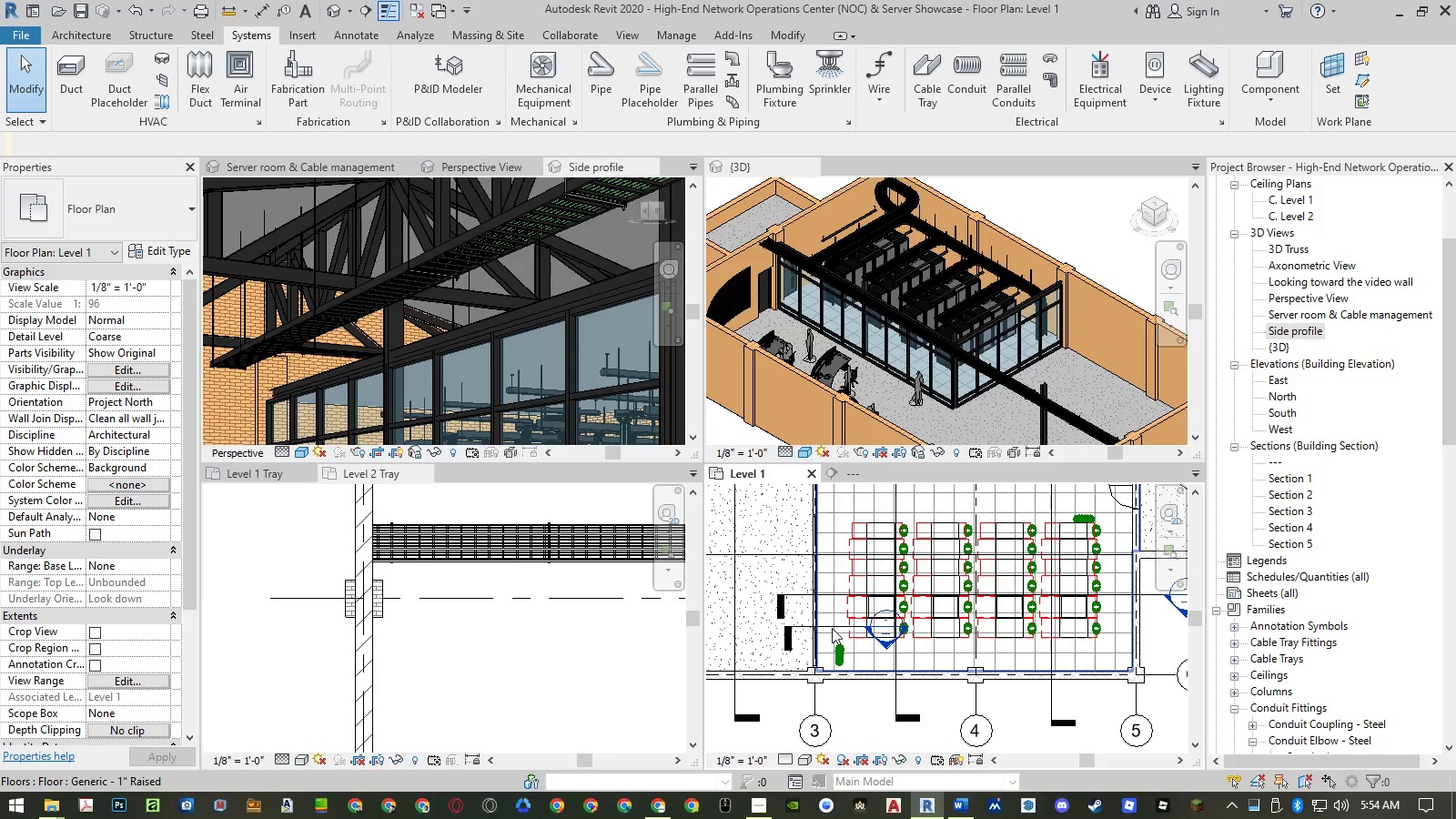 
left_click([832, 628])
 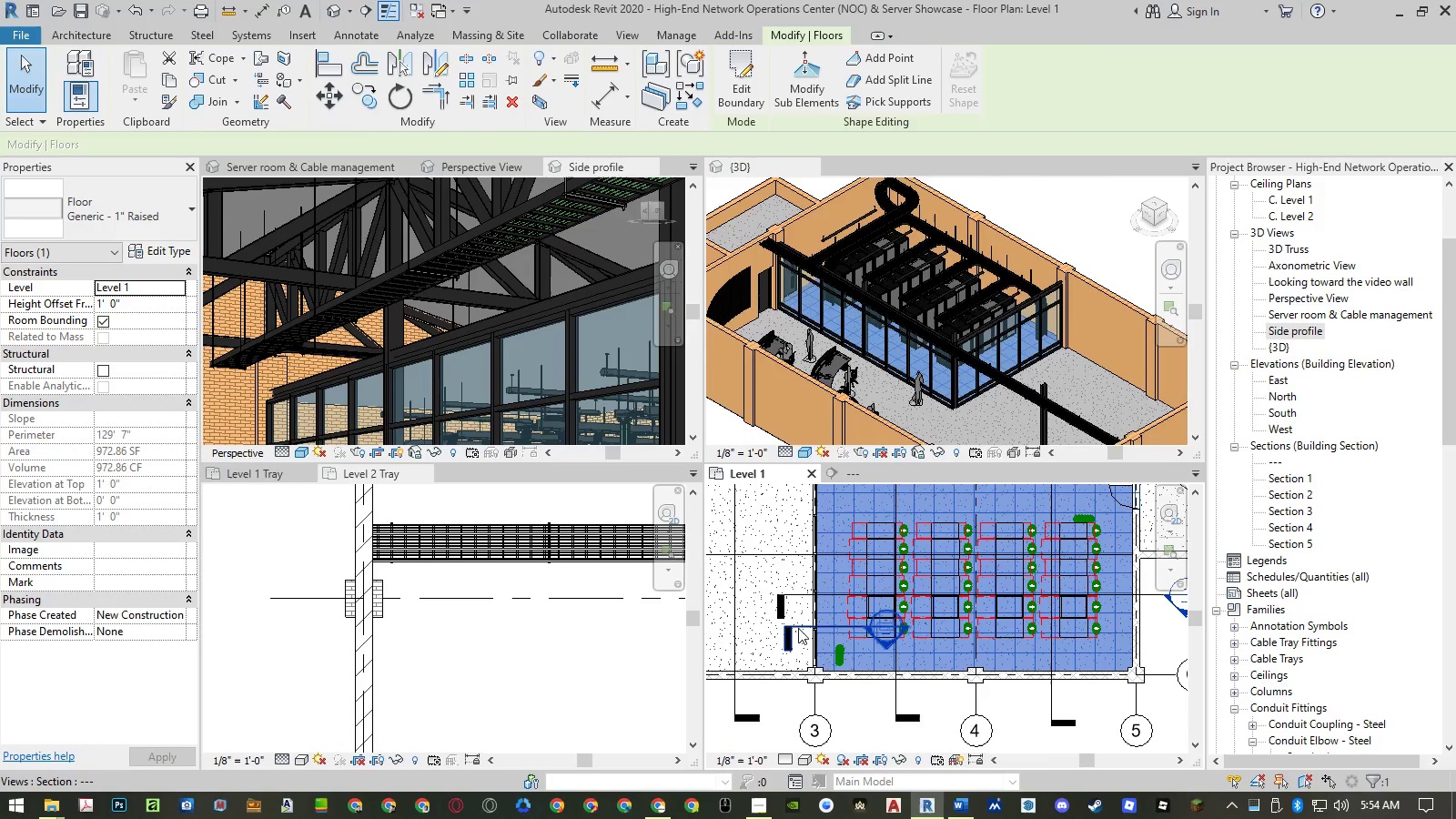 
left_click([799, 627])
 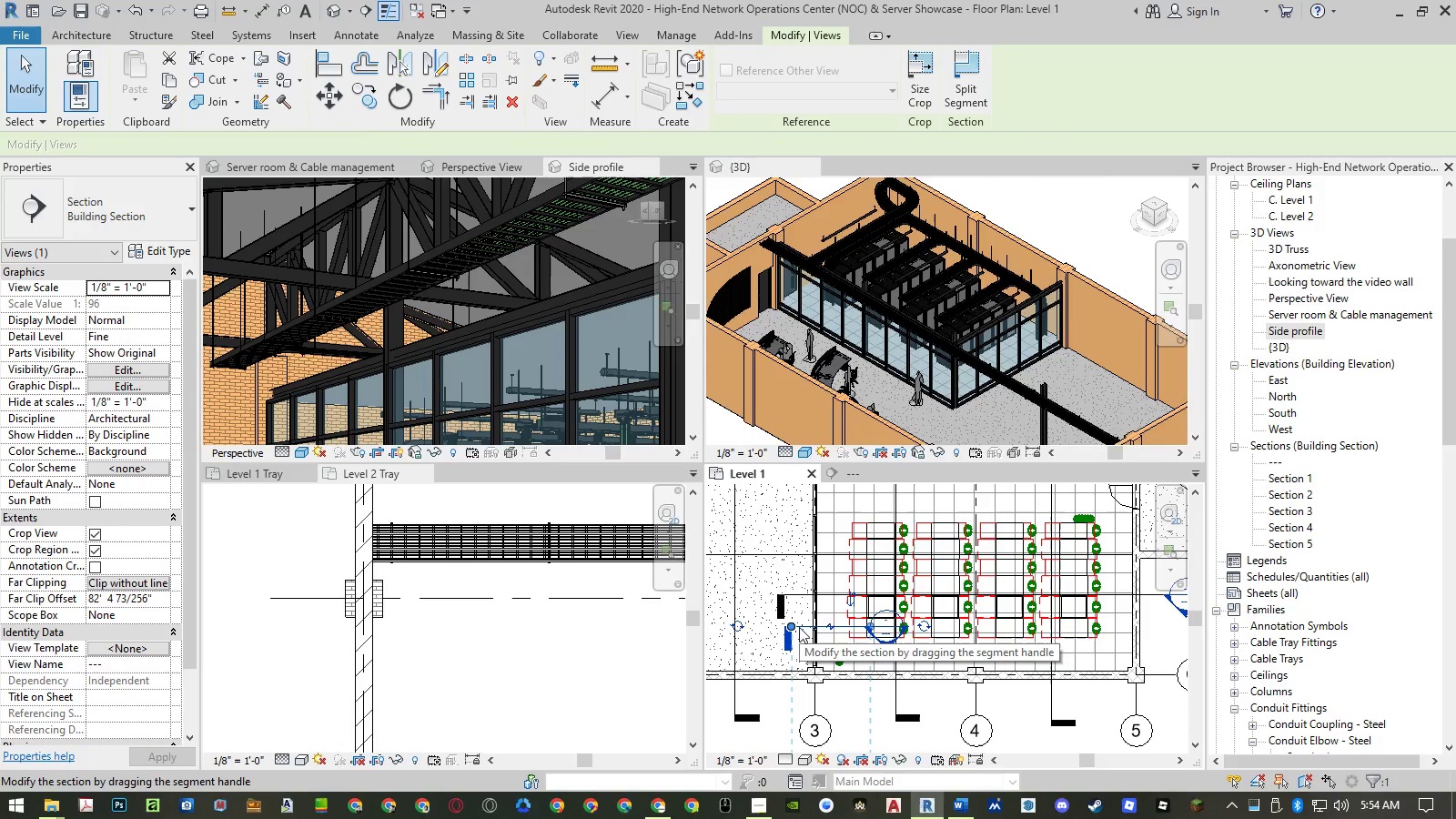 
right_click([1279, 461])
 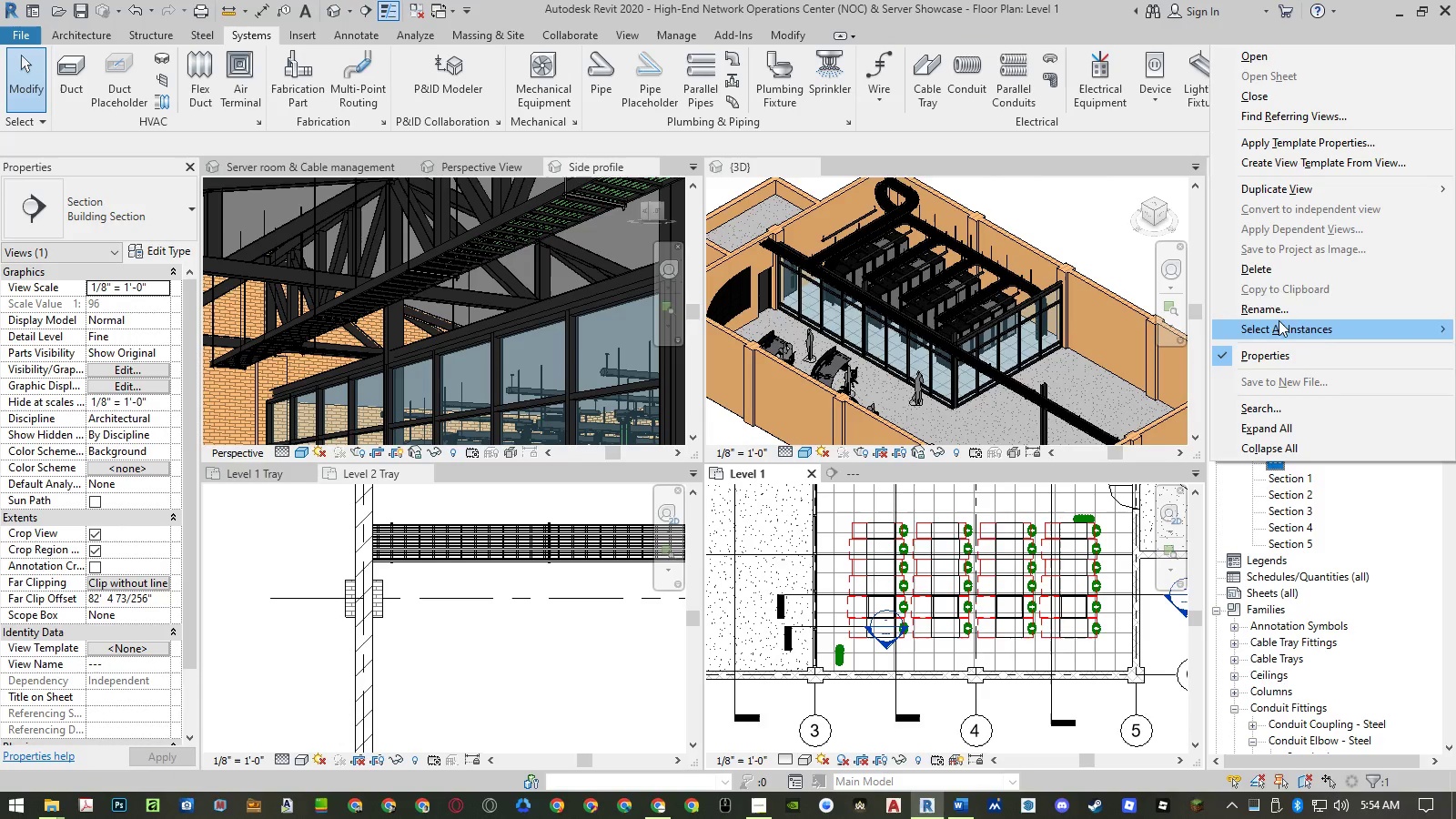 
left_click([1279, 273])
 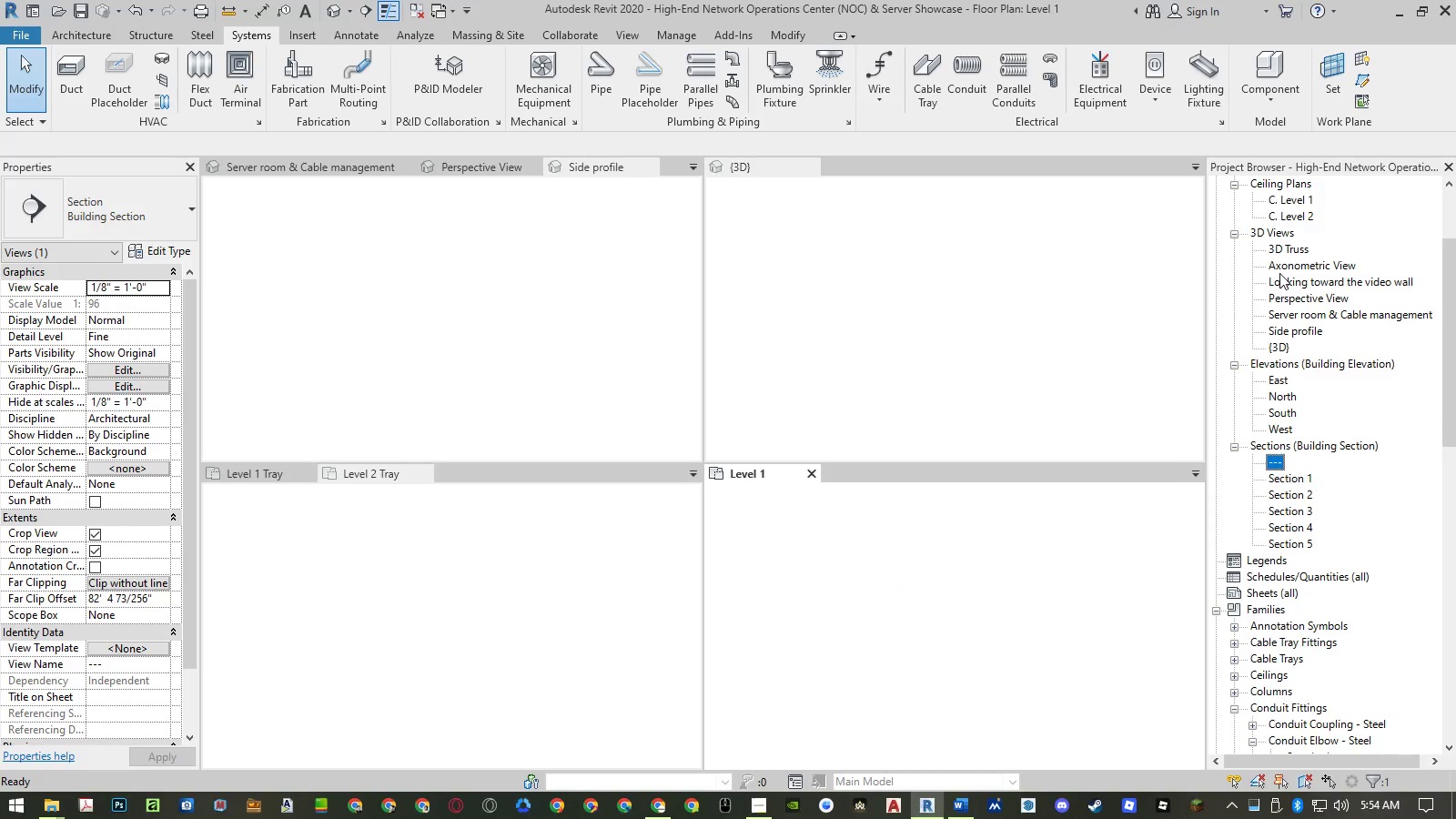 
key(Enter)
 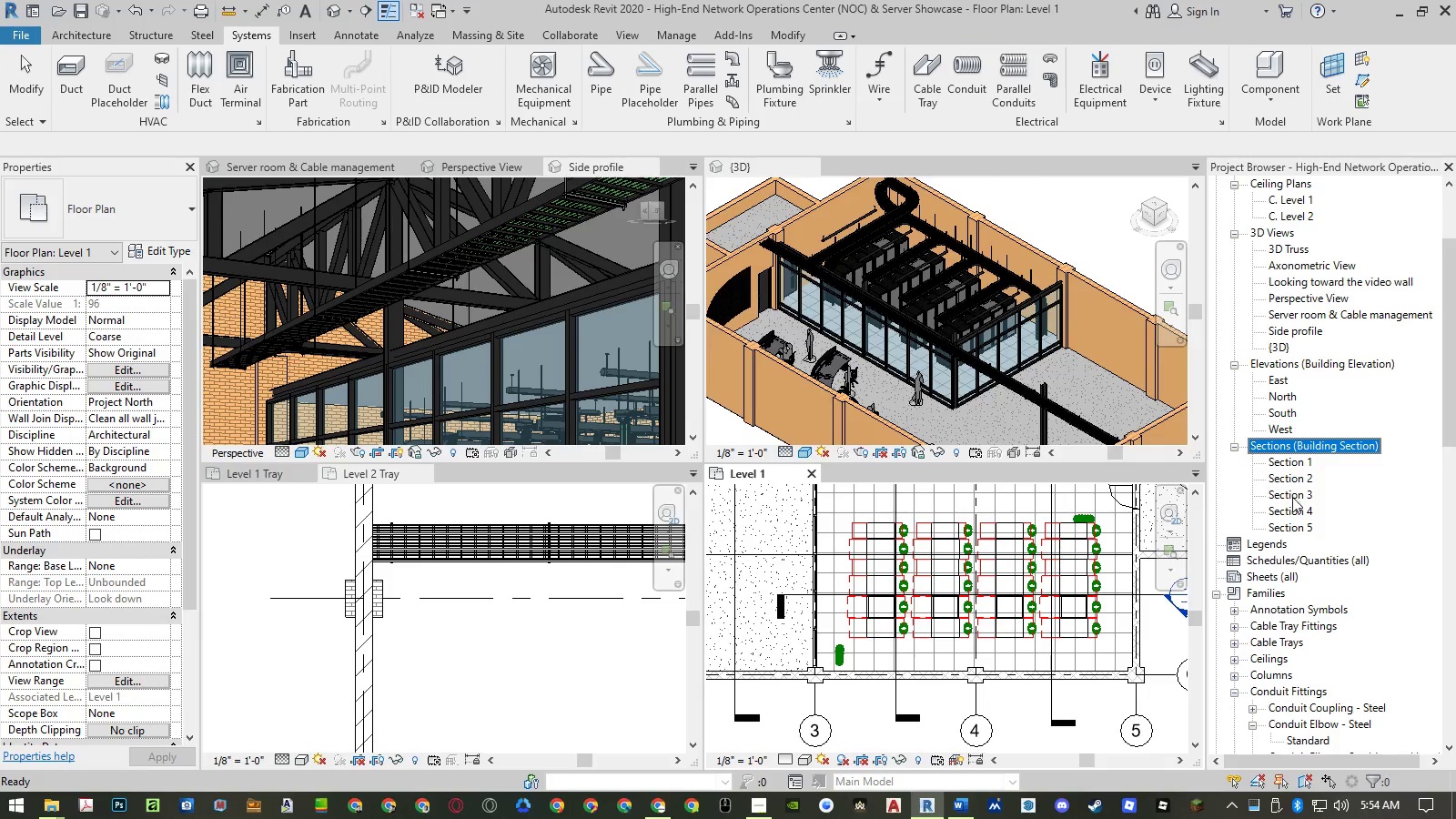 
left_click([1288, 532])
 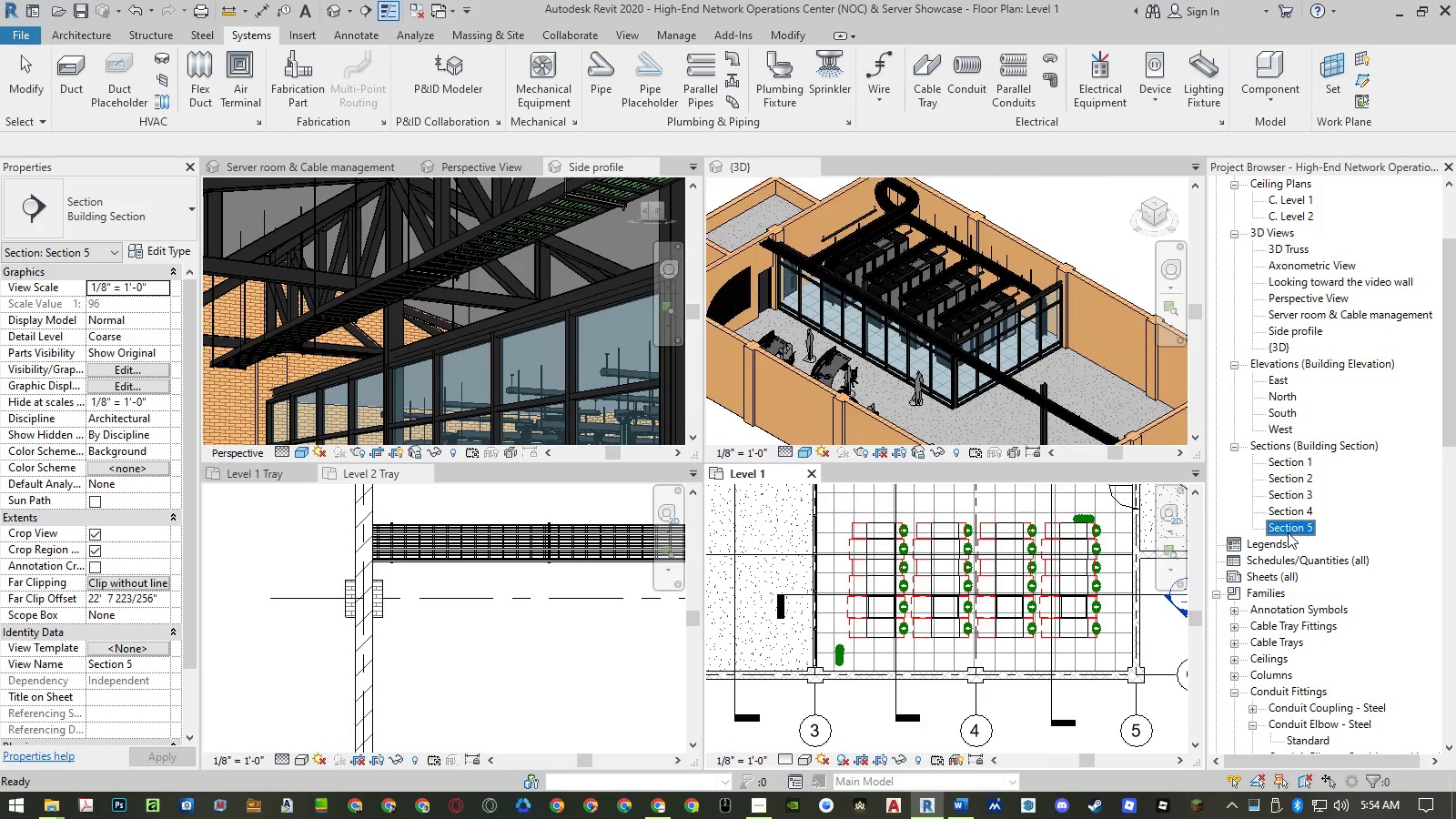 
right_click([1288, 532])
 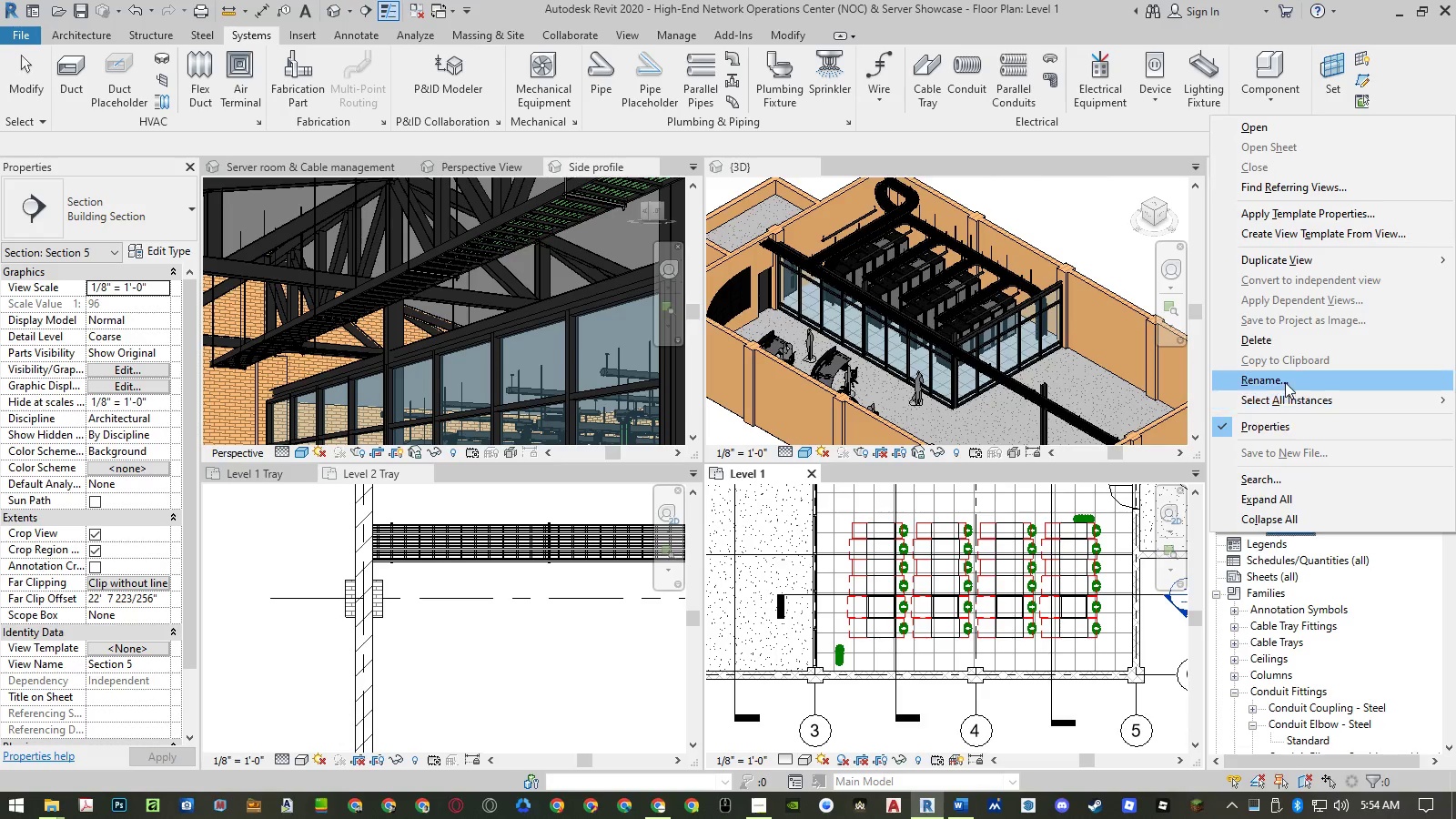 
left_click([1281, 345])
 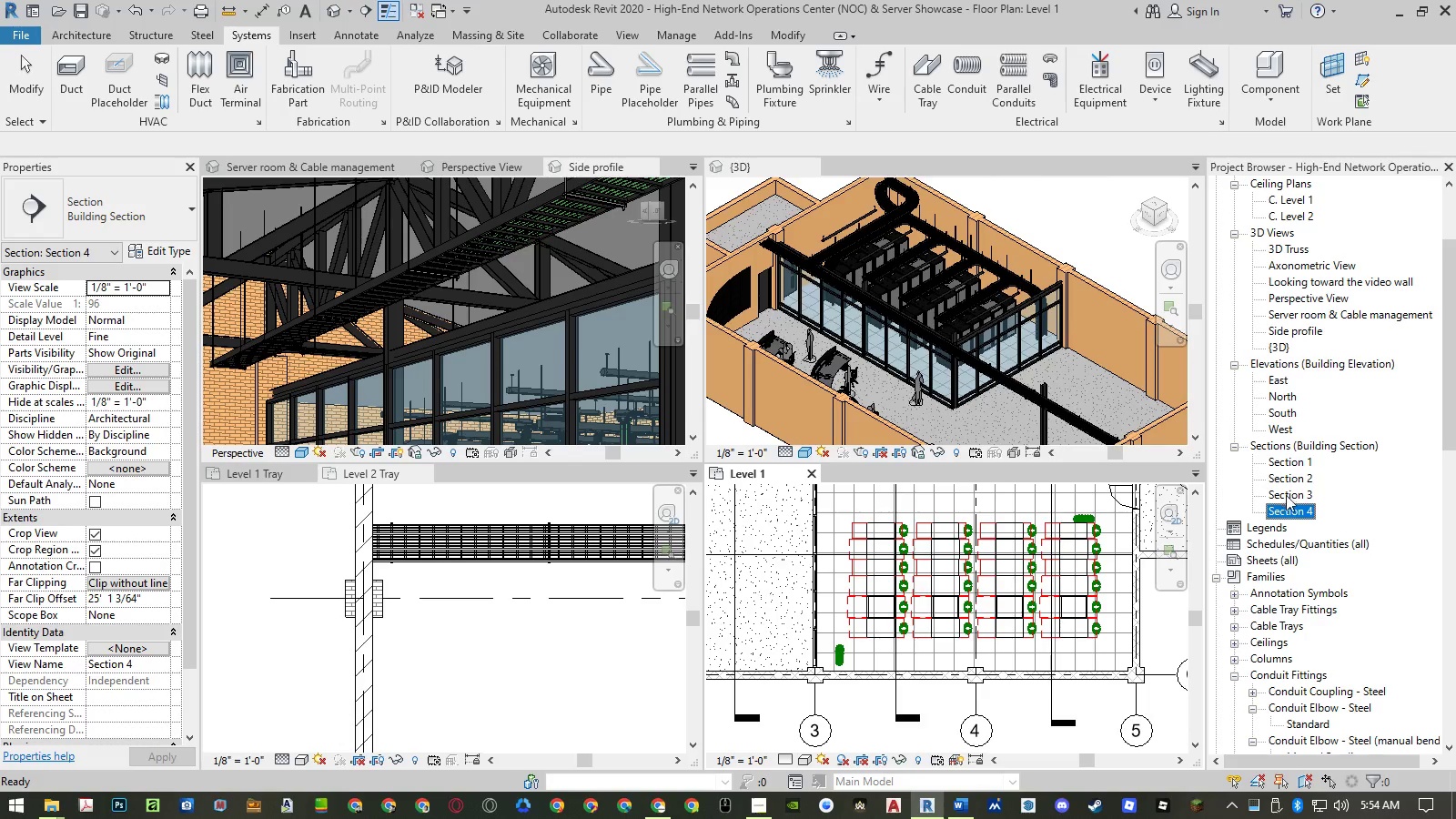 
right_click([1281, 506])
 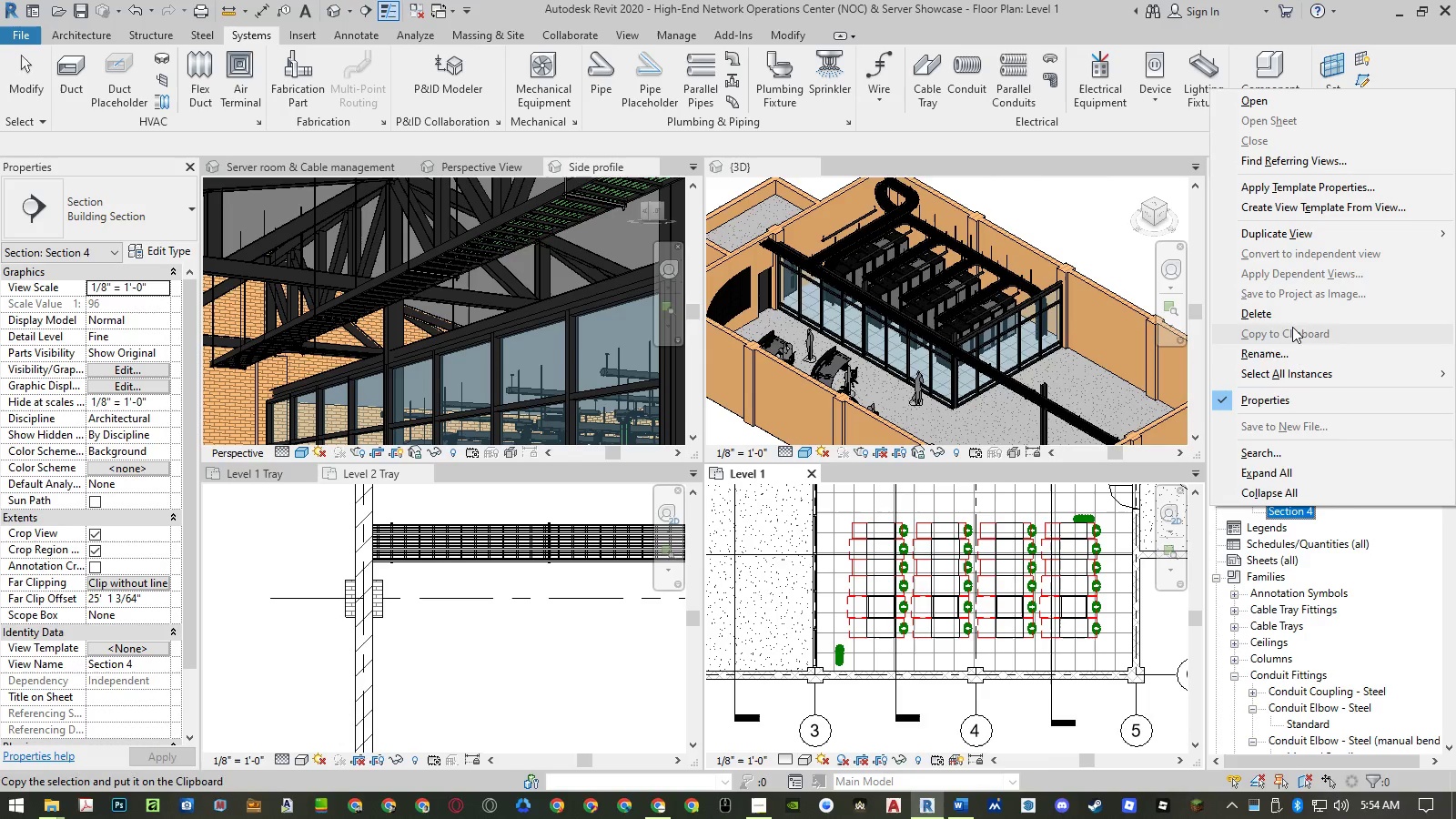 
left_click([1291, 319])
 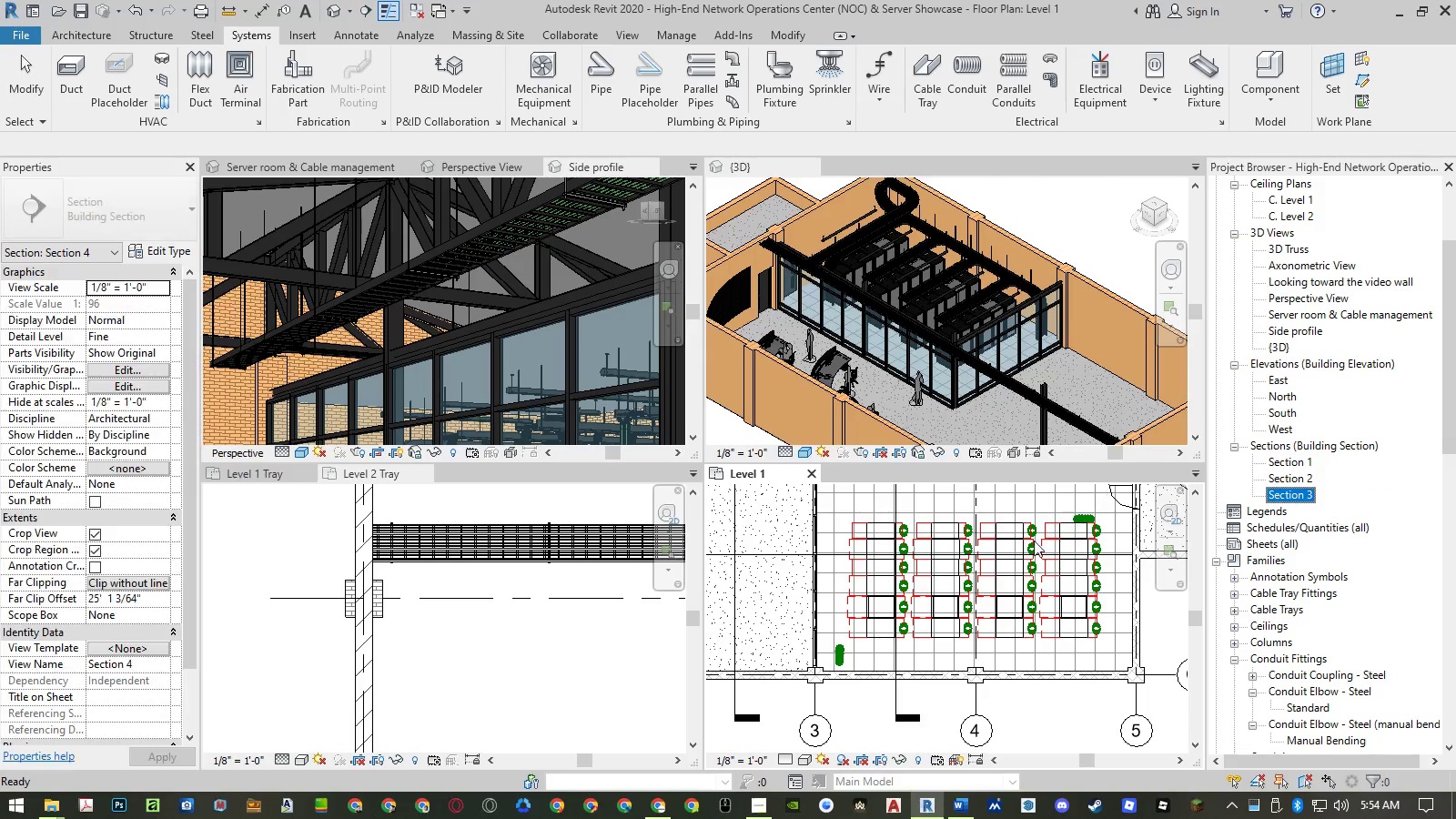 
scroll: coordinate [984, 578], scroll_direction: down, amount: 11.0
 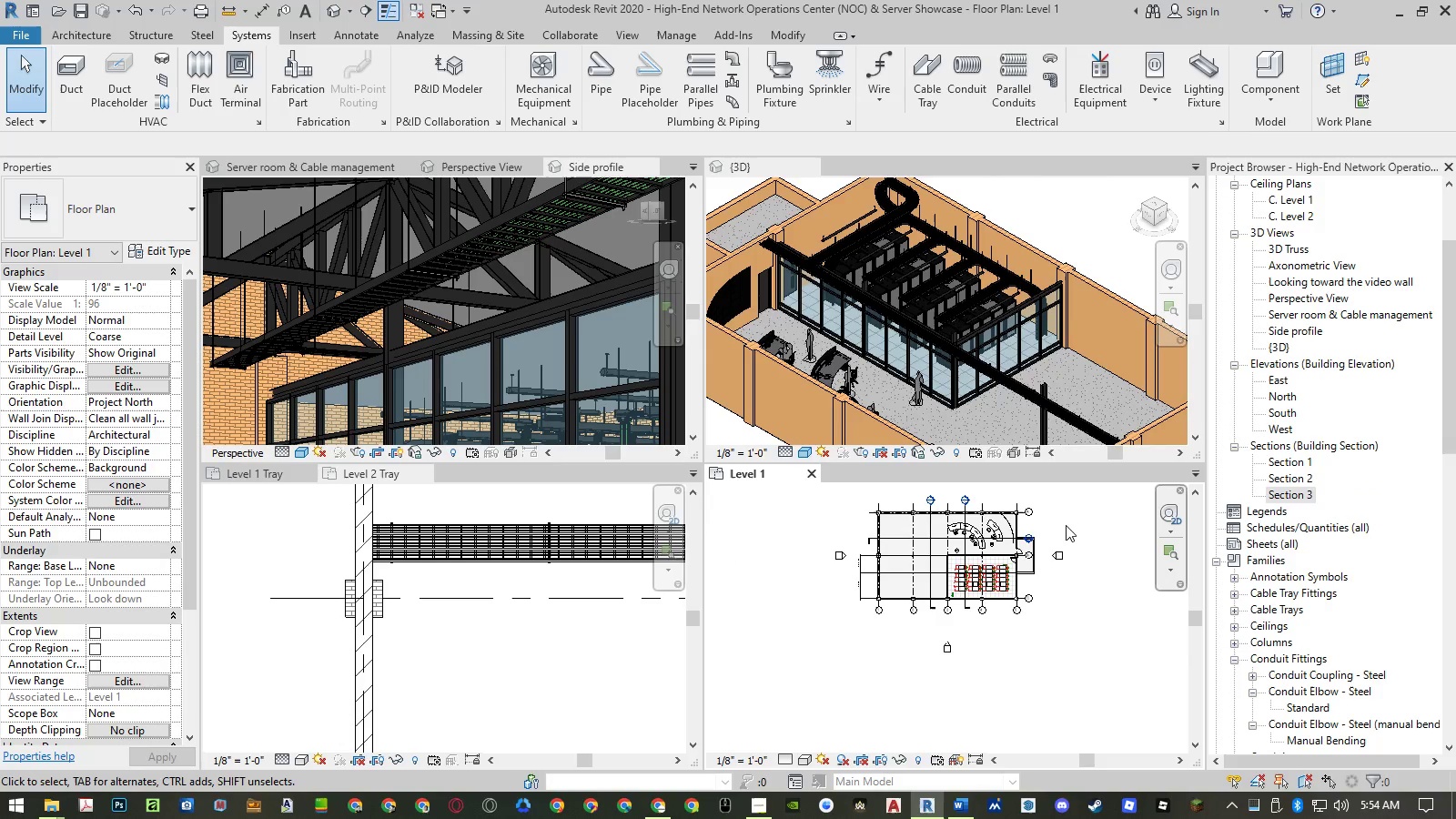 
scroll: coordinate [859, 587], scroll_direction: up, amount: 10.0
 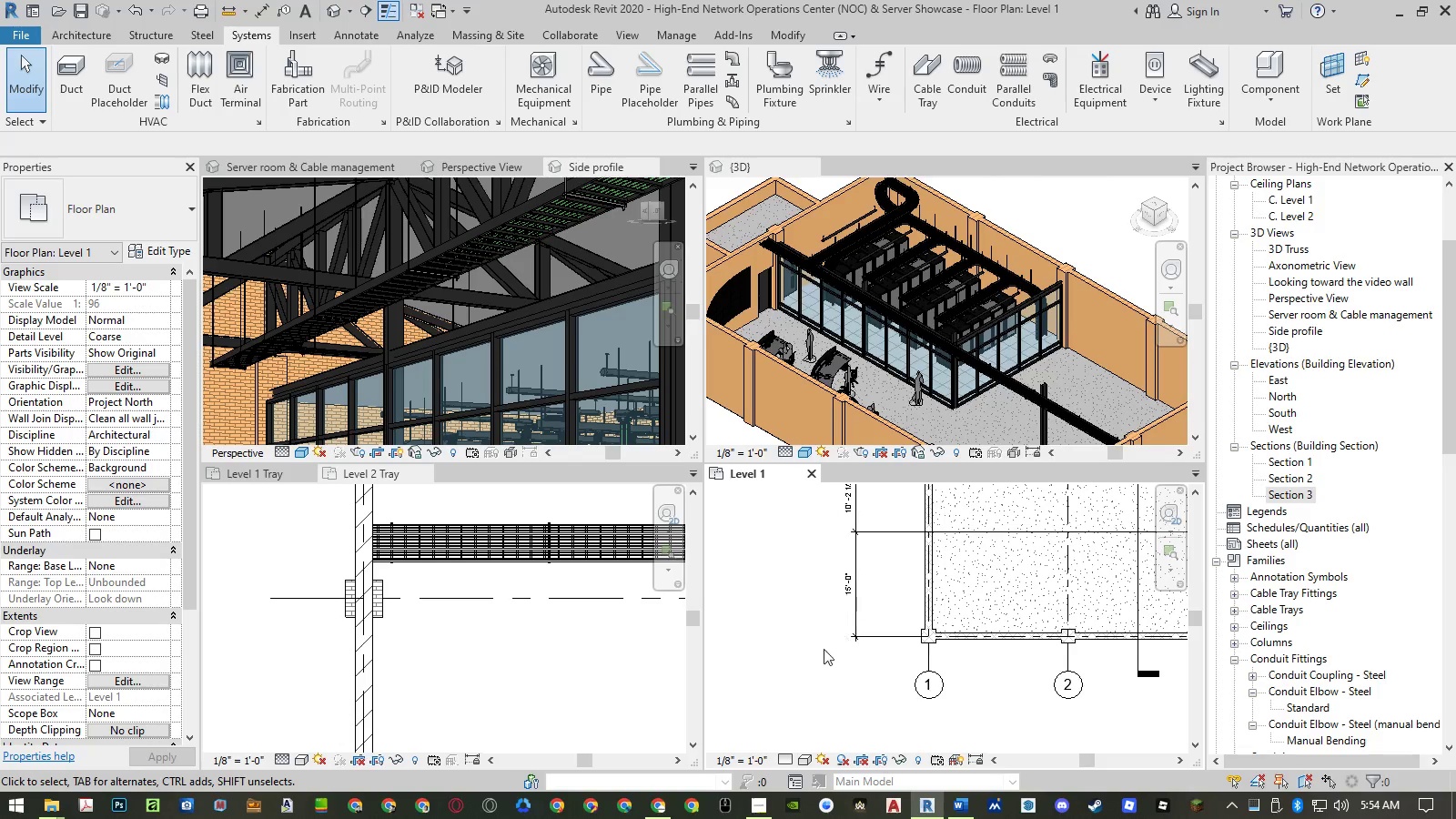 
scroll: coordinate [817, 655], scroll_direction: down, amount: 5.0
 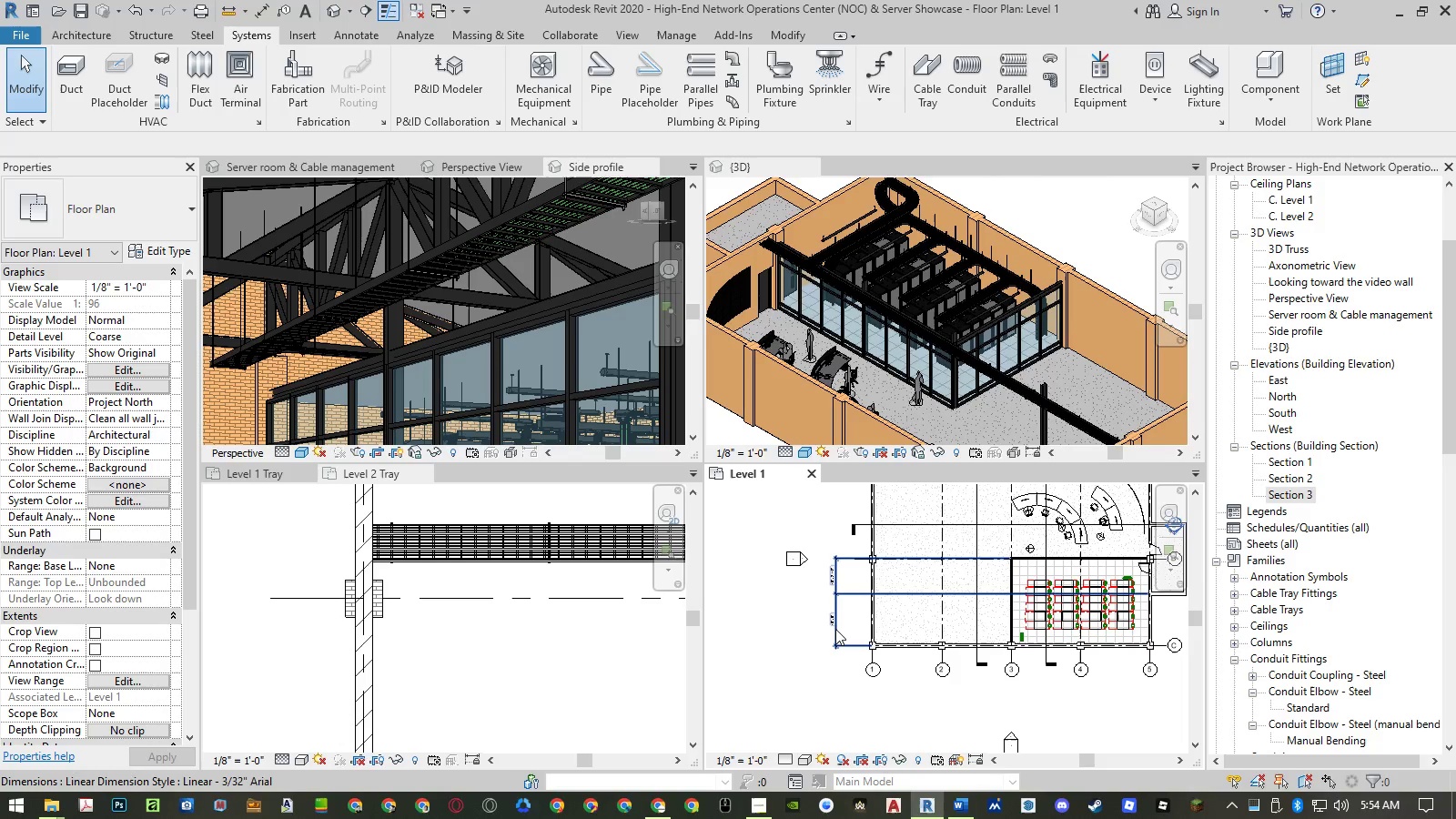 
left_click([835, 628])
 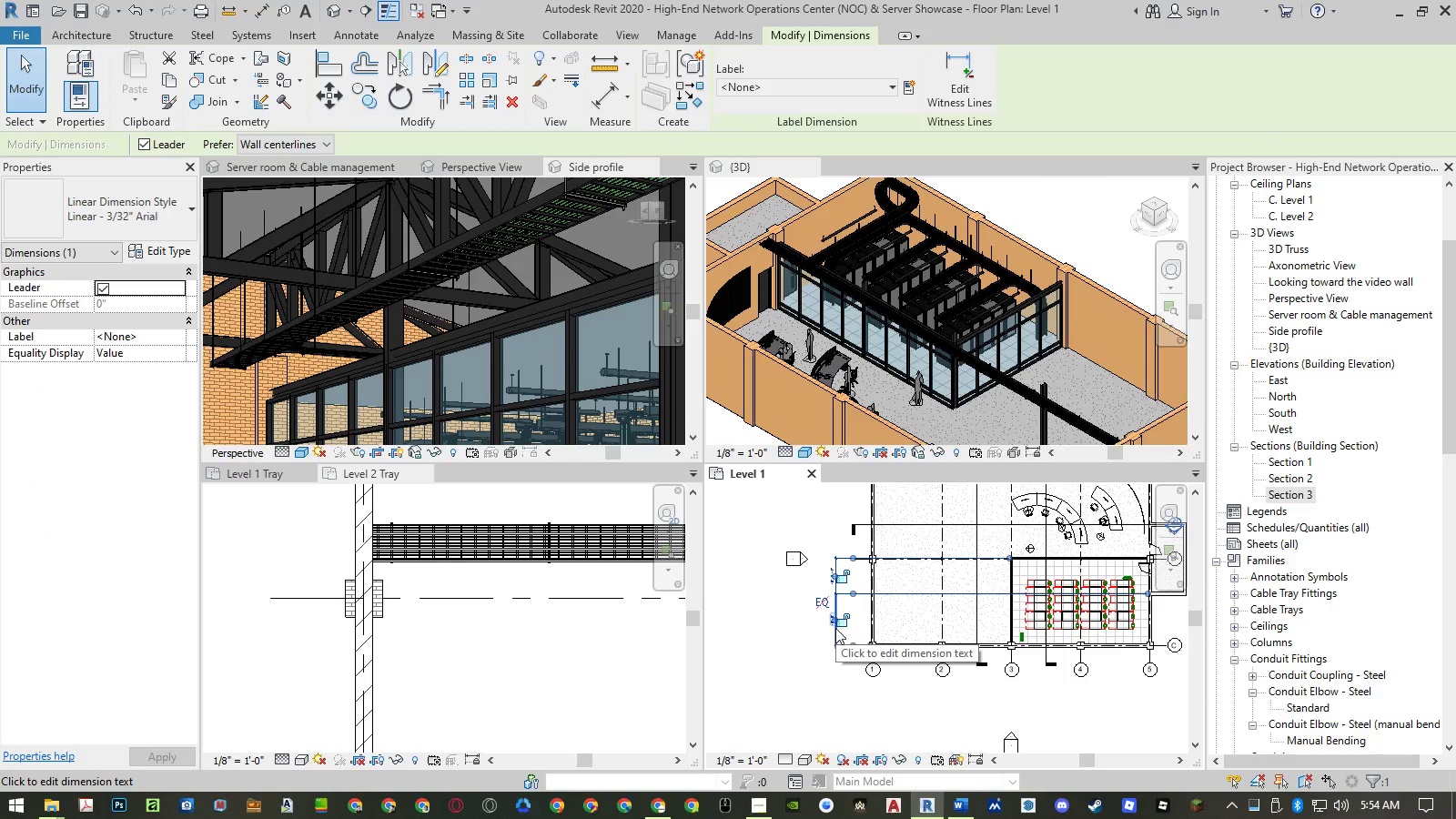 
key(Delete)
 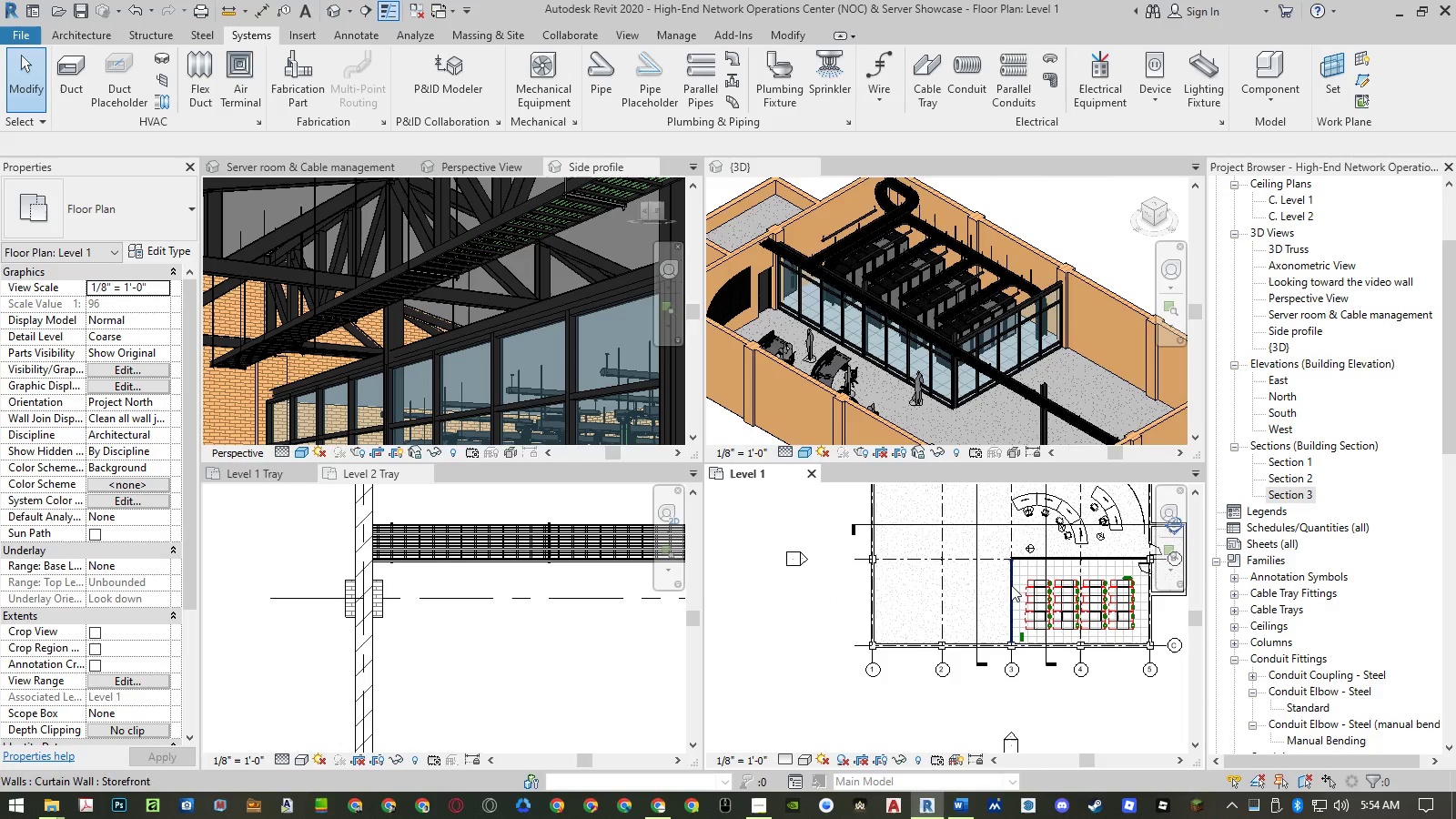 
scroll: coordinate [856, 610], scroll_direction: down, amount: 4.0
 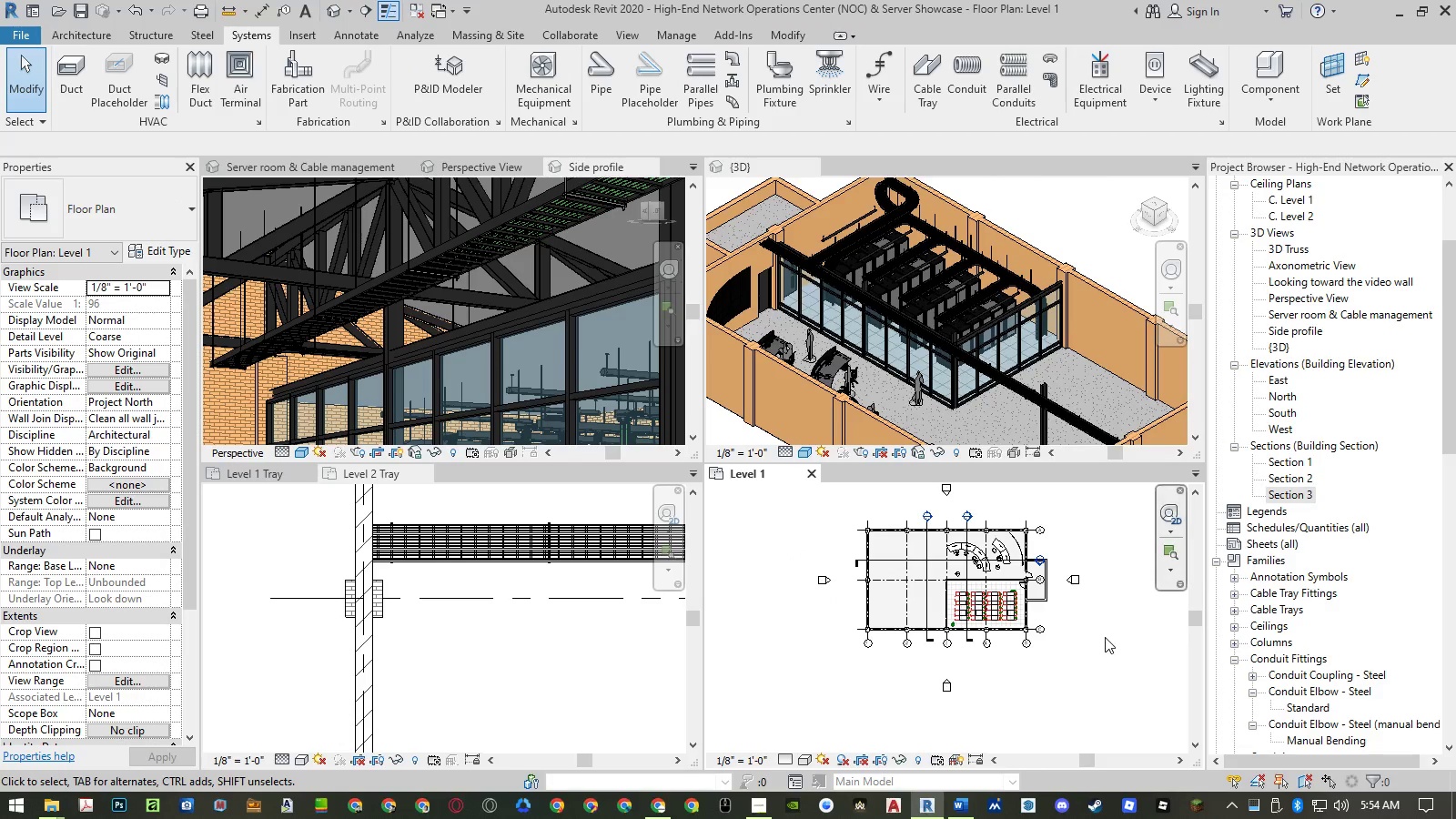 
double_click([1105, 637])
 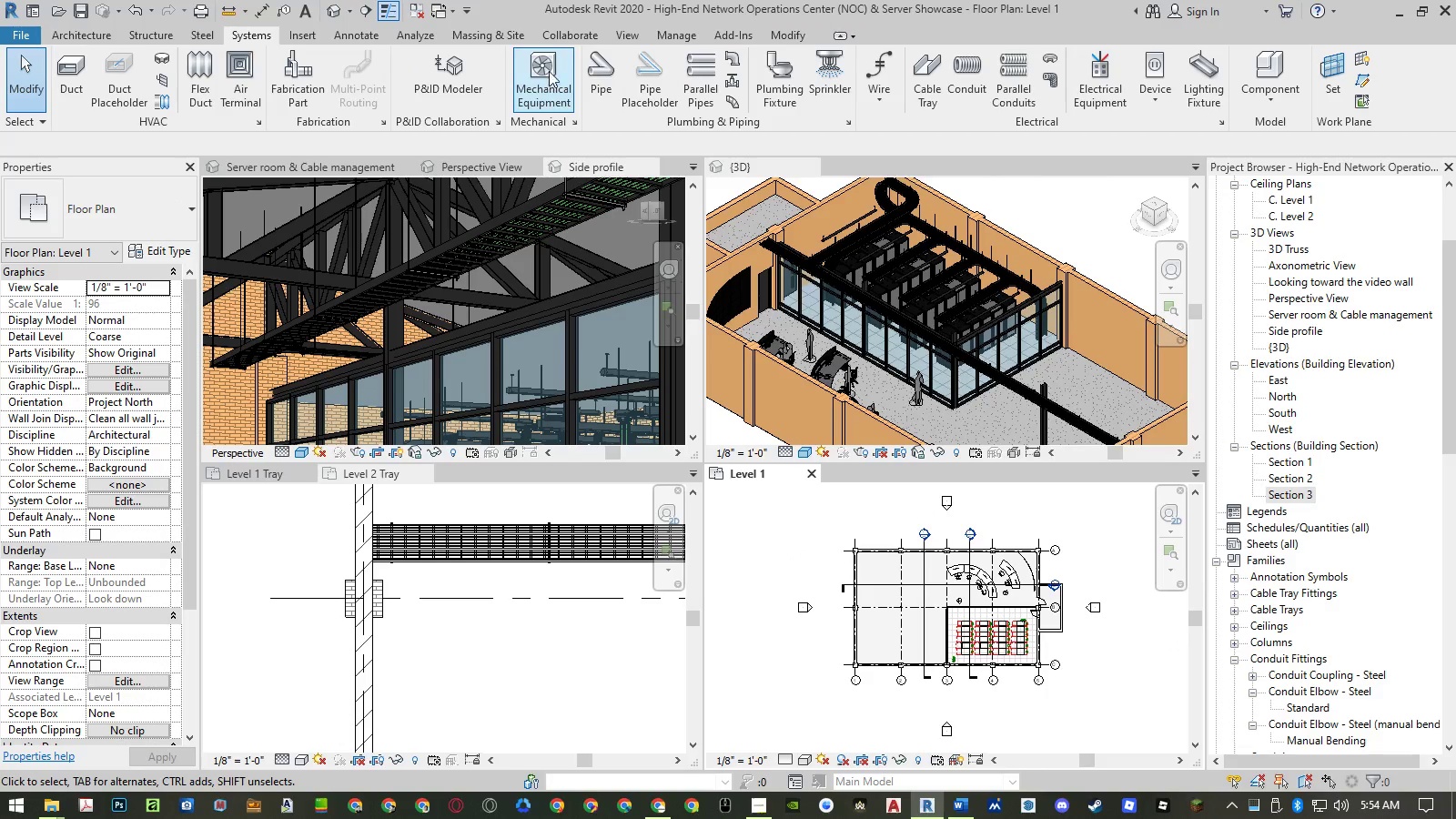 
left_click([671, 35])
 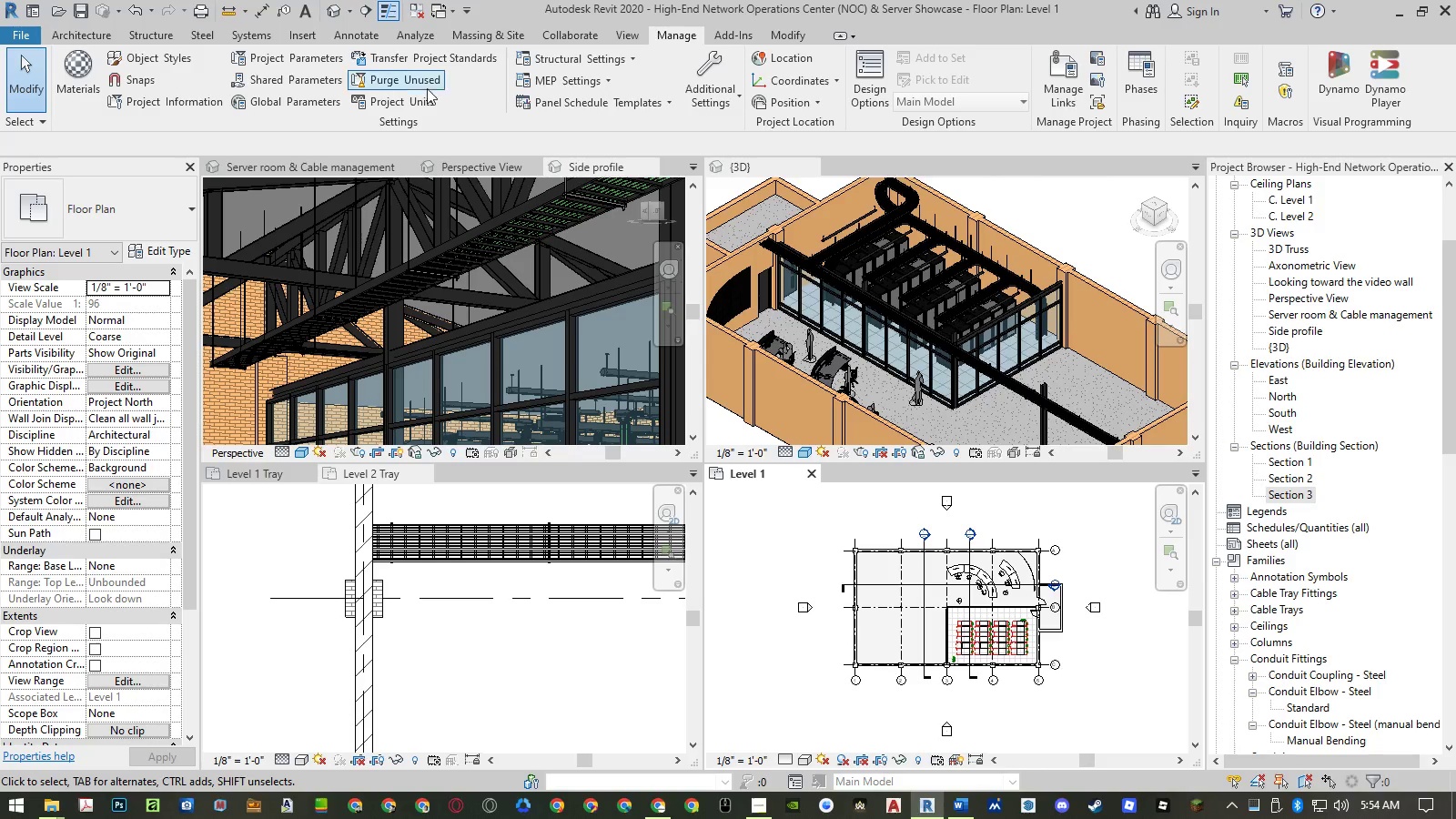 
left_click([410, 82])
 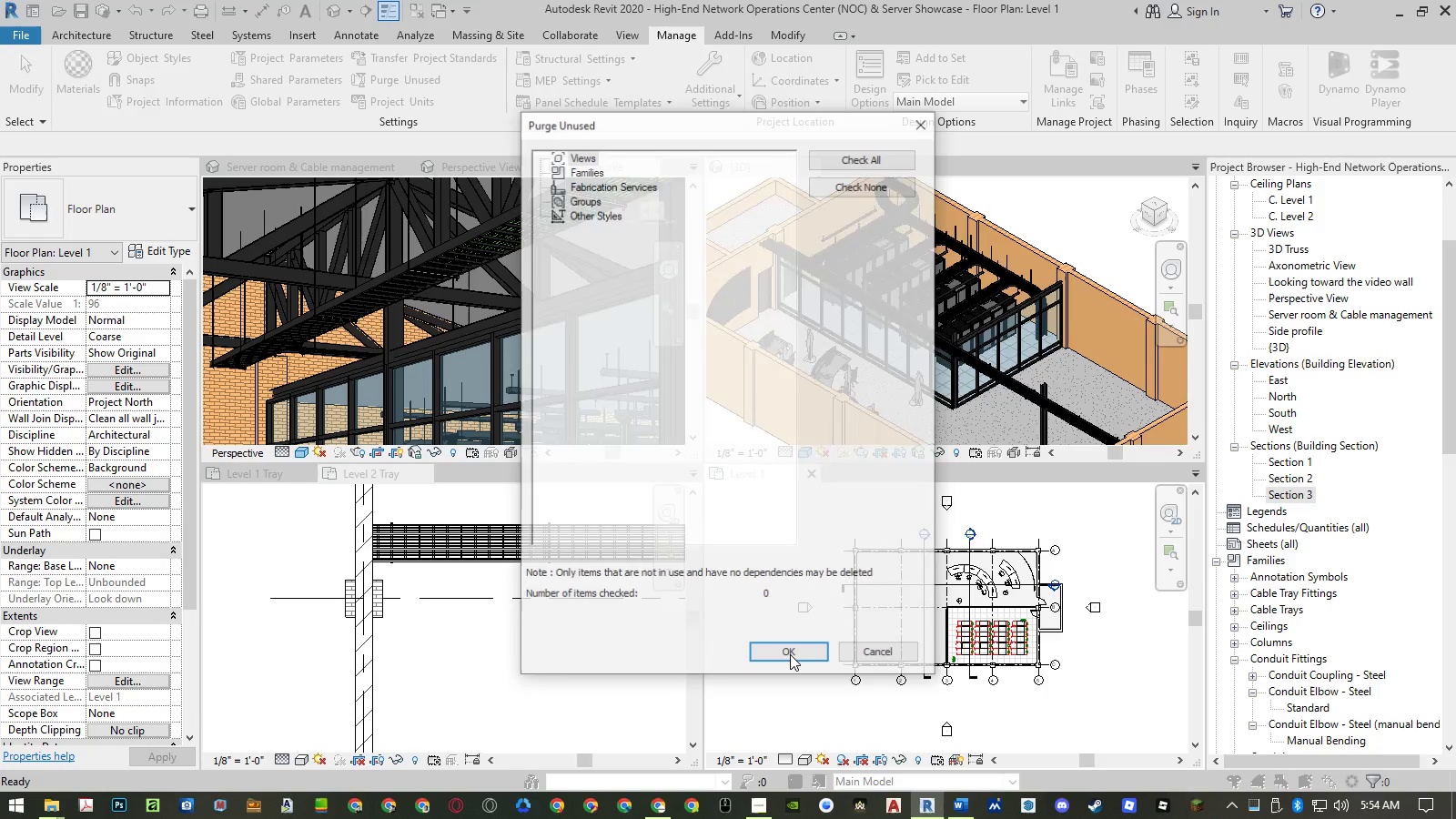 
left_click([790, 654])
 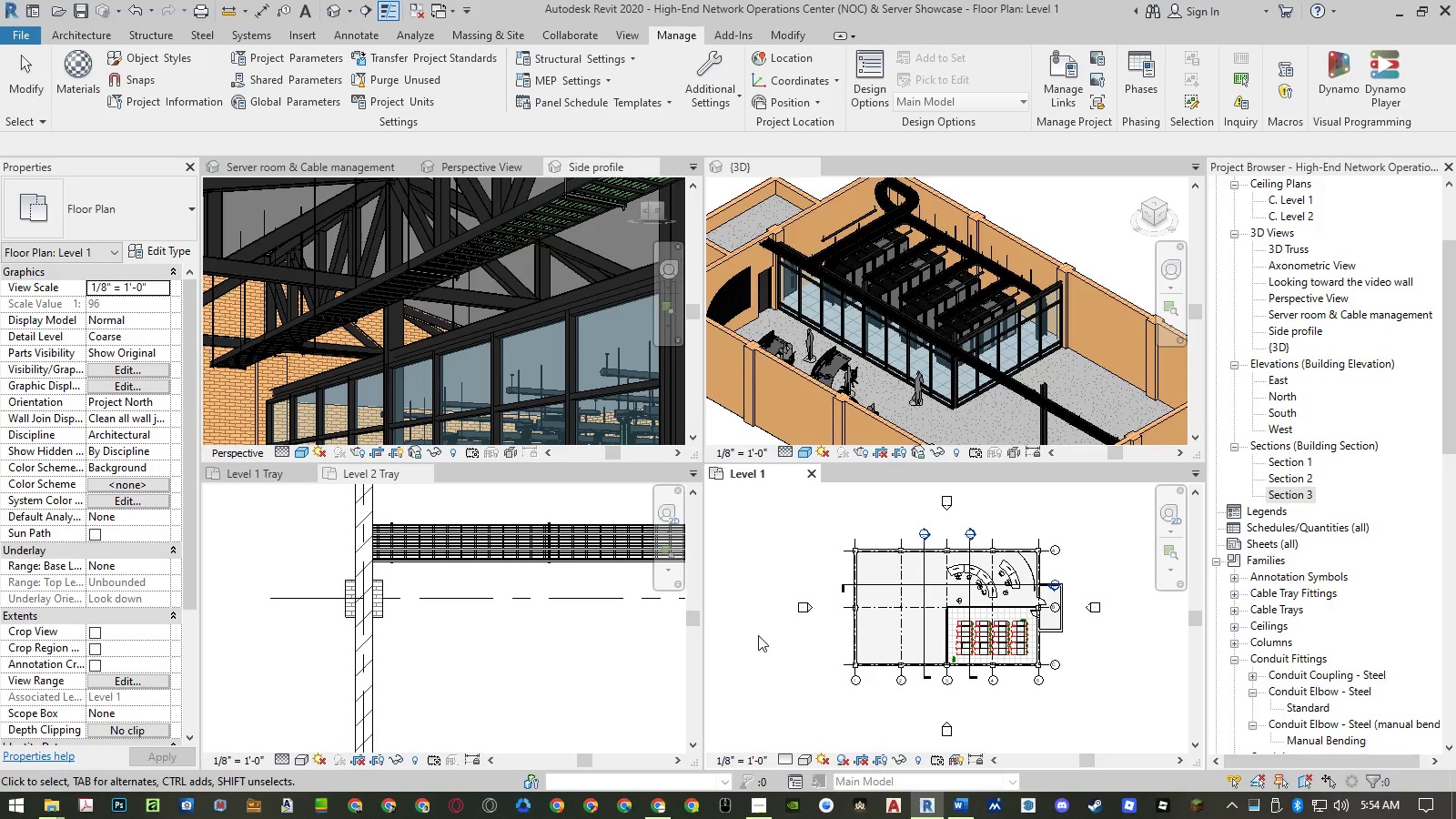 
key(Control+ControlLeft)
 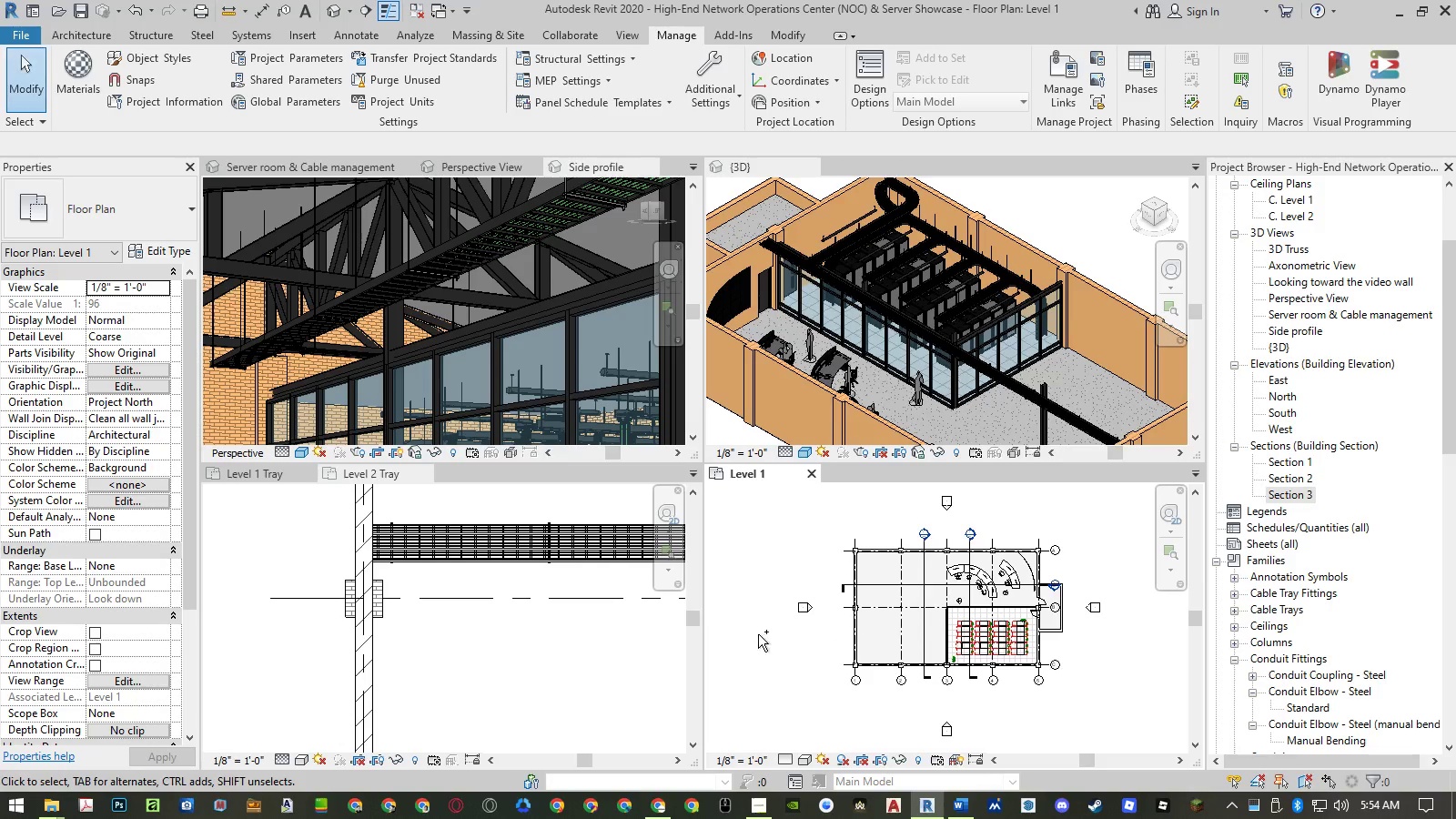 
key(Control+S)
 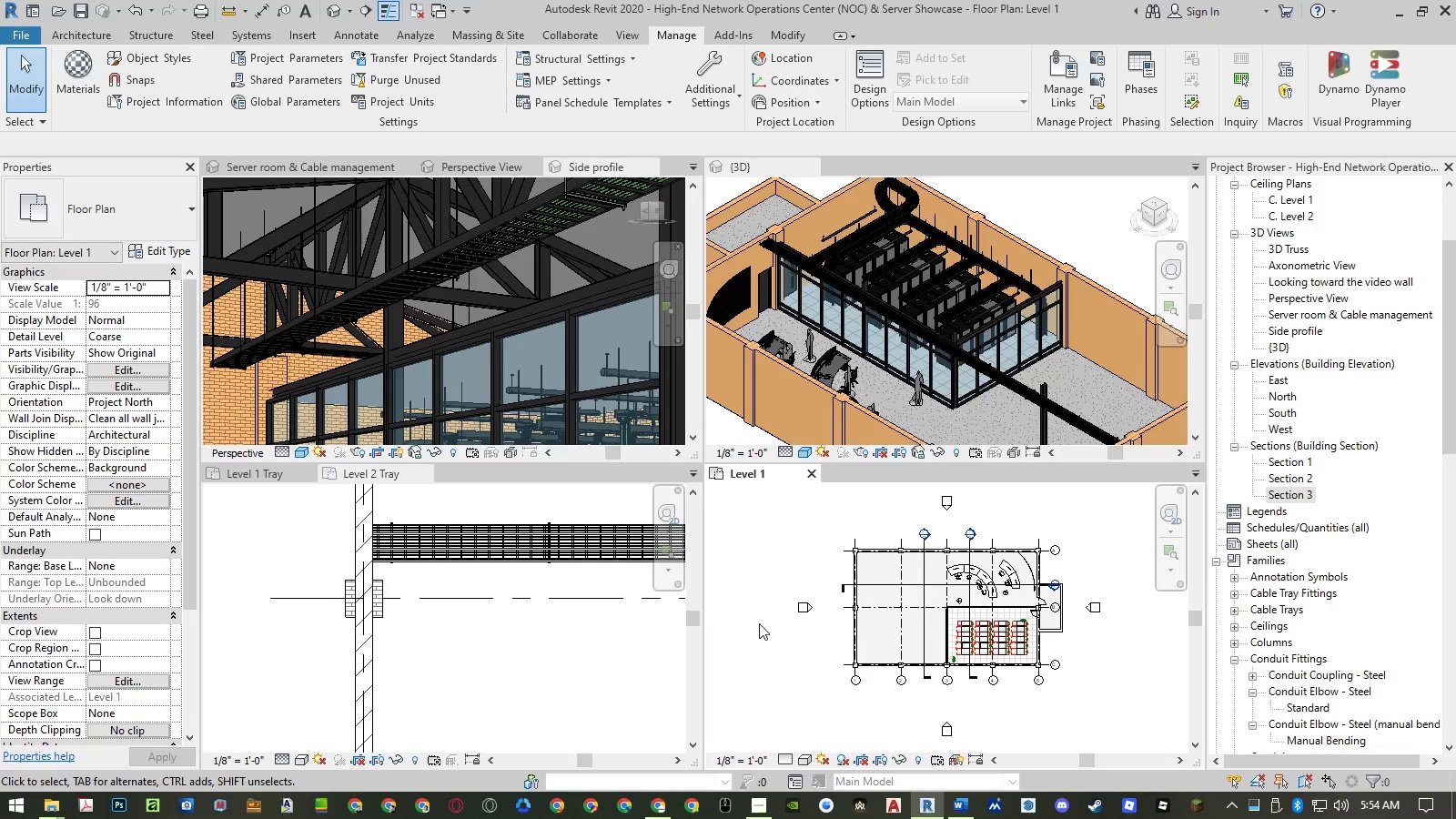 
mouse_move([418, 500])
 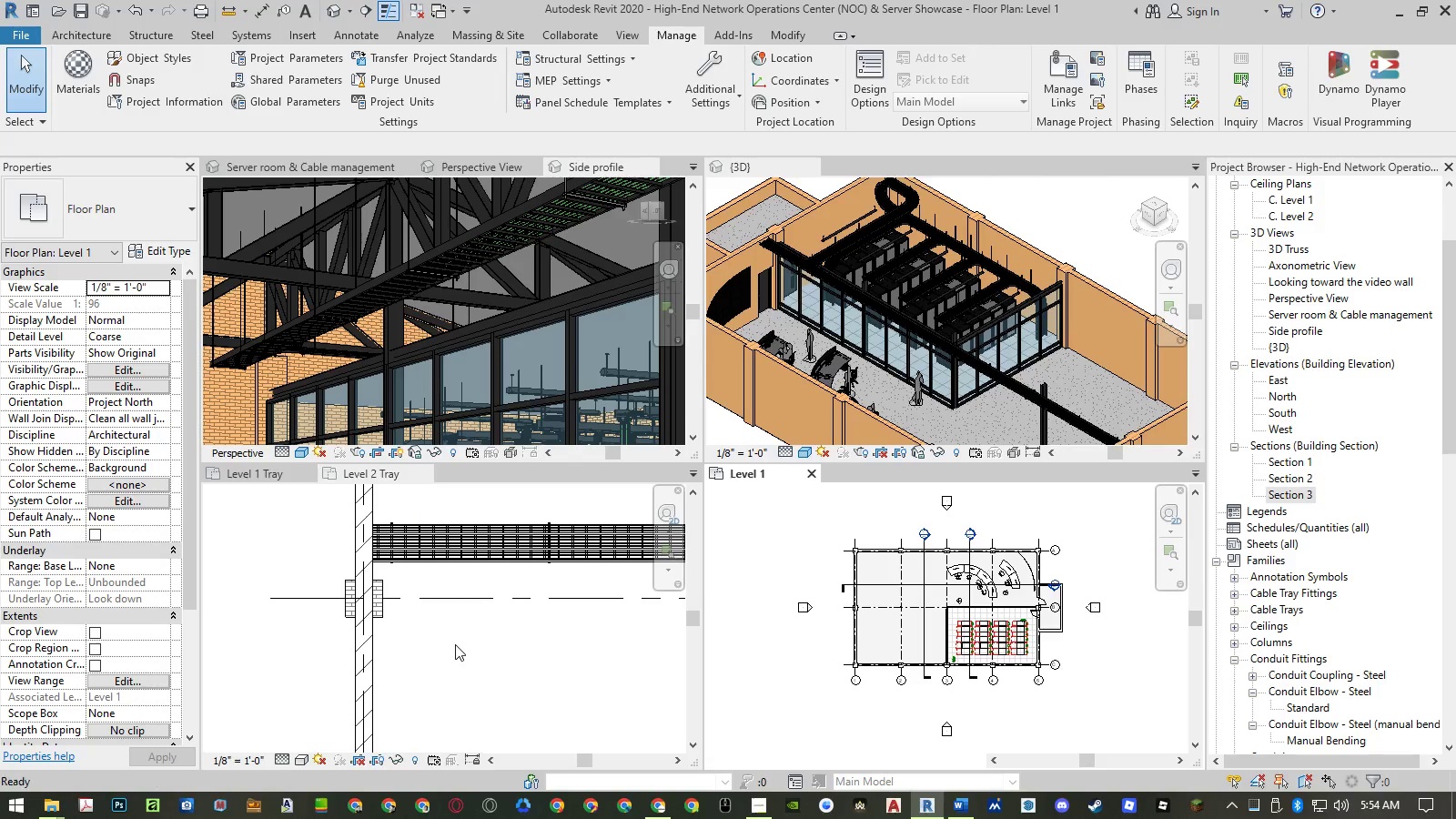 
double_click([455, 644])
 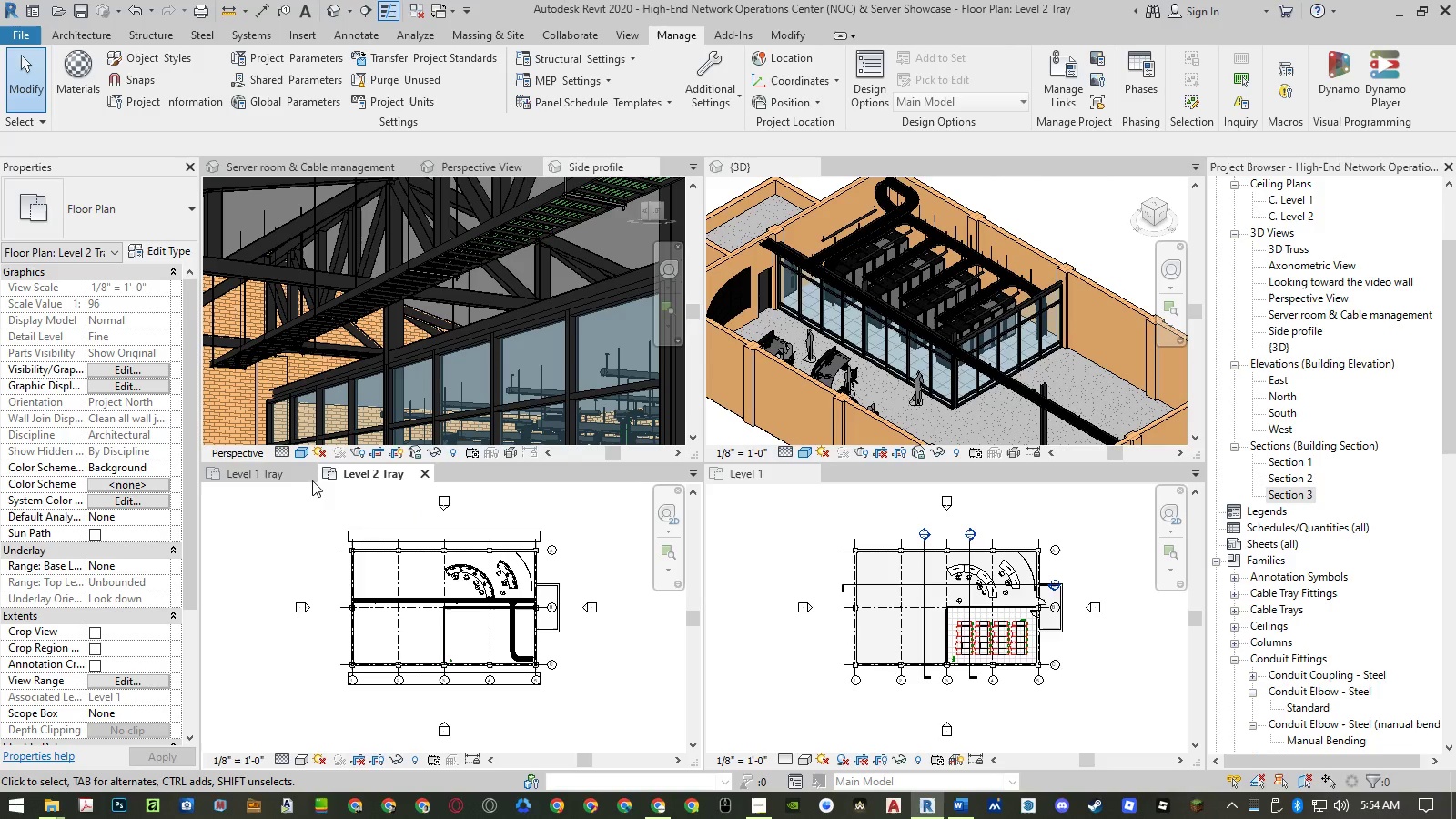 
left_click_drag(start_coordinate=[283, 477], to_coordinate=[428, 473])
 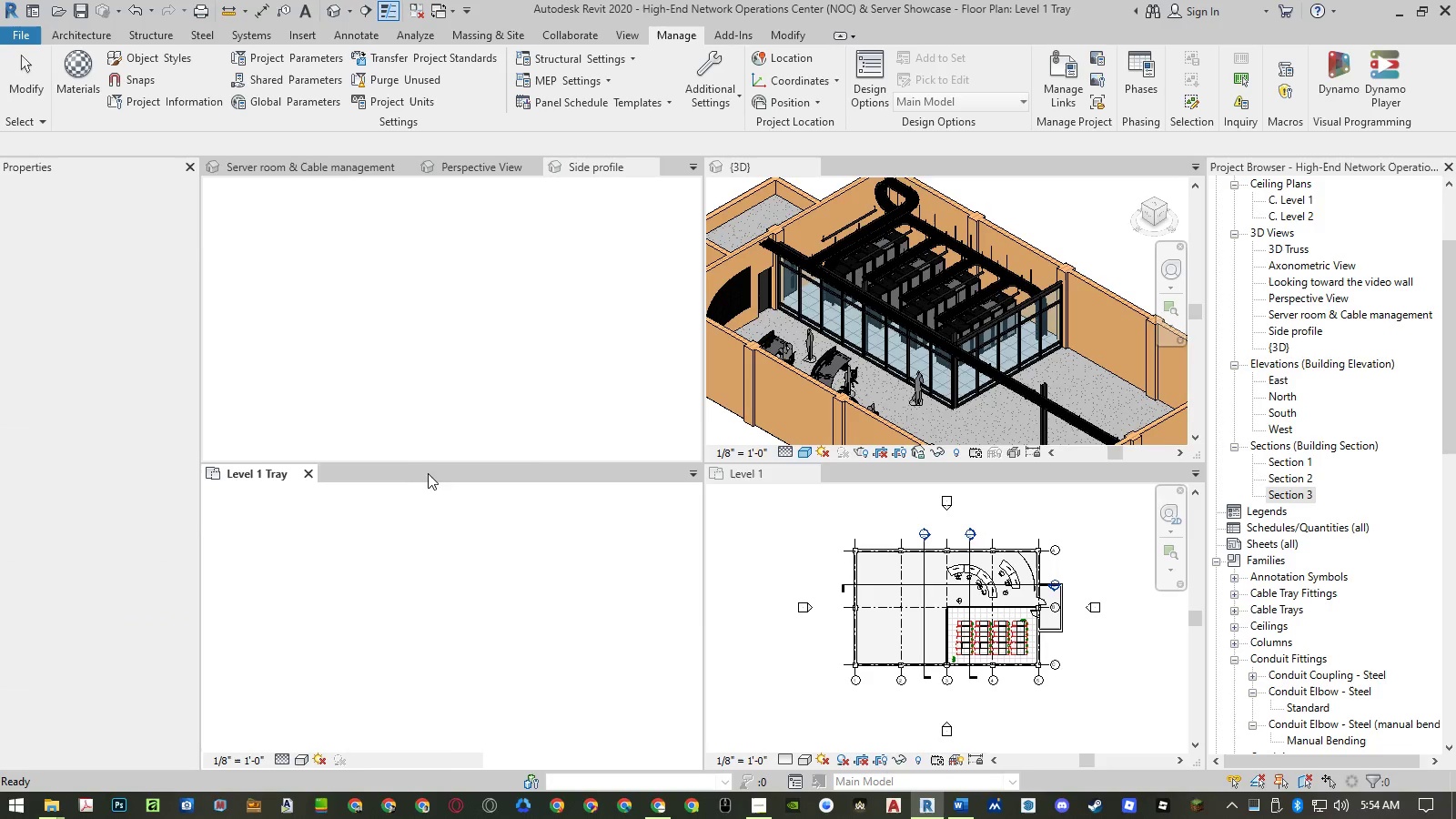 
double_click([363, 591])
 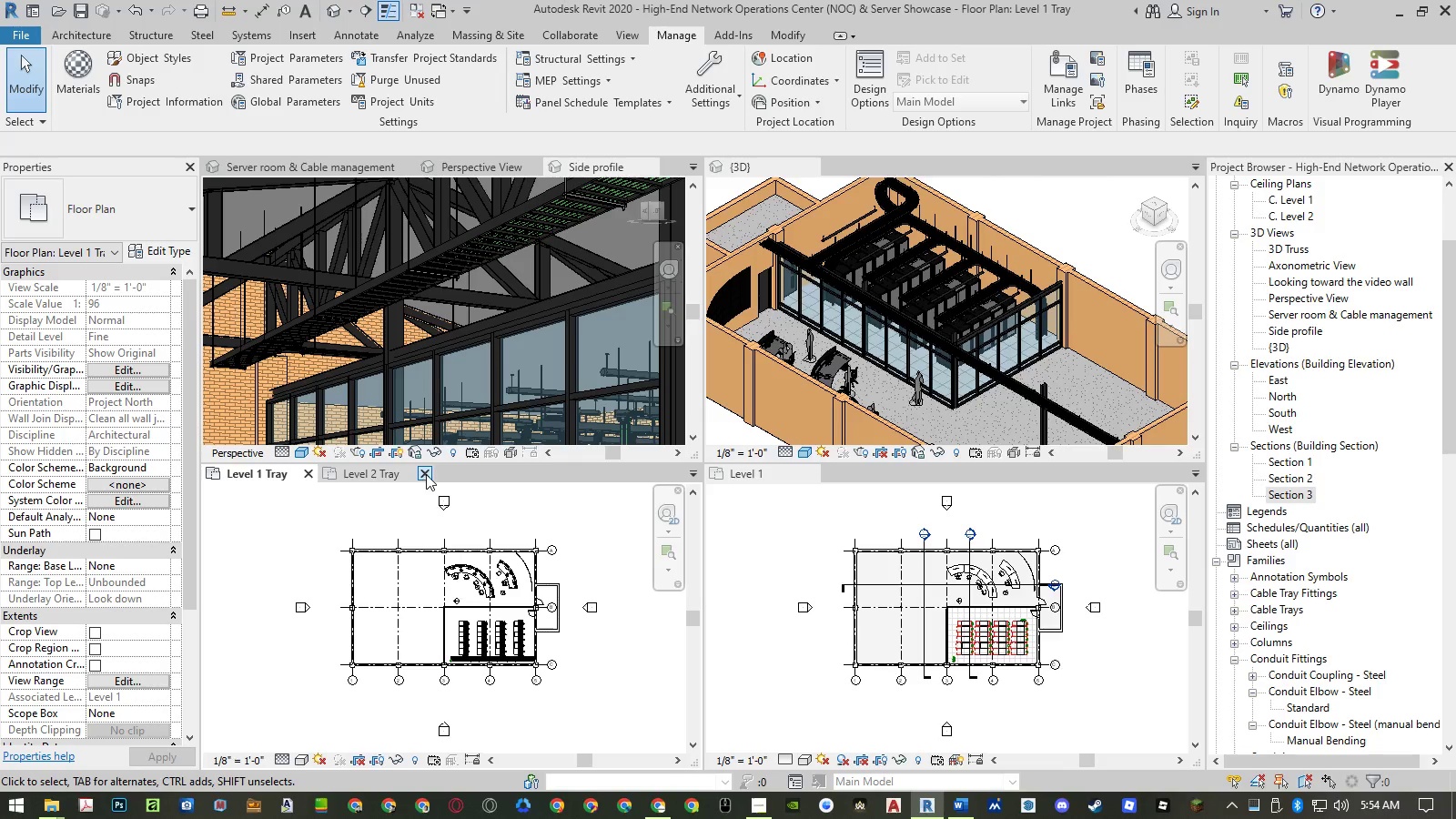 
left_click([428, 473])
 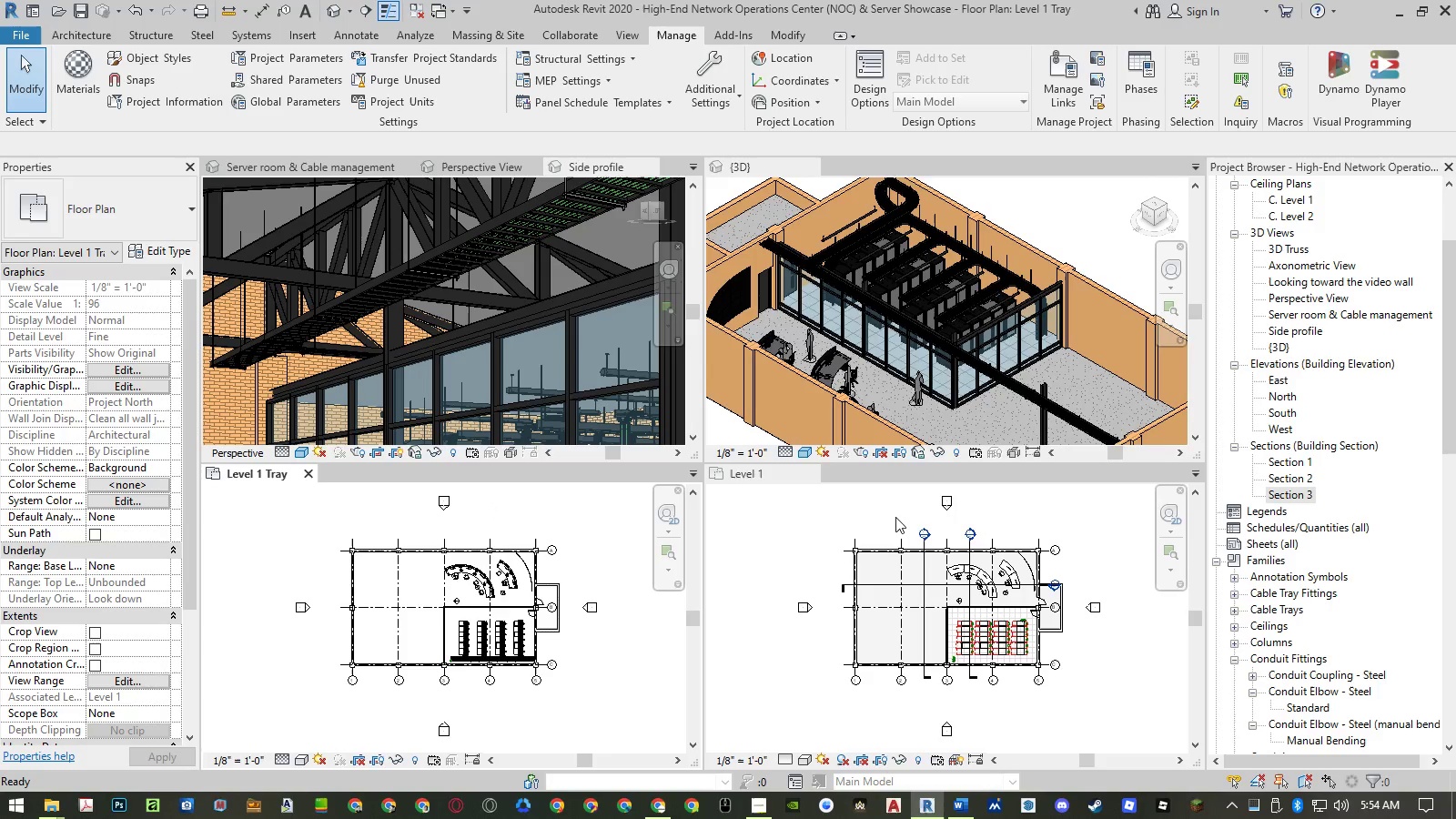 
left_click([885, 509])
 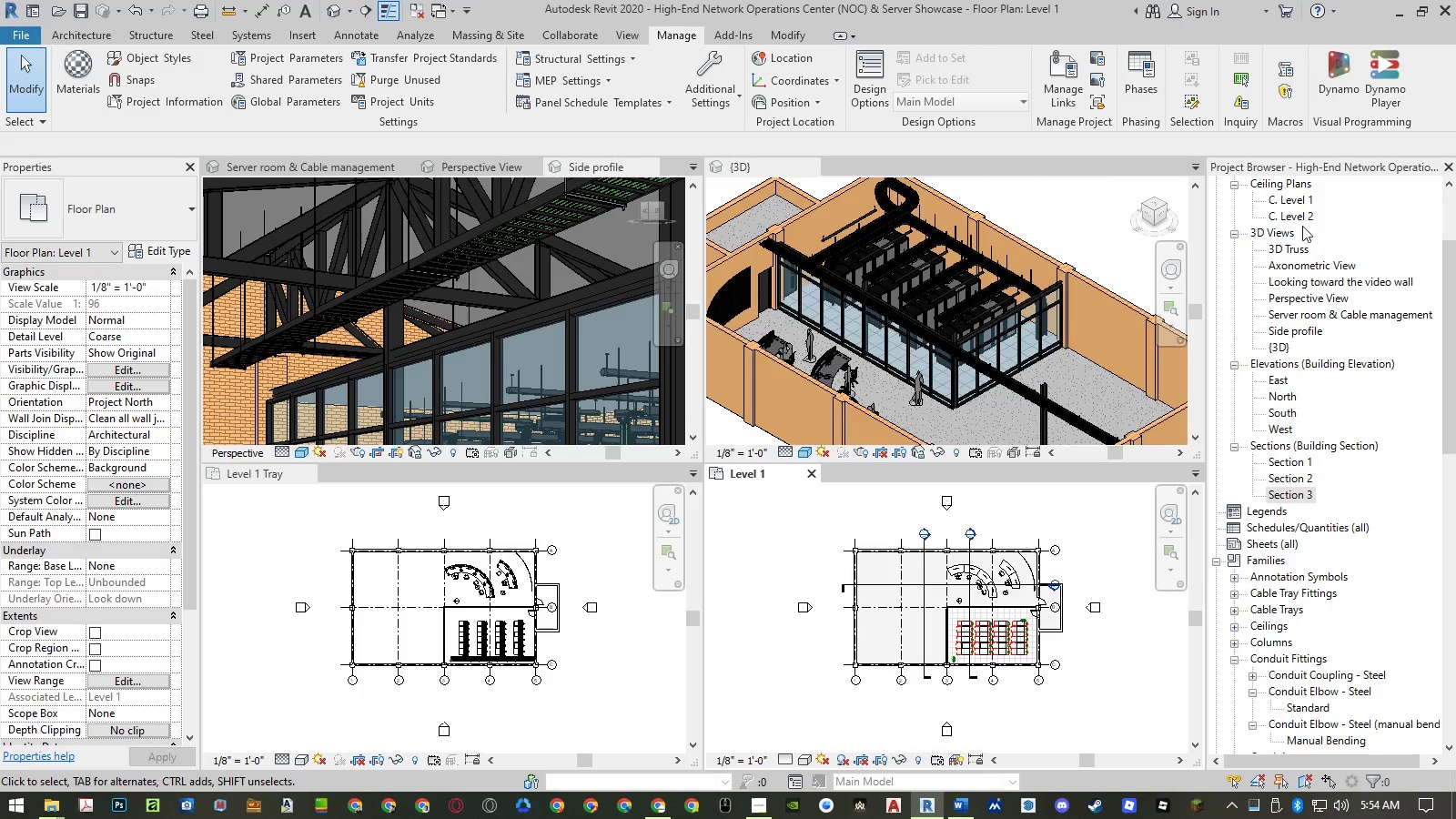 
scroll: coordinate [1309, 257], scroll_direction: up, amount: 5.0
 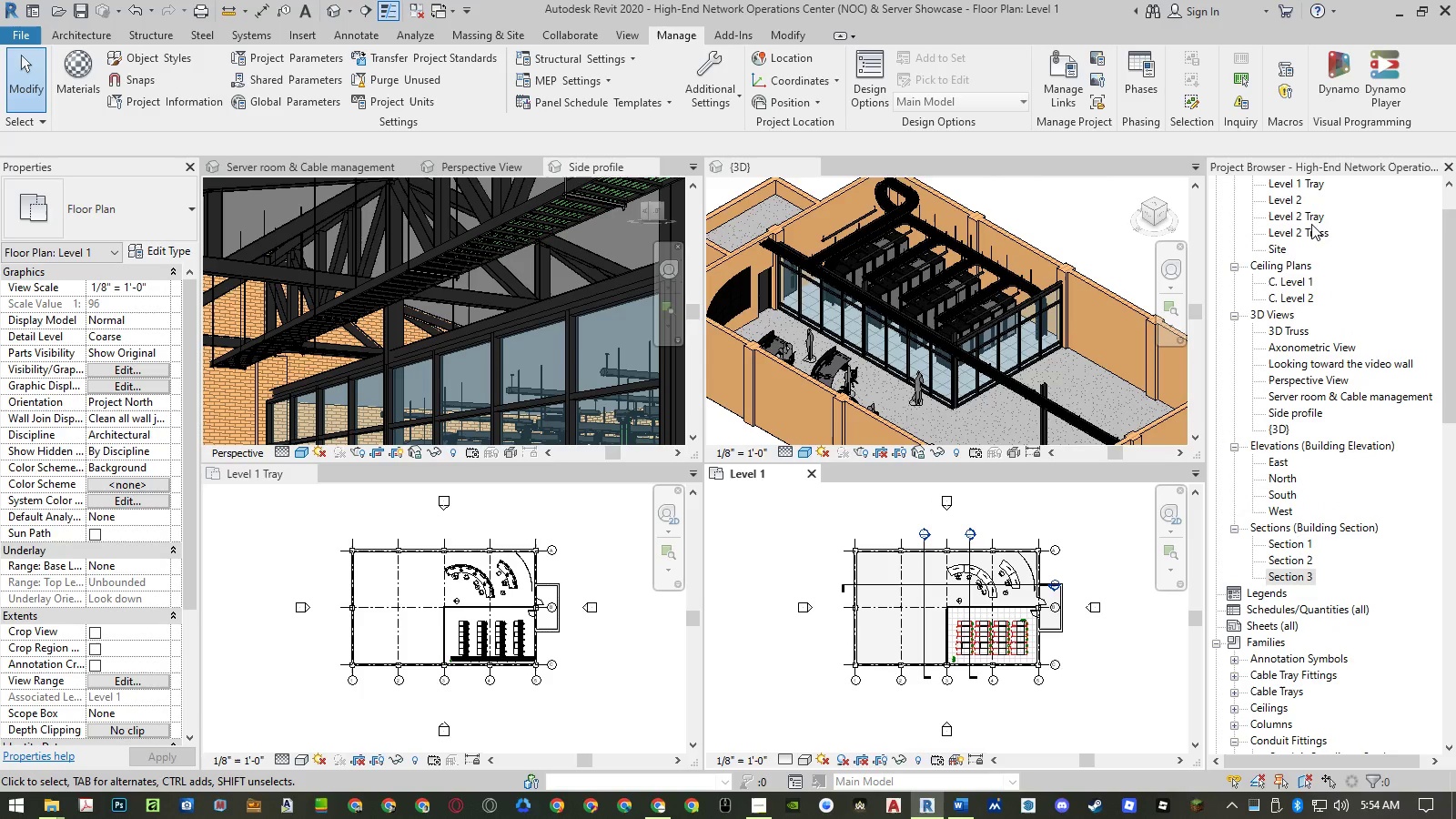 
double_click([1312, 219])
 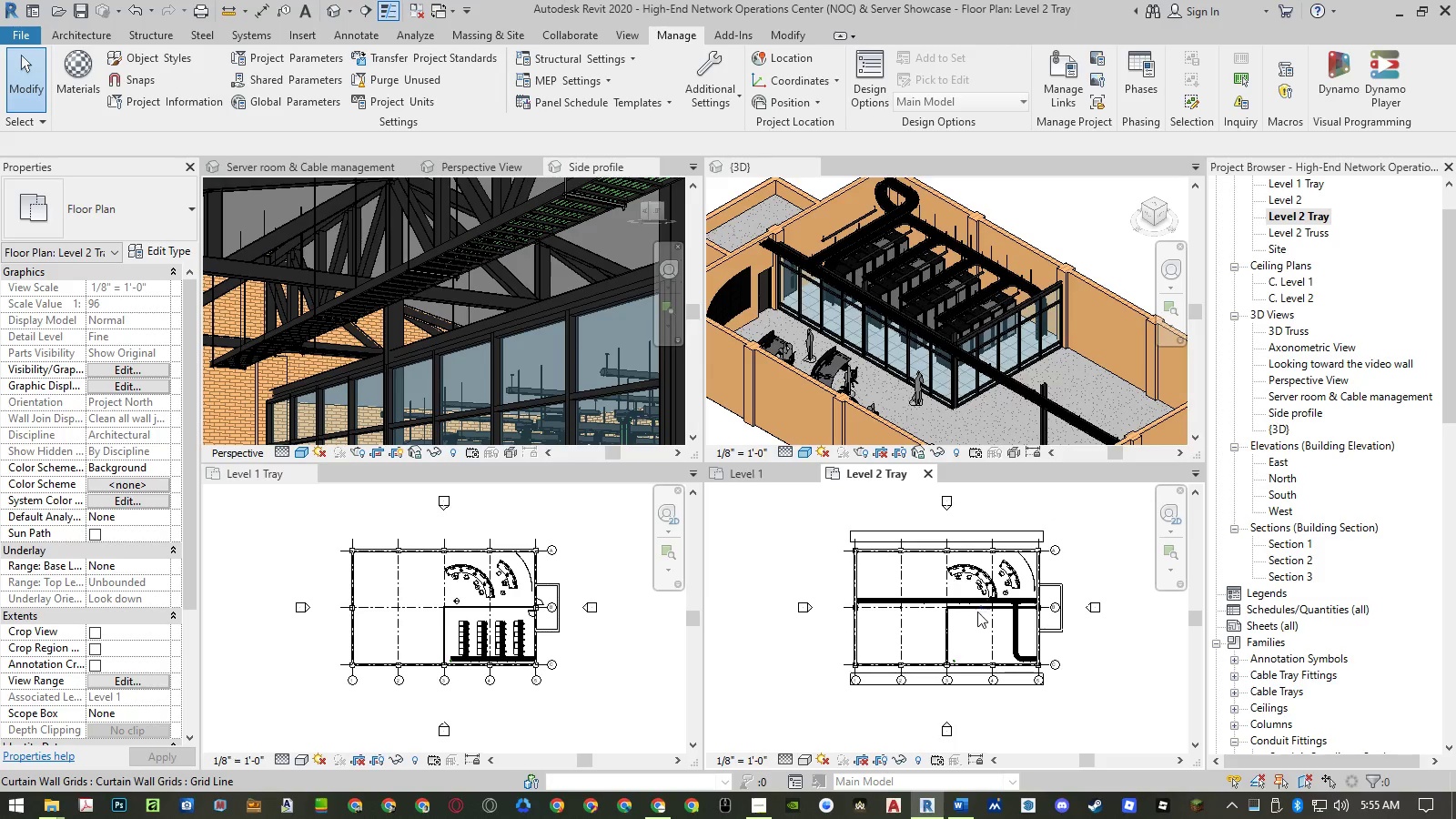 
scroll: coordinate [948, 636], scroll_direction: up, amount: 7.0
 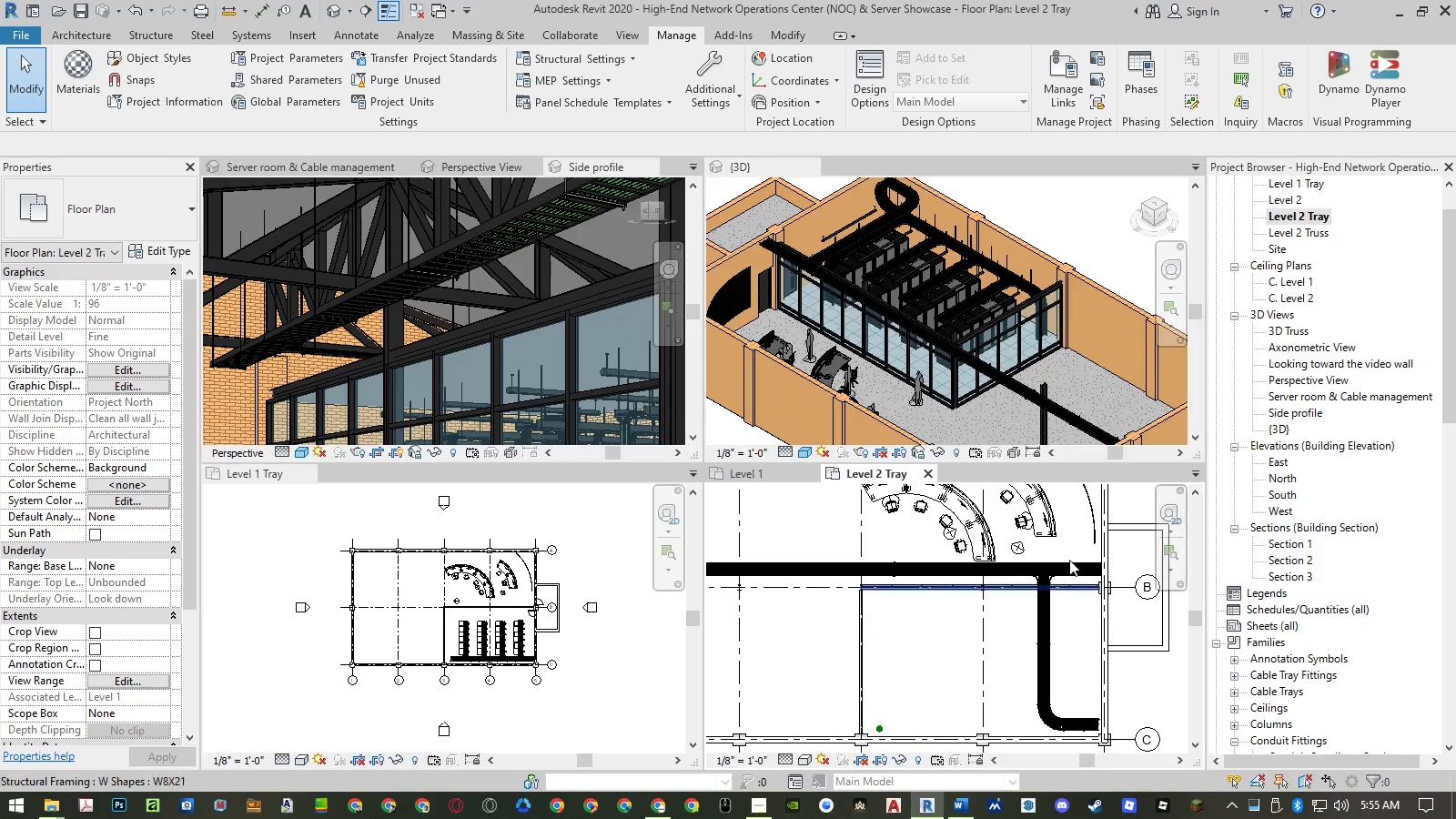 
scroll: coordinate [1025, 606], scroll_direction: down, amount: 1.0
 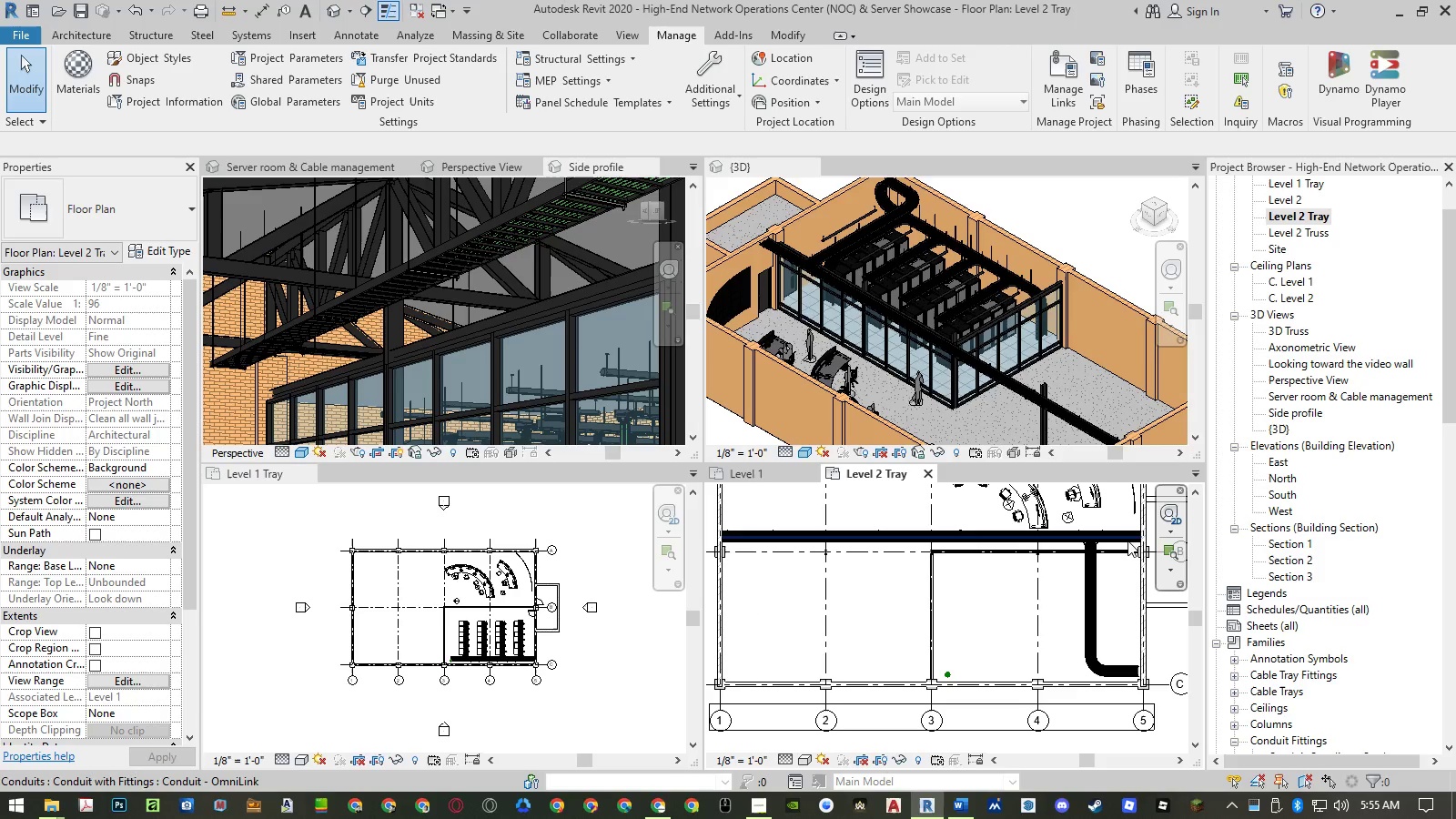 
scroll: coordinate [1049, 523], scroll_direction: up, amount: 10.0
 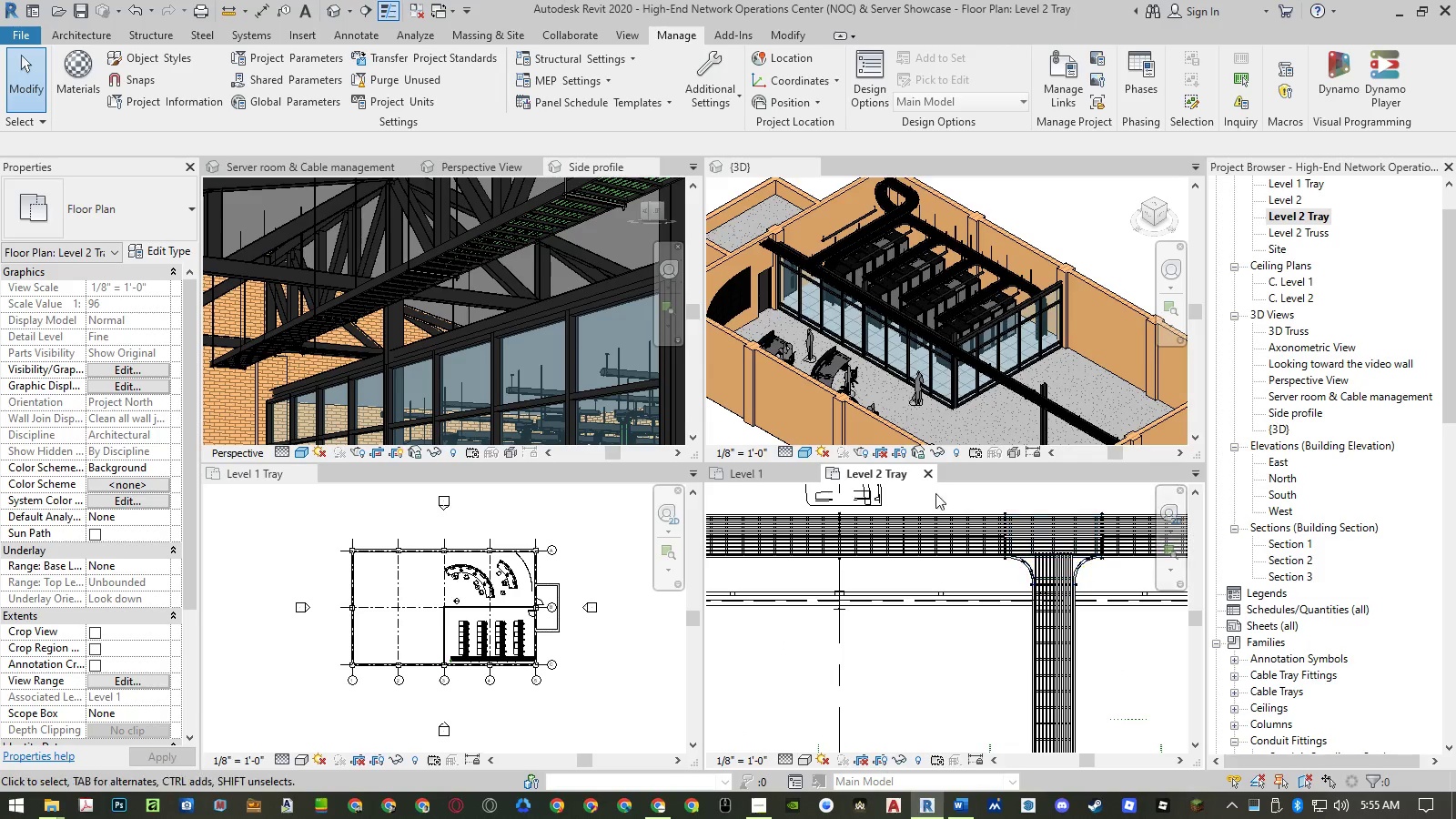 
scroll: coordinate [925, 489], scroll_direction: down, amount: 9.0
 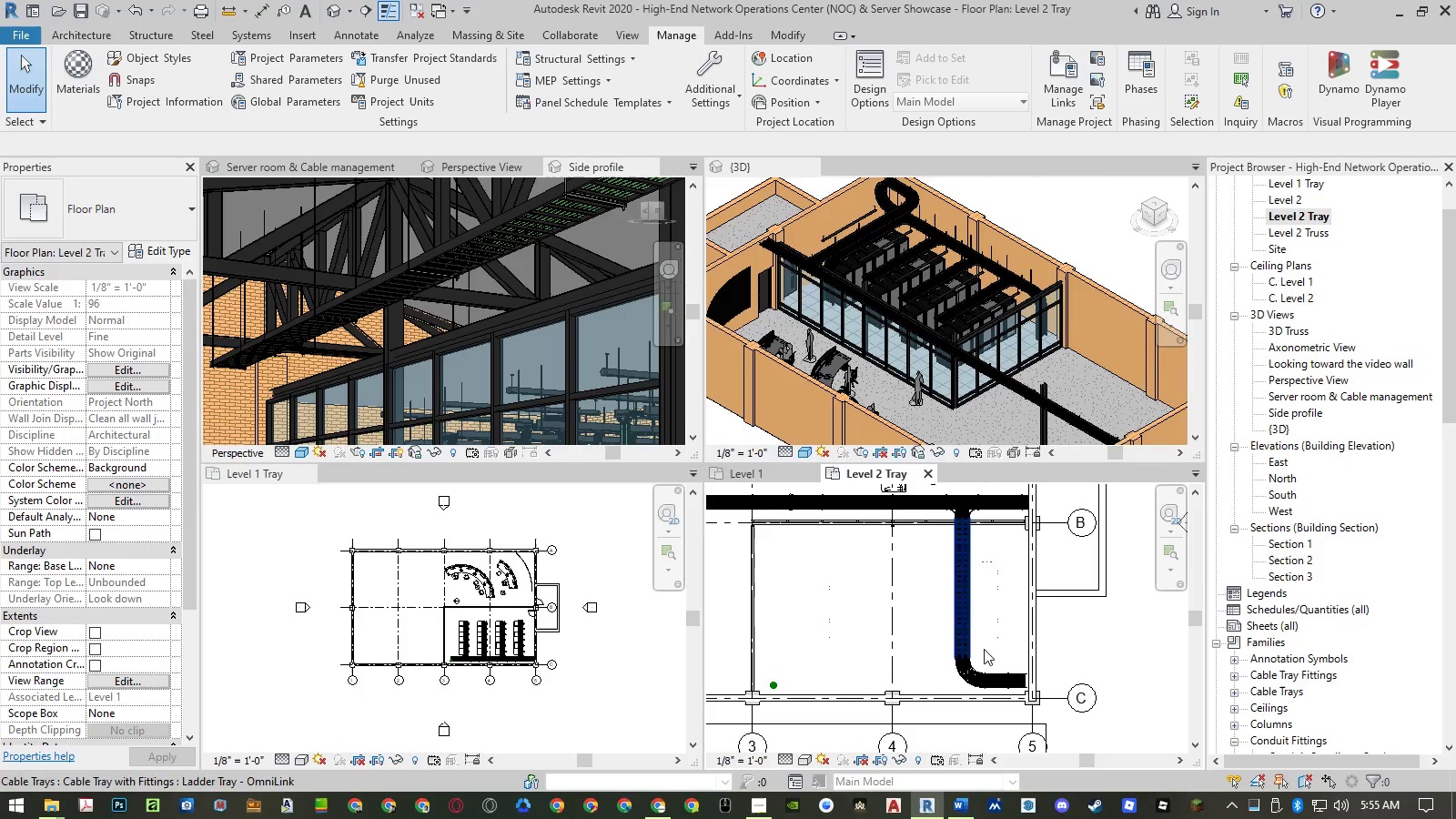 
scroll: coordinate [609, 644], scroll_direction: up, amount: 28.0
 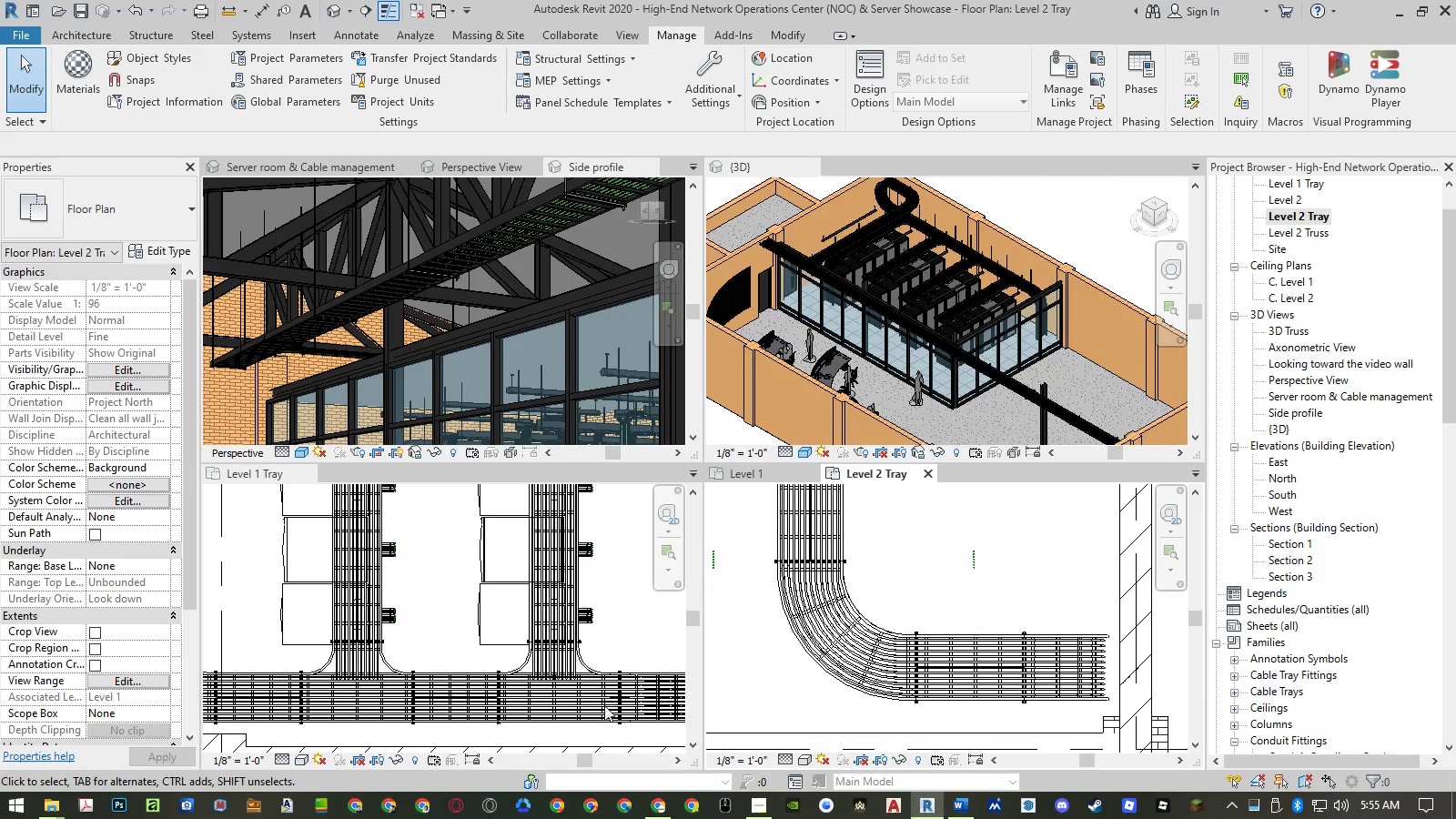 
scroll: coordinate [594, 724], scroll_direction: down, amount: 6.0
 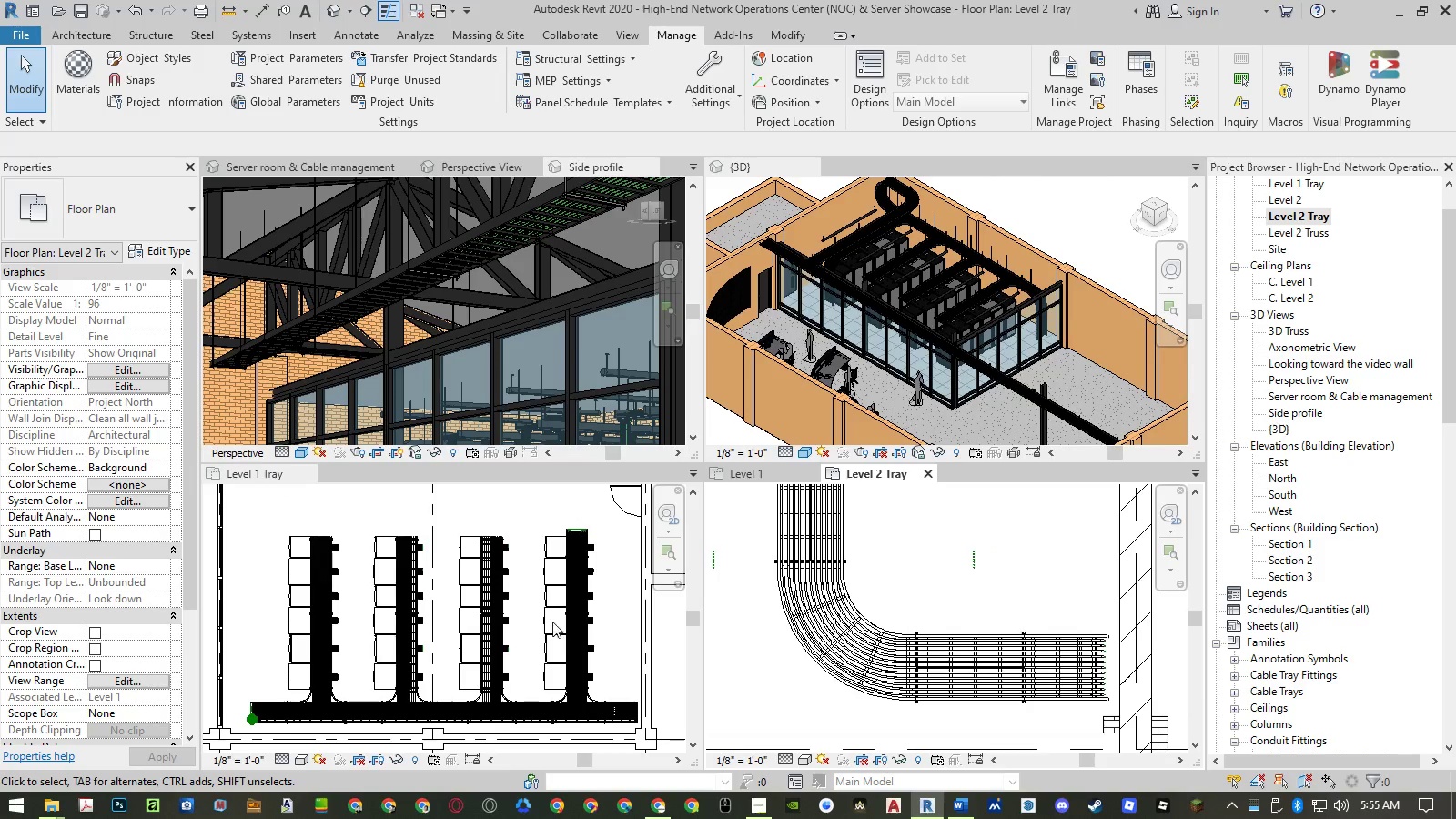 
scroll: coordinate [542, 561], scroll_direction: up, amount: 6.0
 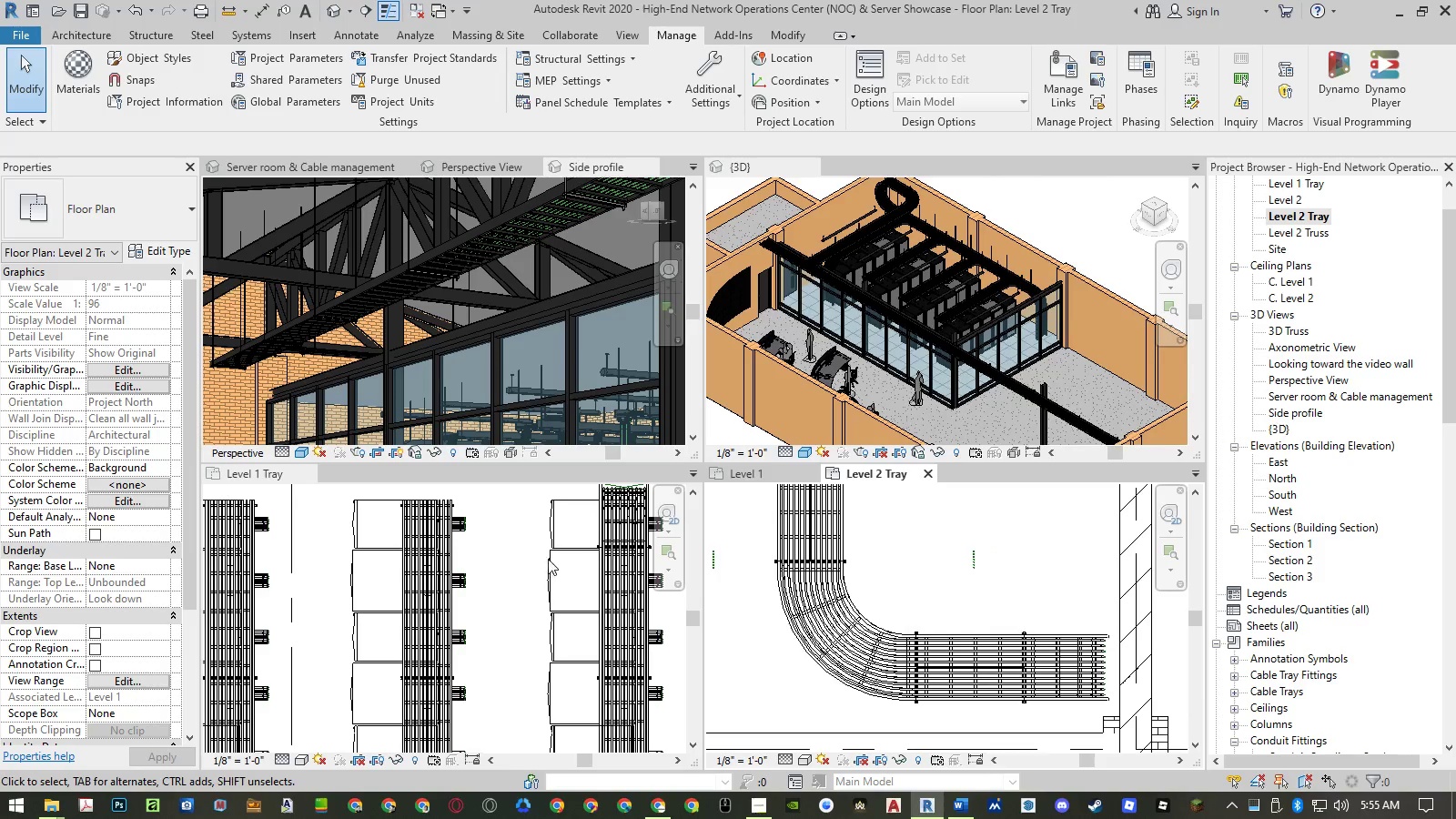 
scroll: coordinate [560, 525], scroll_direction: down, amount: 7.0
 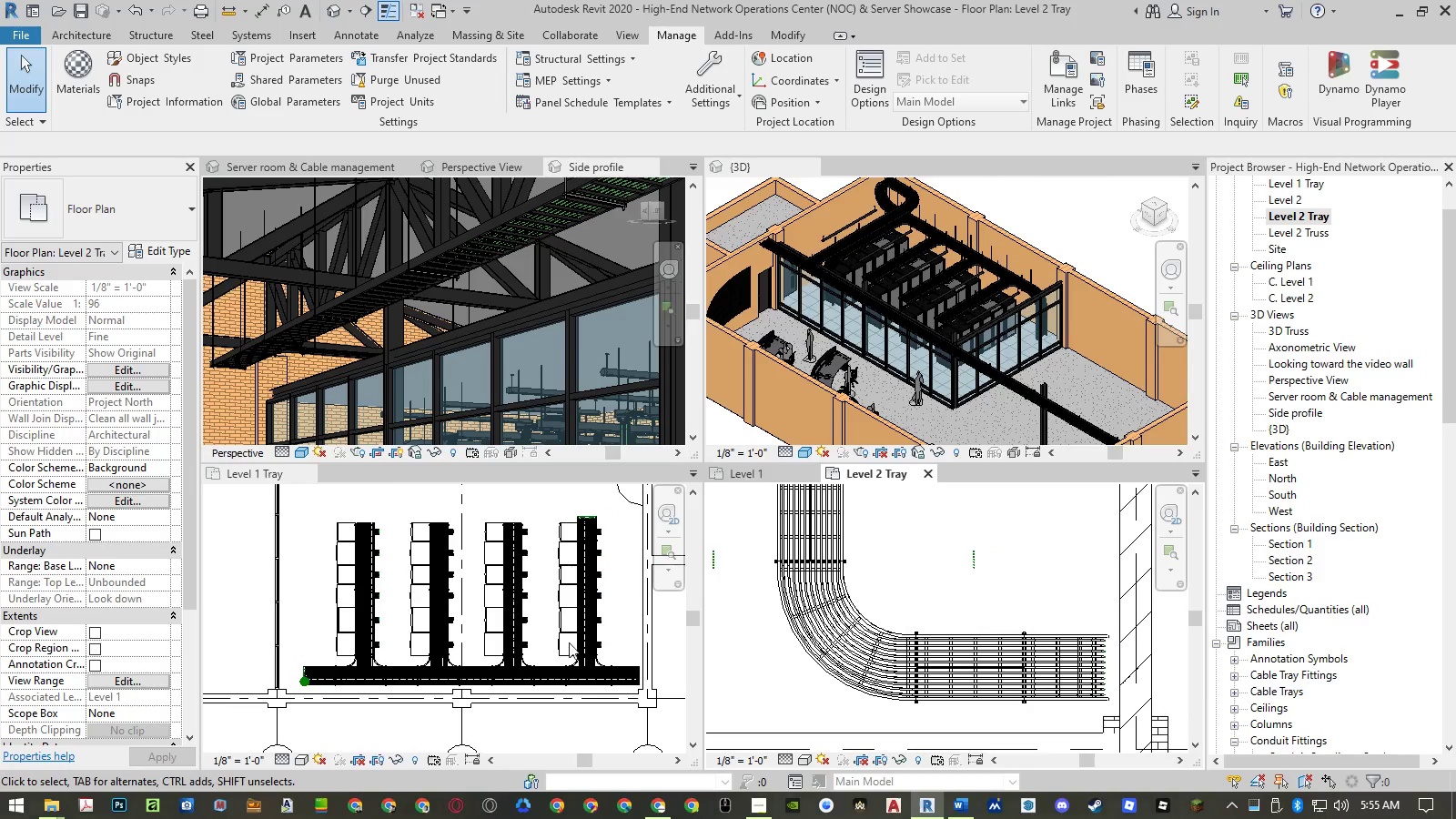 
scroll: coordinate [564, 693], scroll_direction: up, amount: 5.0
 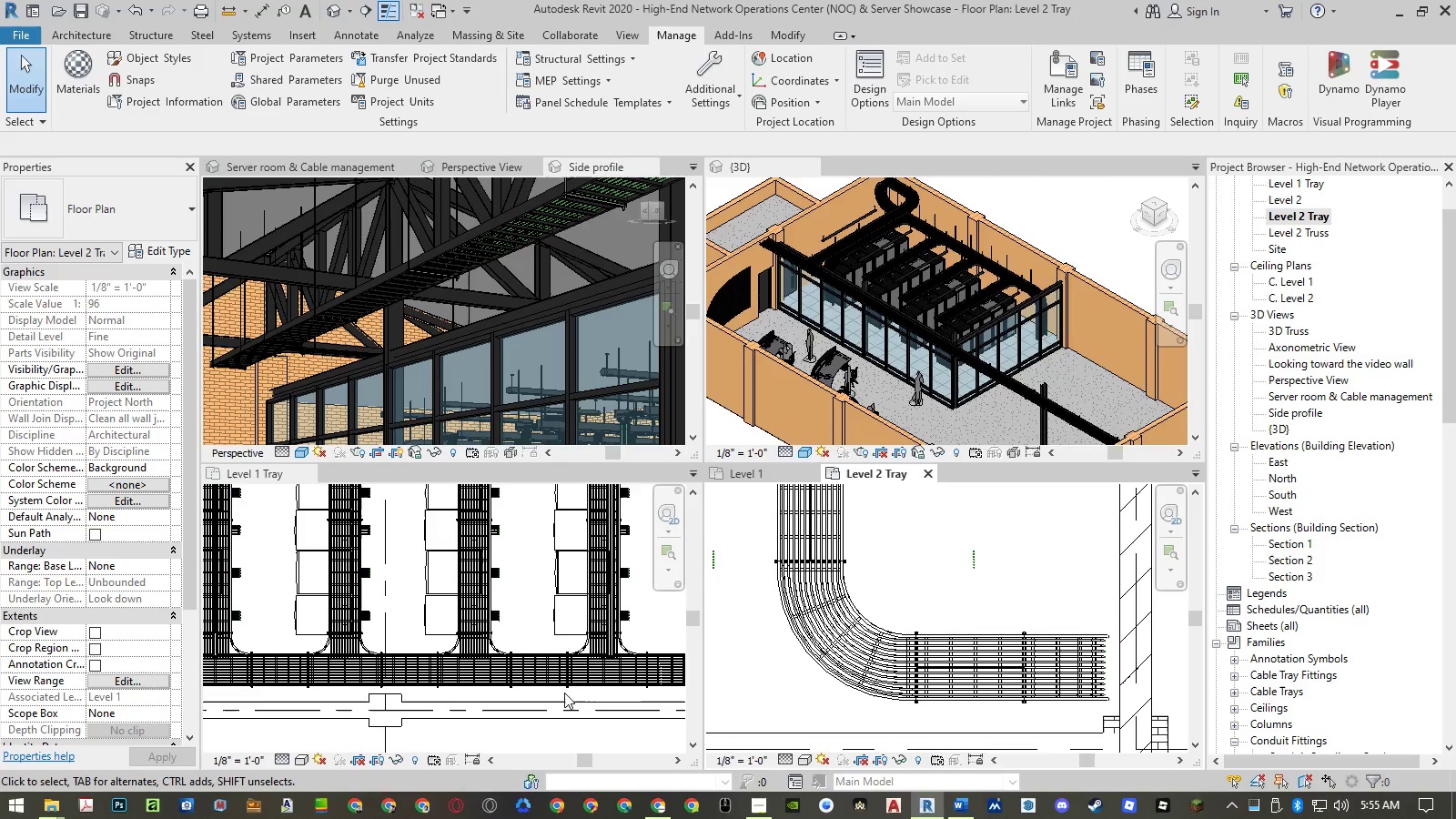 
scroll: coordinate [478, 649], scroll_direction: down, amount: 2.0
 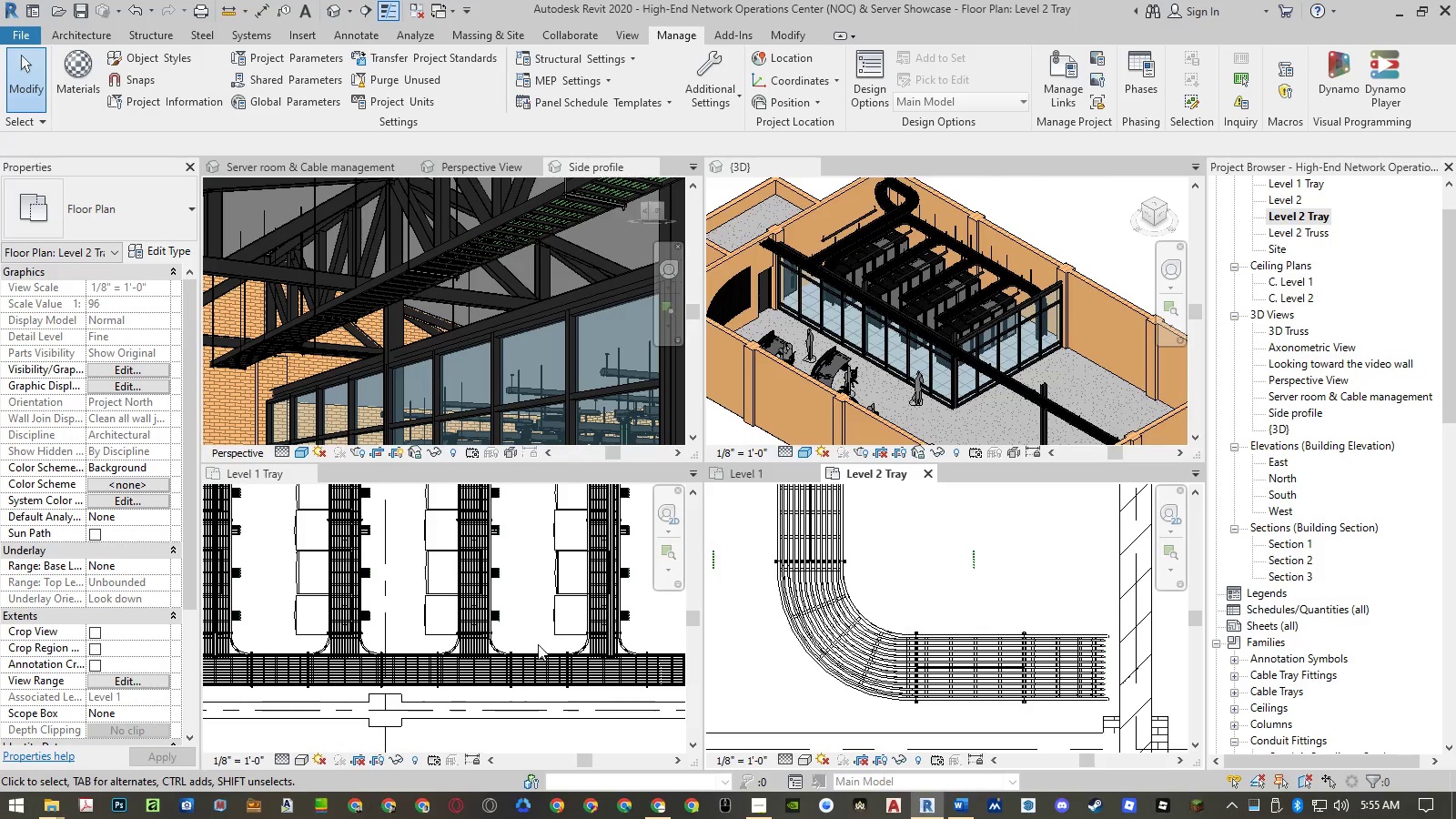 
left_click([531, 632])
 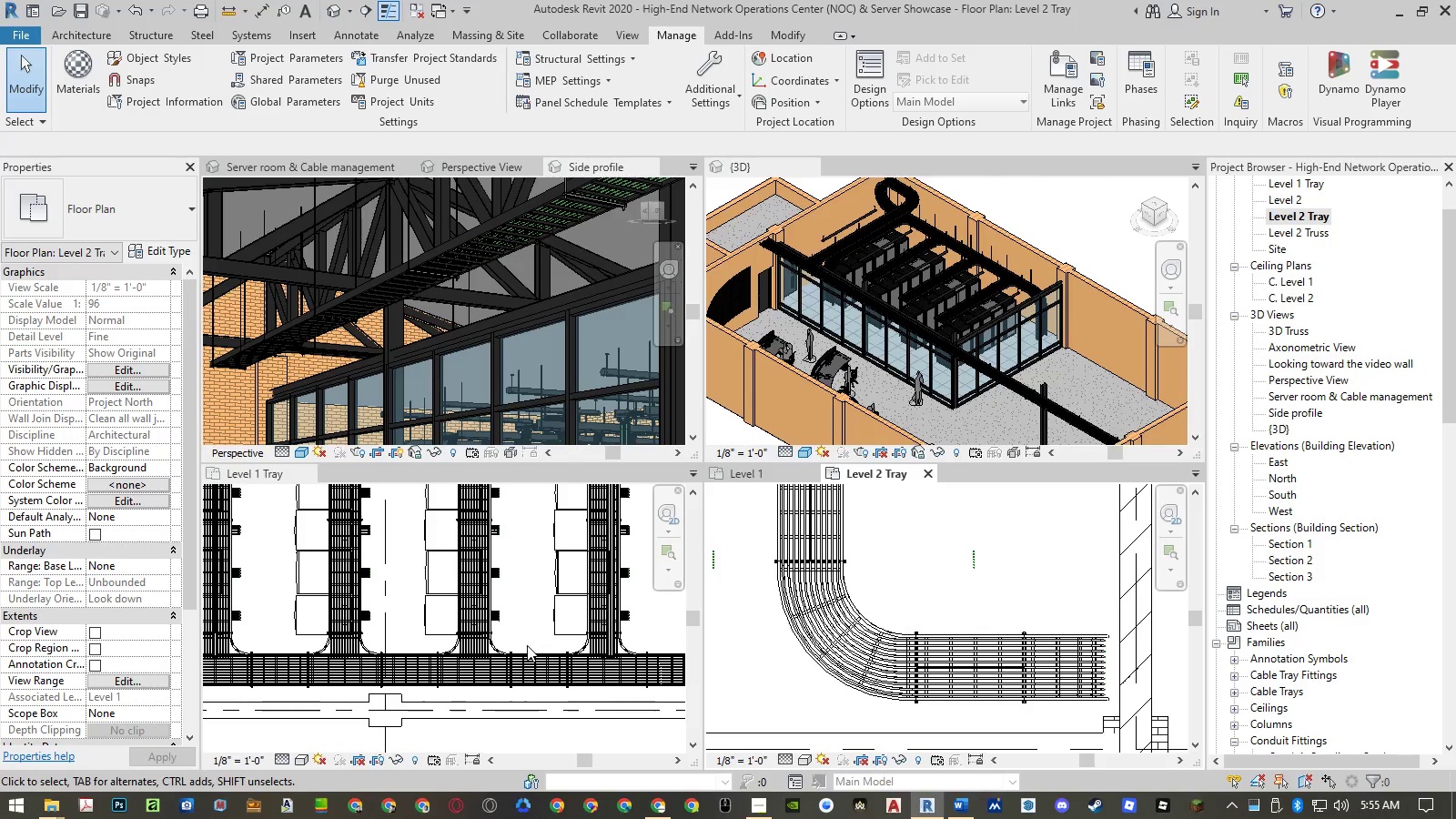 
scroll: coordinate [527, 645], scroll_direction: down, amount: 2.0
 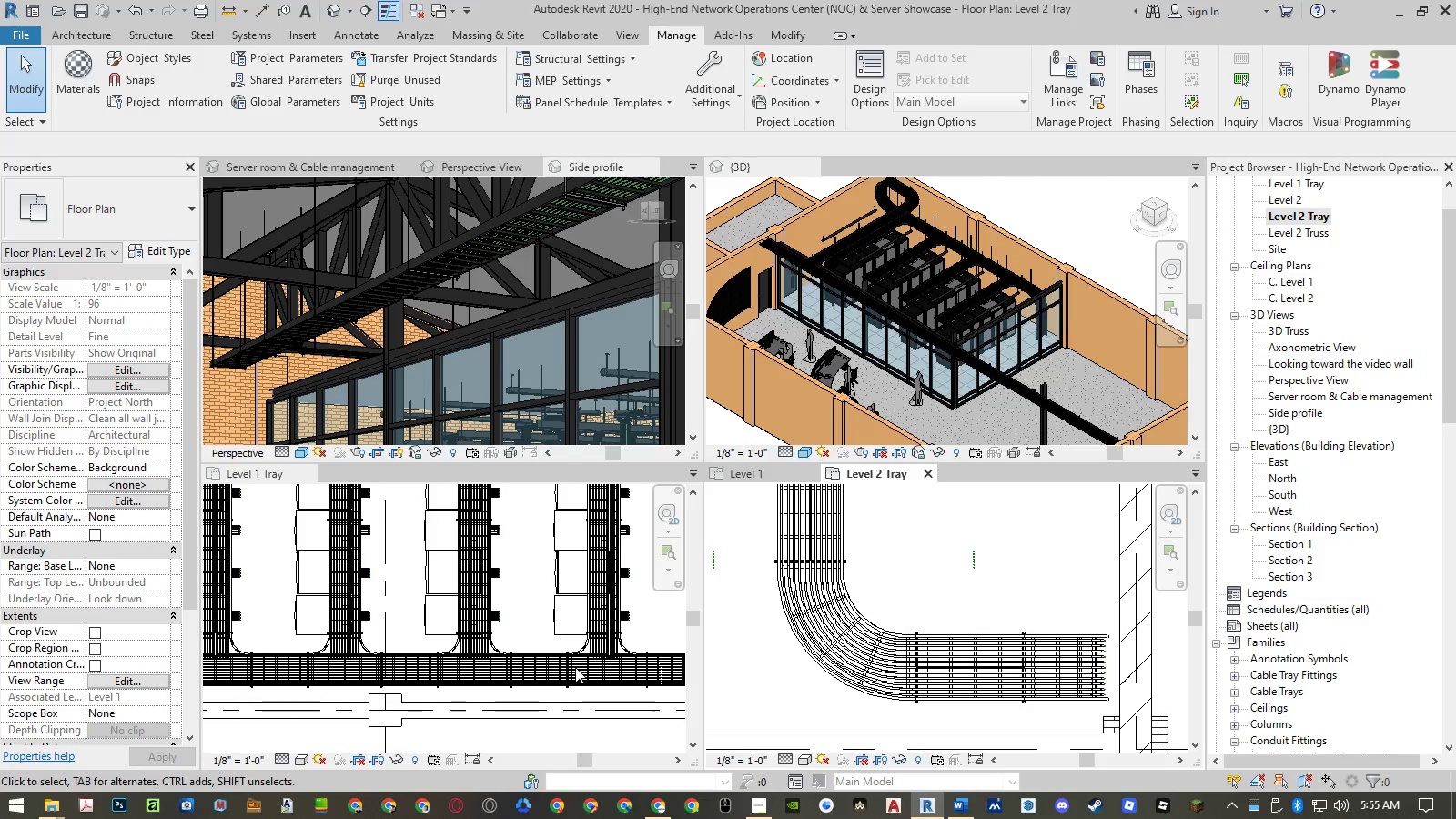 
wait(8.22)
 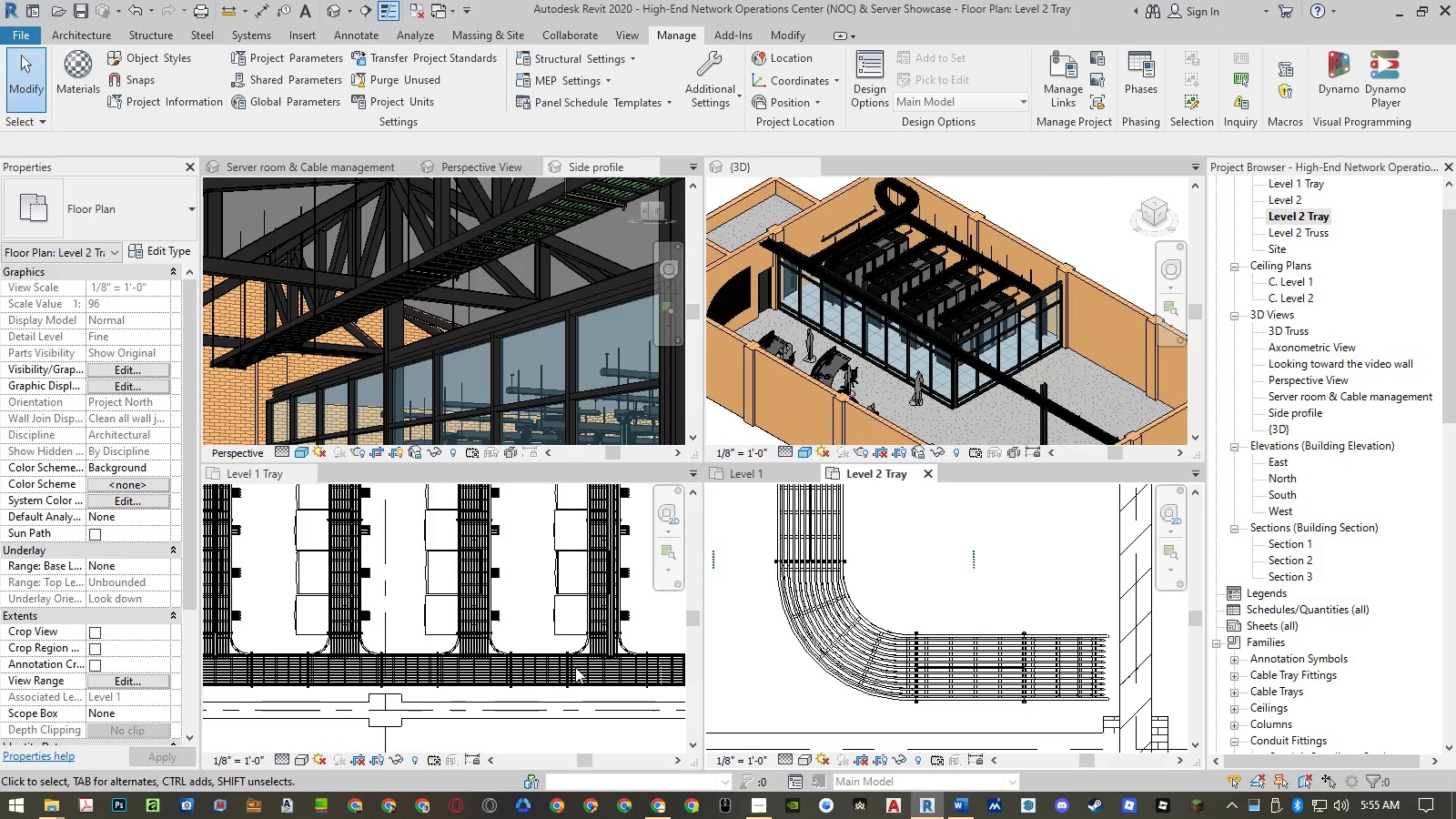 
scroll: coordinate [950, 336], scroll_direction: up, amount: 2.0
 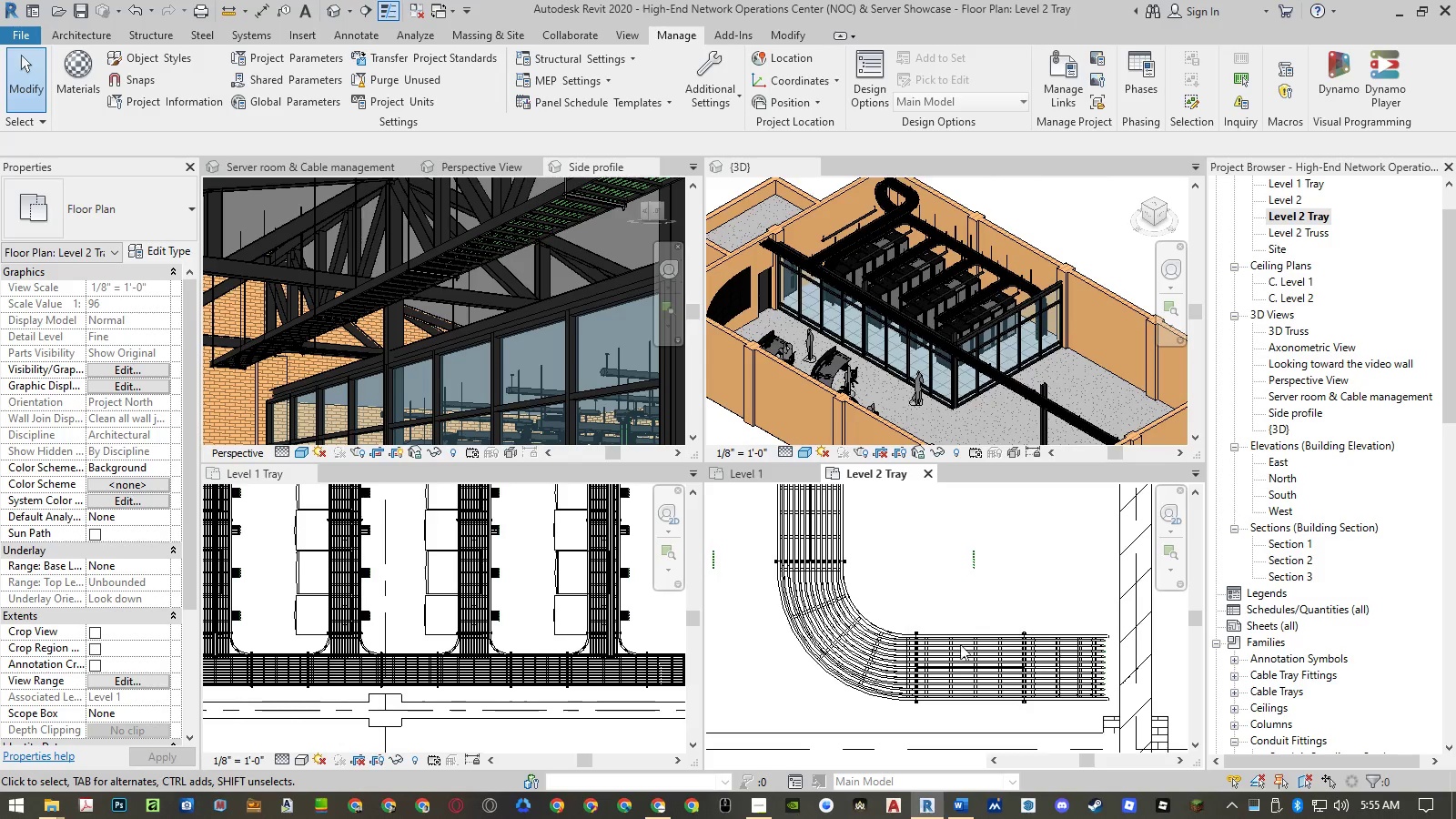 
left_click([925, 804])
 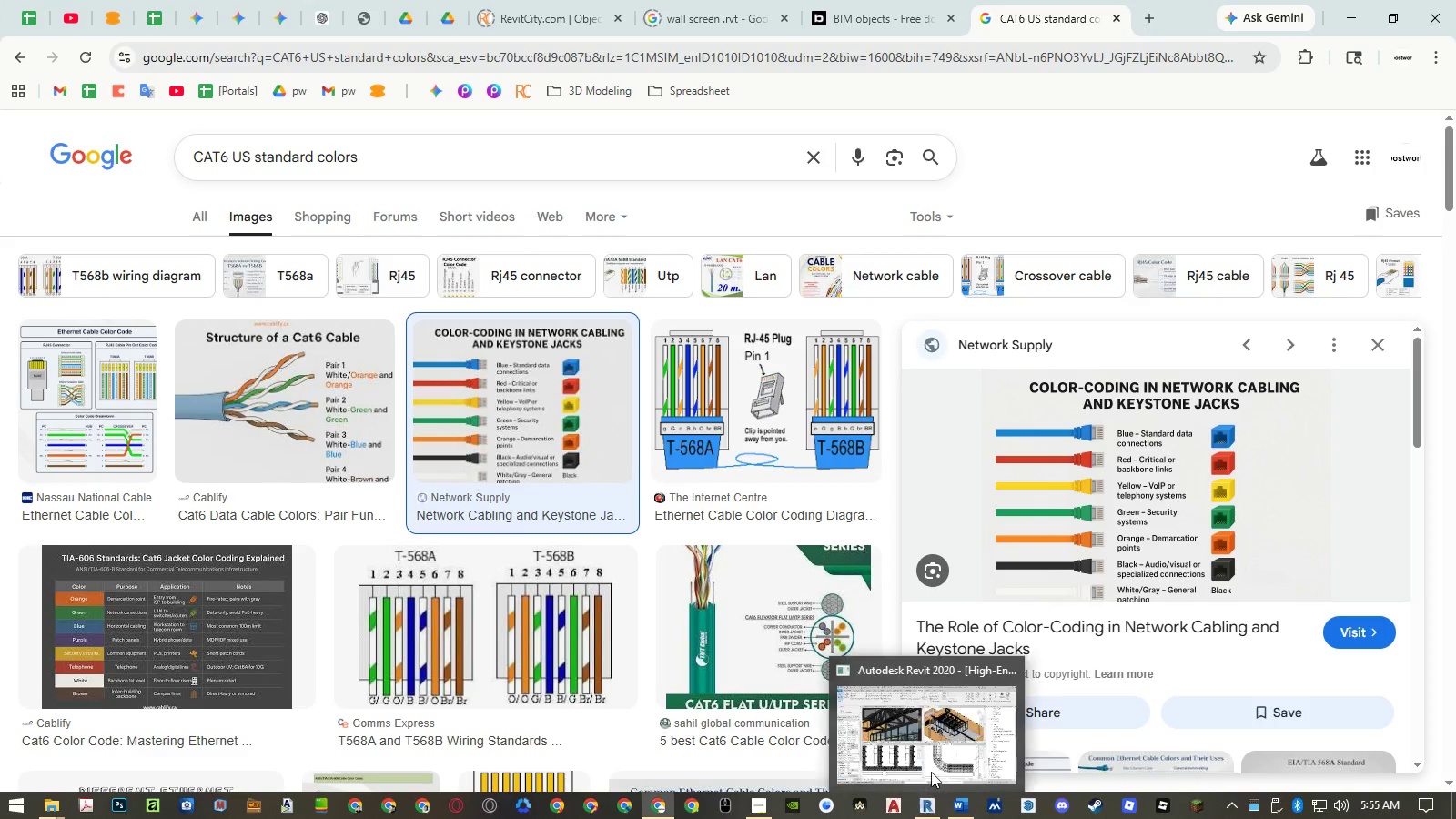 
left_click([925, 808])
 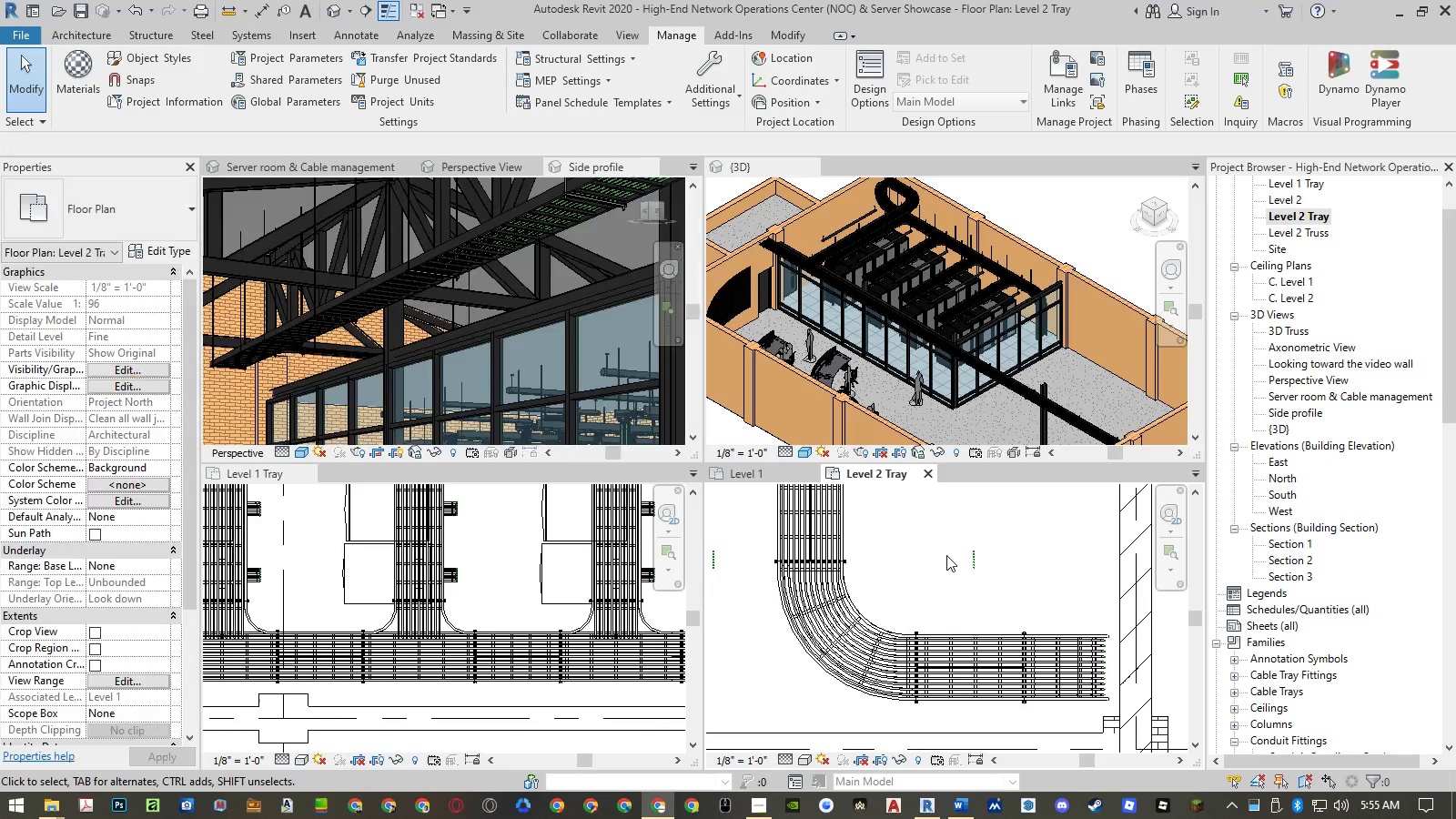 
scroll: coordinate [882, 207], scroll_direction: up, amount: 9.0
 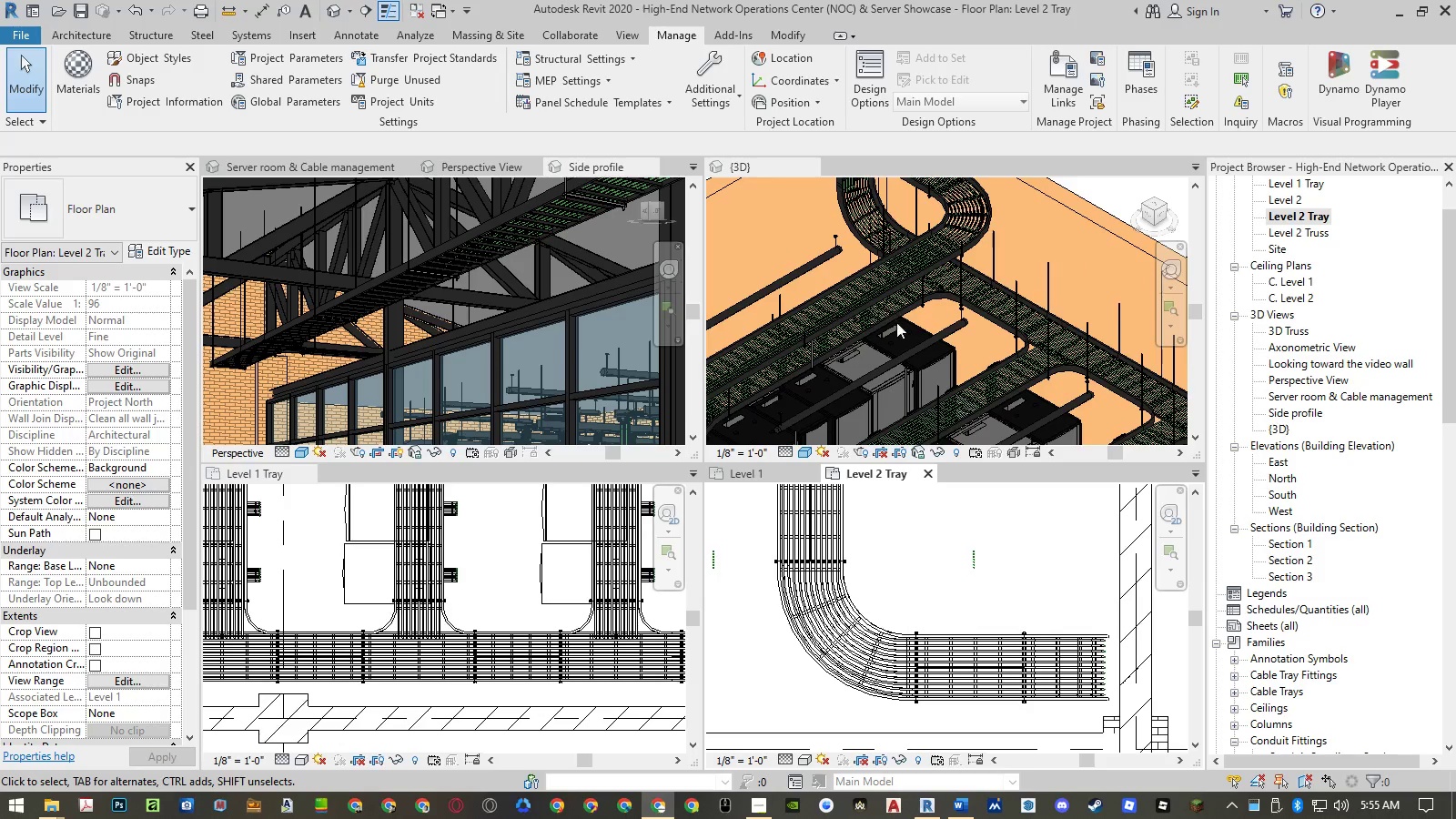 
scroll: coordinate [900, 334], scroll_direction: down, amount: 2.0
 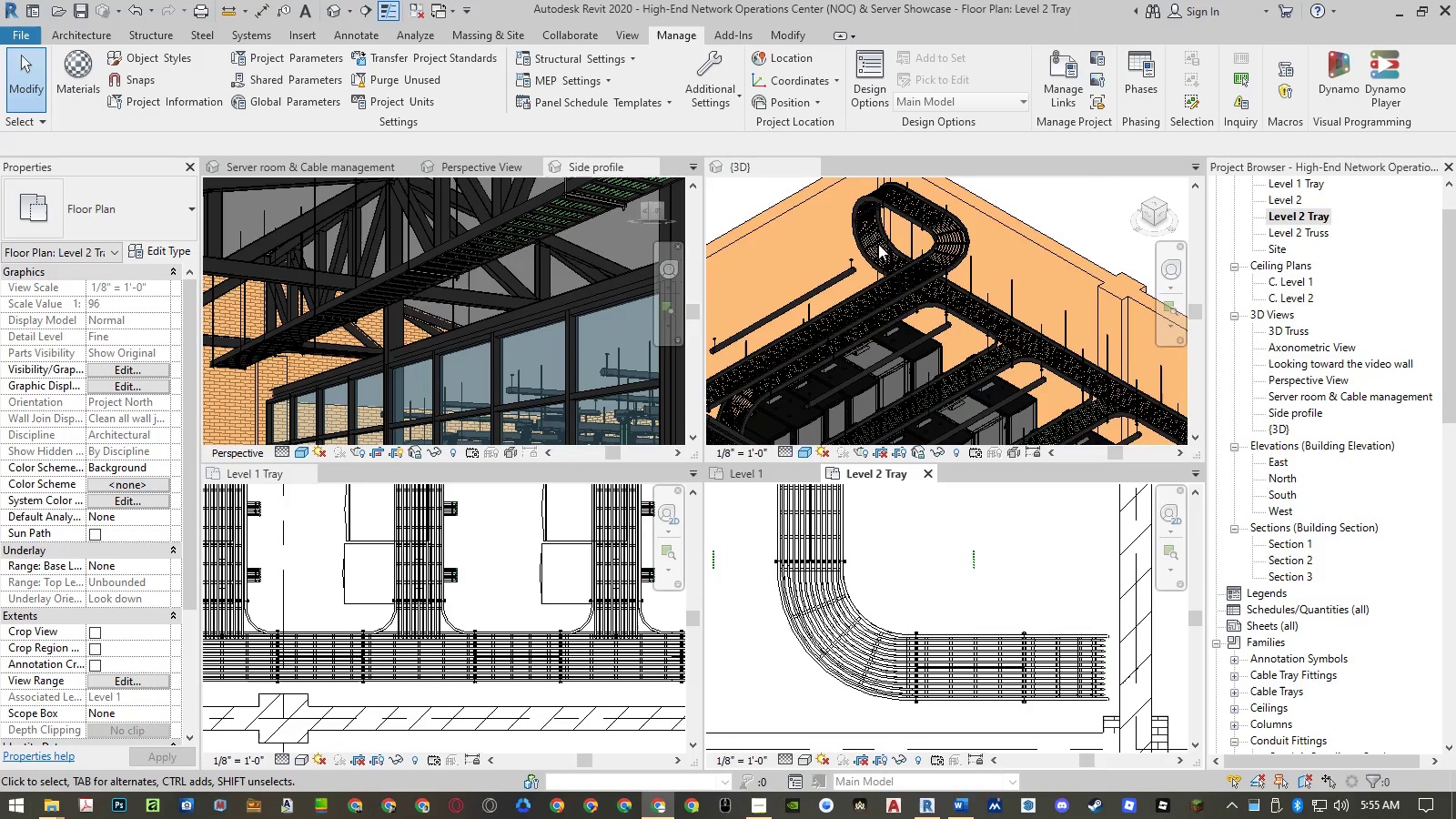 
scroll: coordinate [449, 246], scroll_direction: up, amount: 4.0
 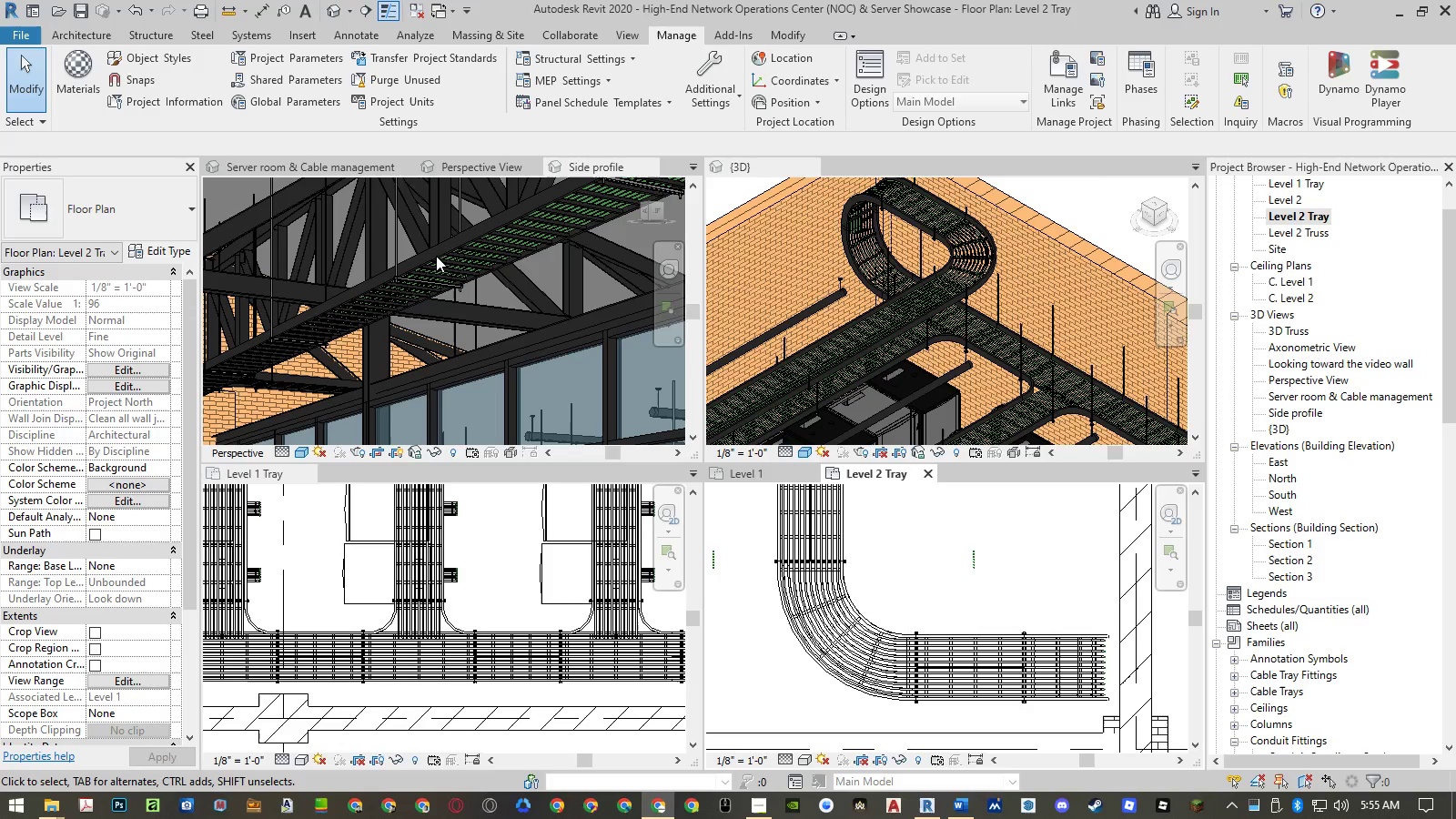 
scroll: coordinate [509, 254], scroll_direction: down, amount: 2.0
 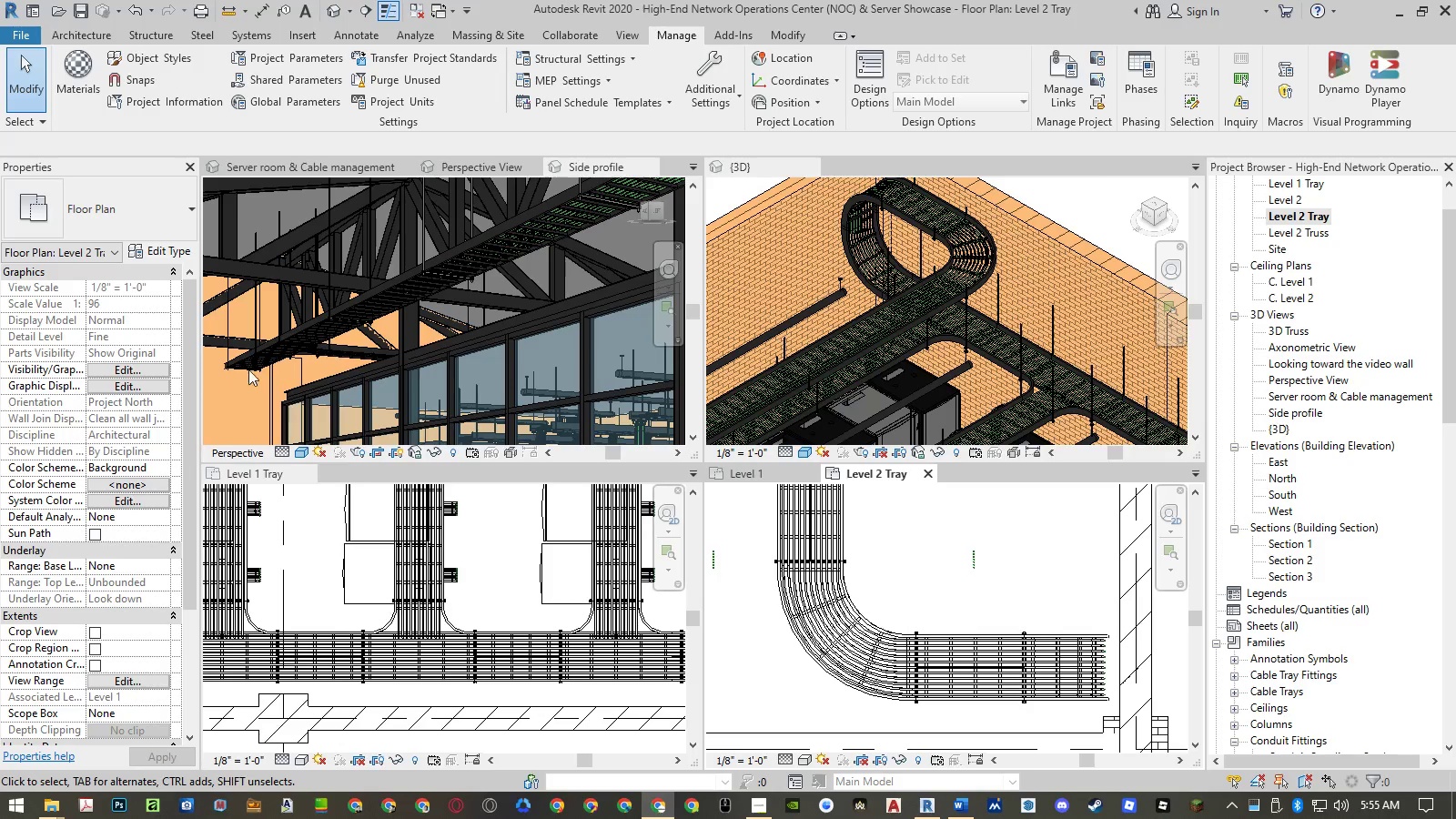 
scroll: coordinate [282, 359], scroll_direction: up, amount: 5.0
 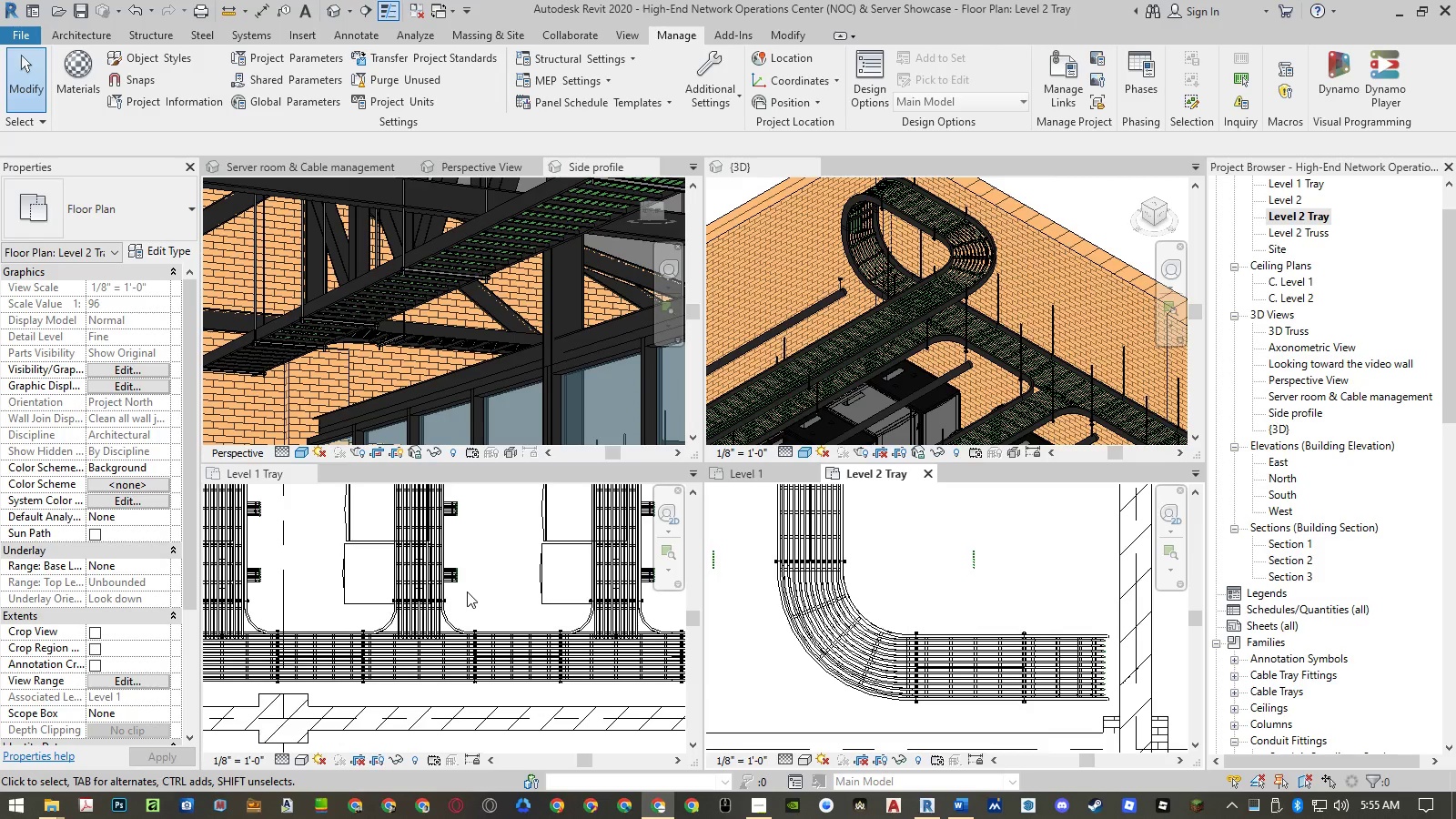 
scroll: coordinate [428, 592], scroll_direction: down, amount: 1.0
 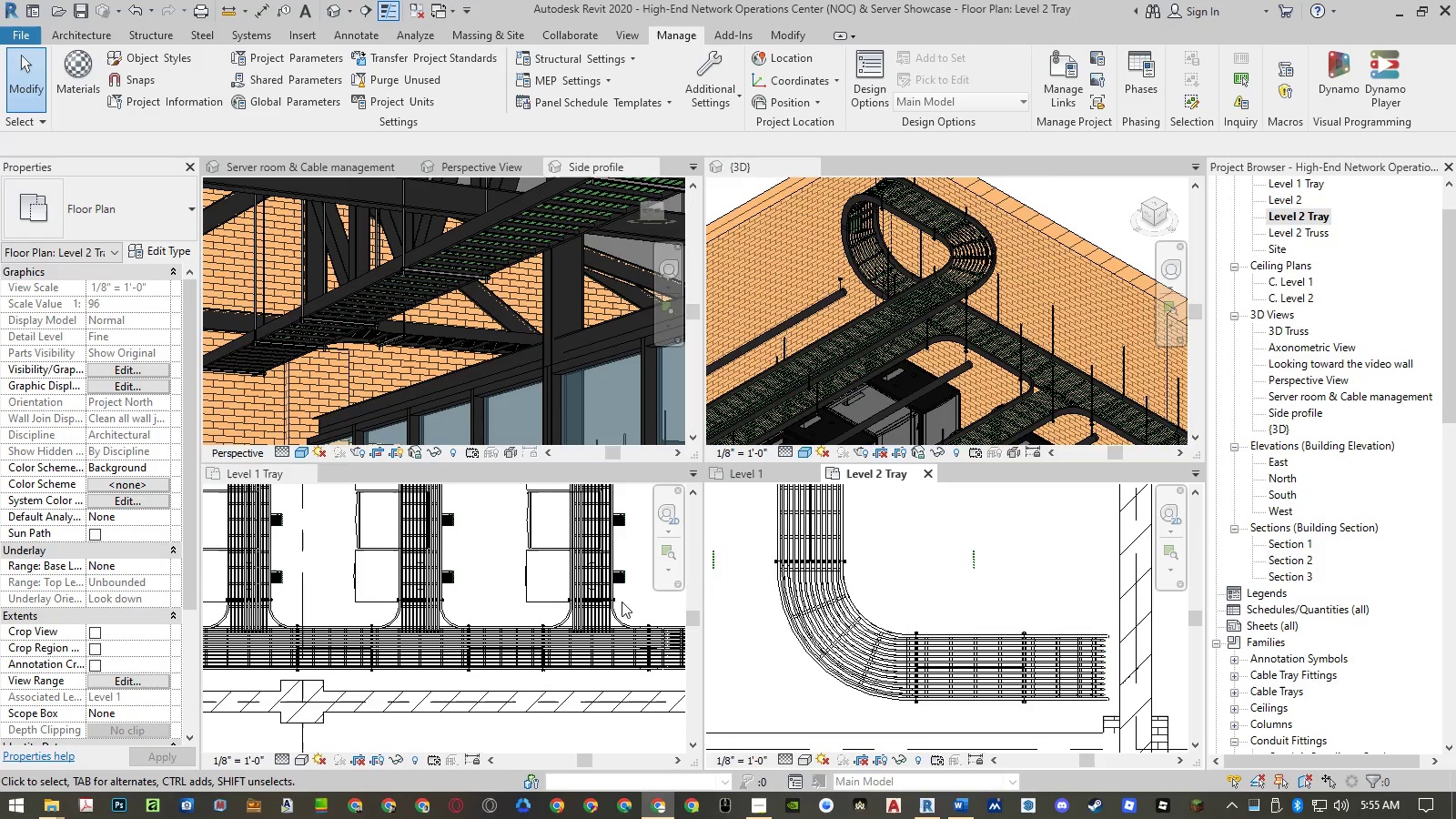 
scroll: coordinate [638, 607], scroll_direction: up, amount: 1.0
 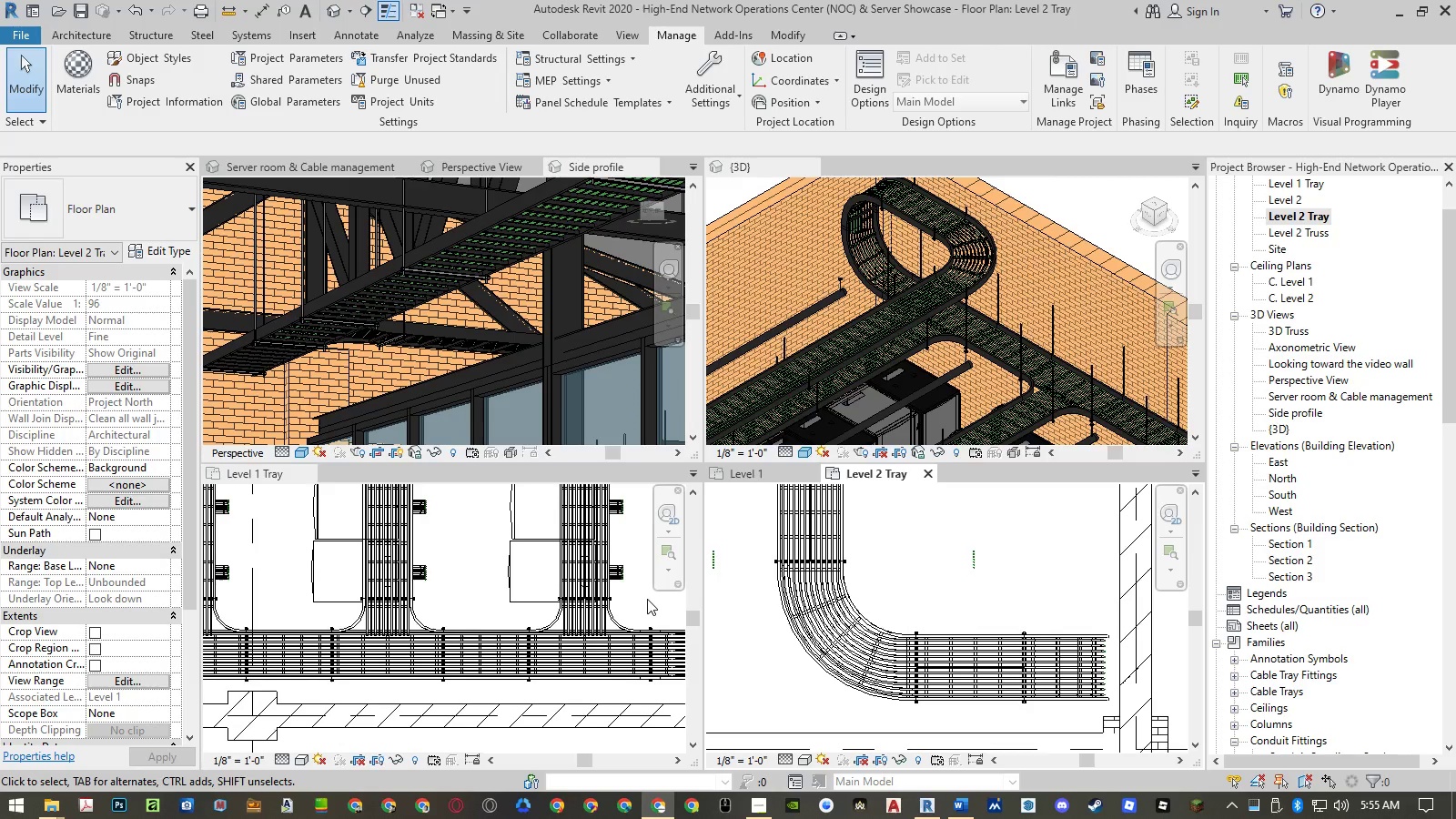 
key(PrintScreen)
 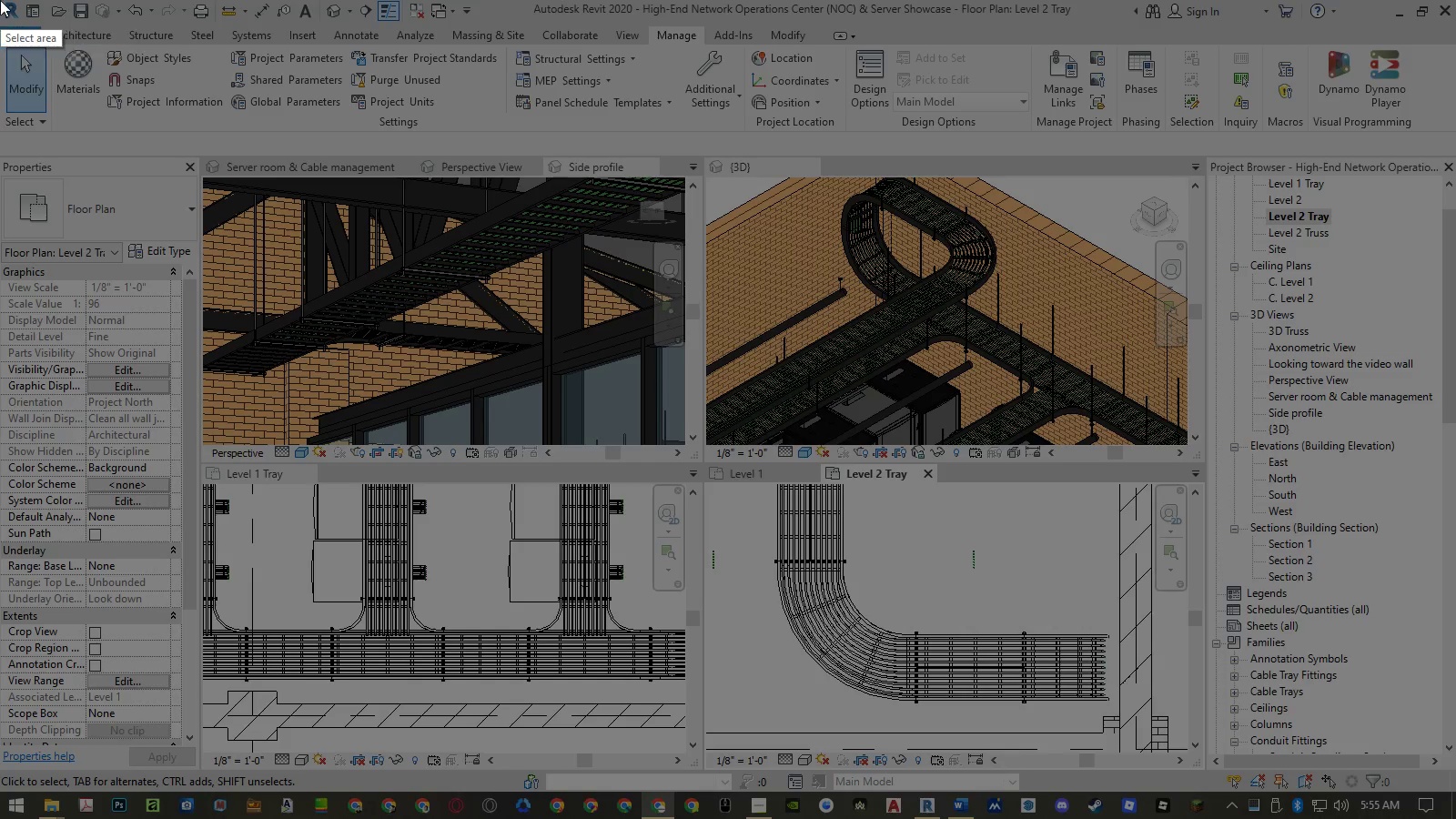 
left_click_drag(start_coordinate=[0, 0], to_coordinate=[1455, 818])
 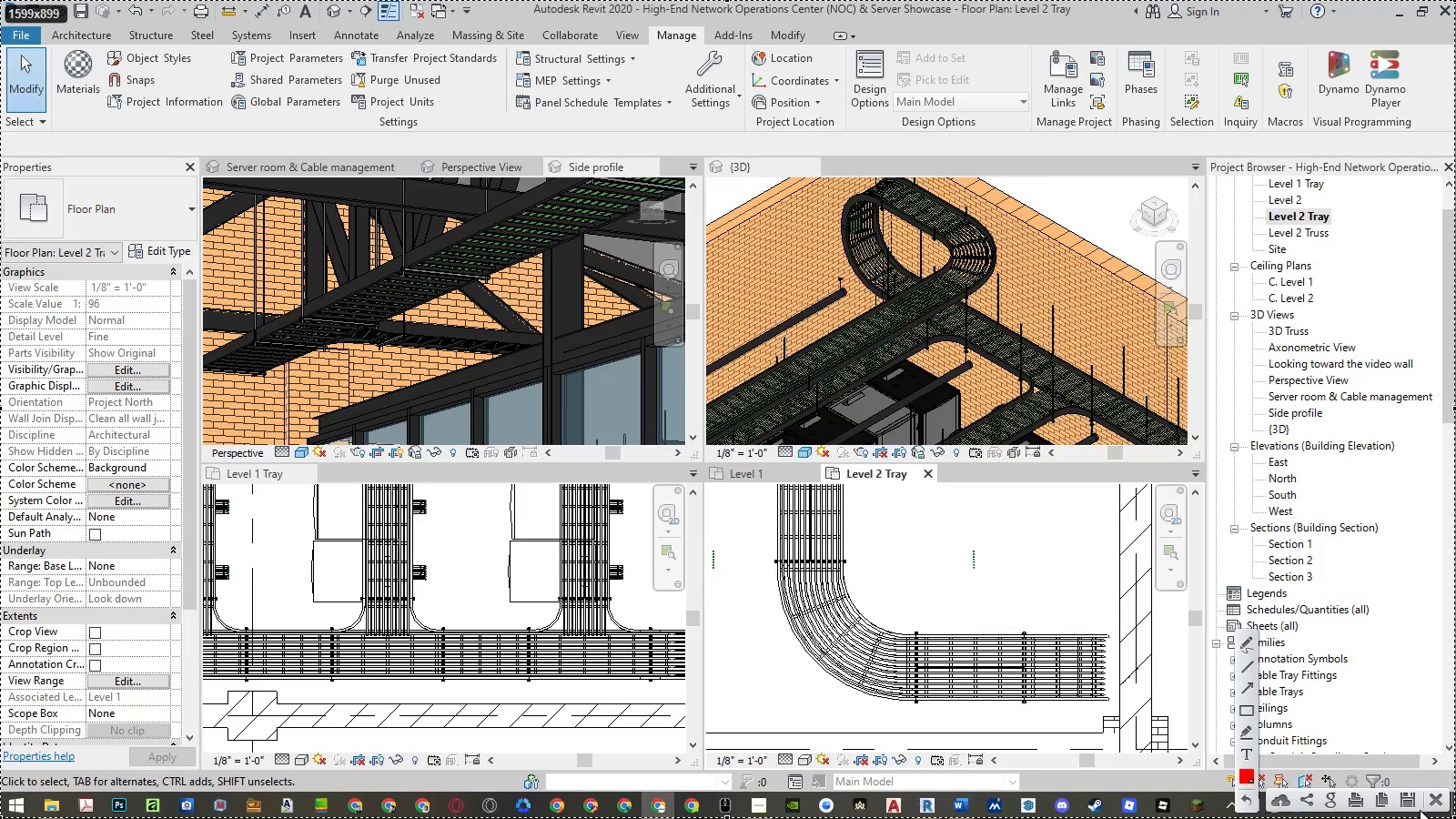 
left_click([1413, 808])
 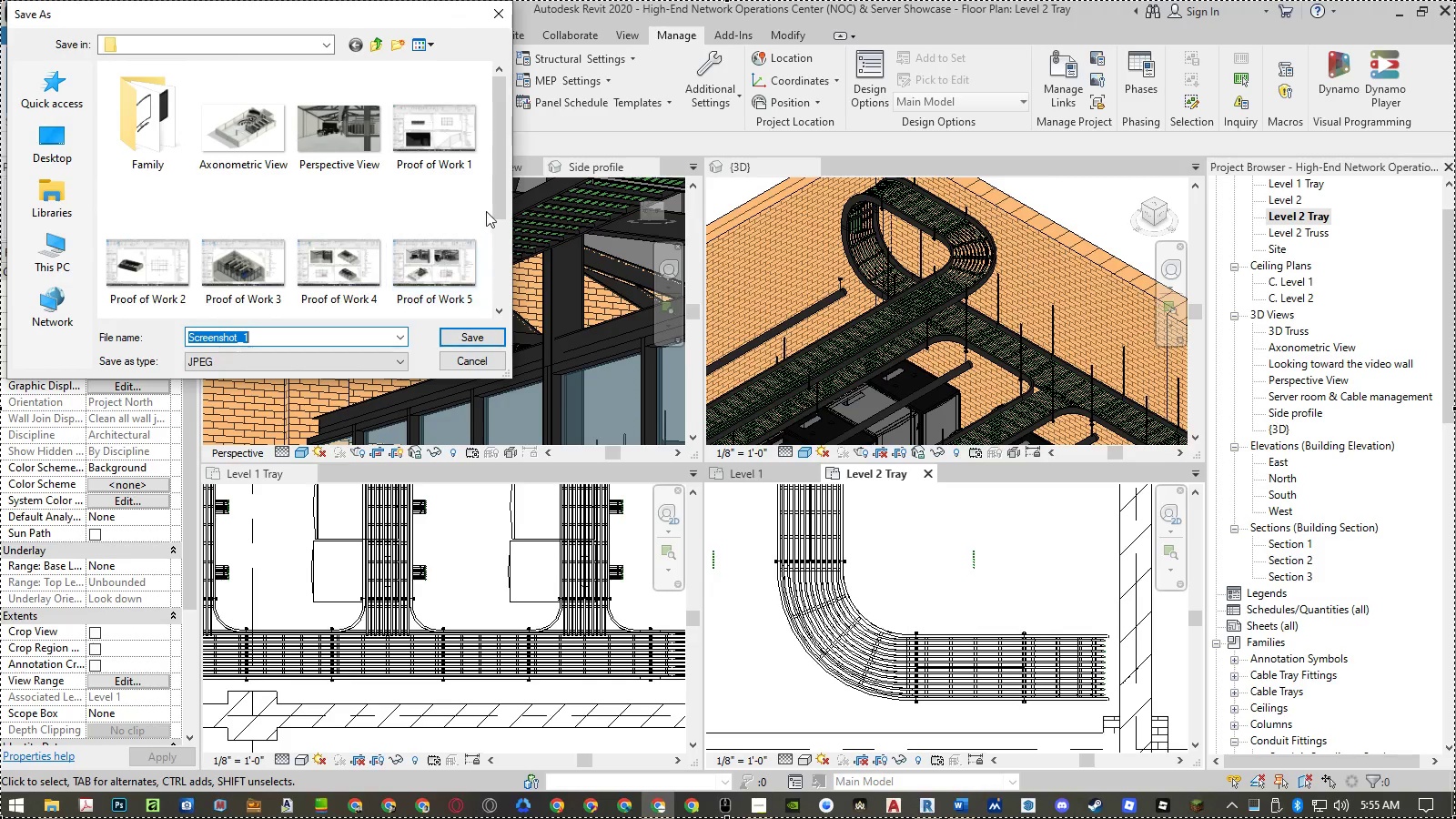 
left_click_drag(start_coordinate=[500, 195], to_coordinate=[502, 261])
 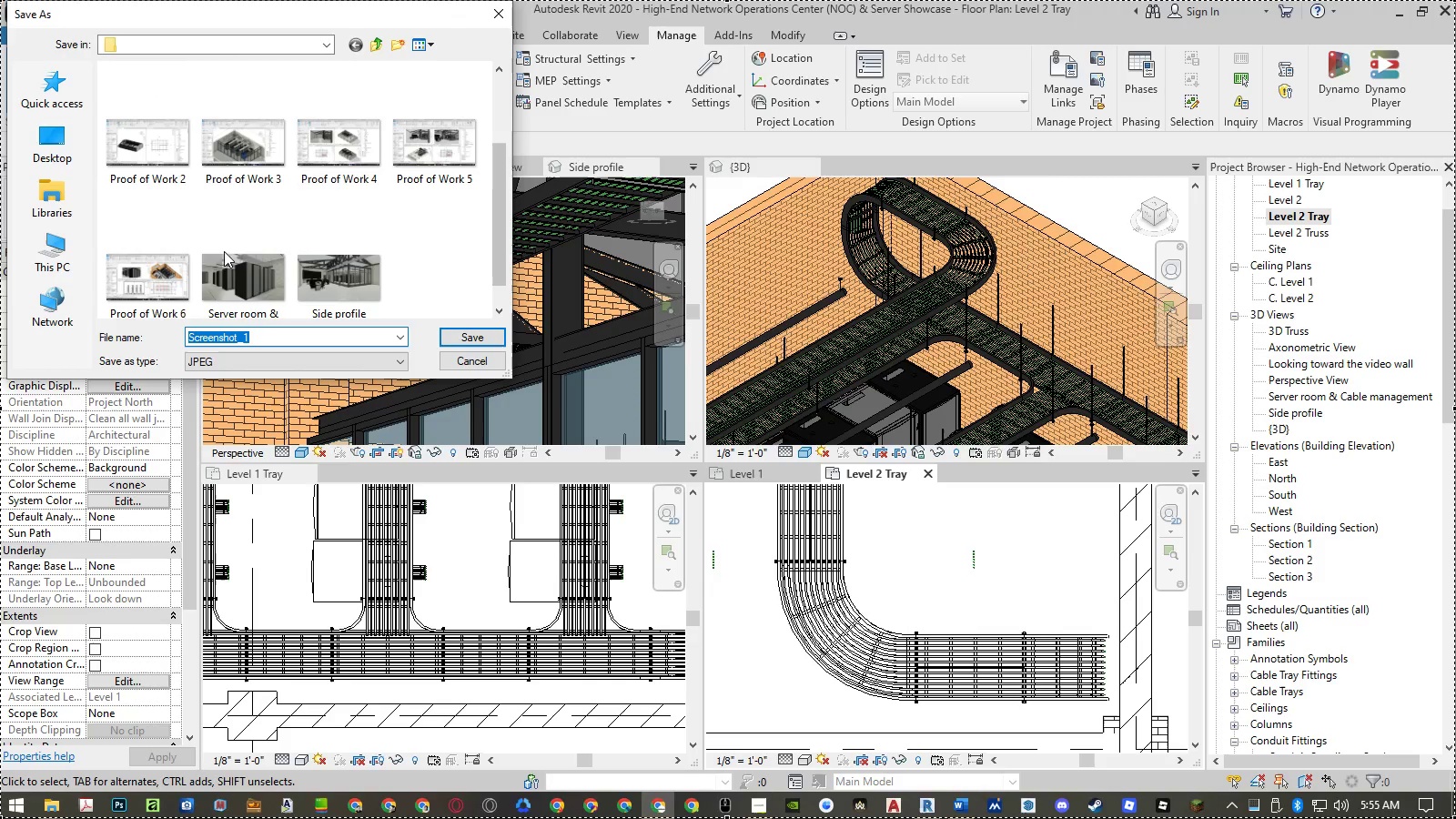 
left_click([151, 270])
 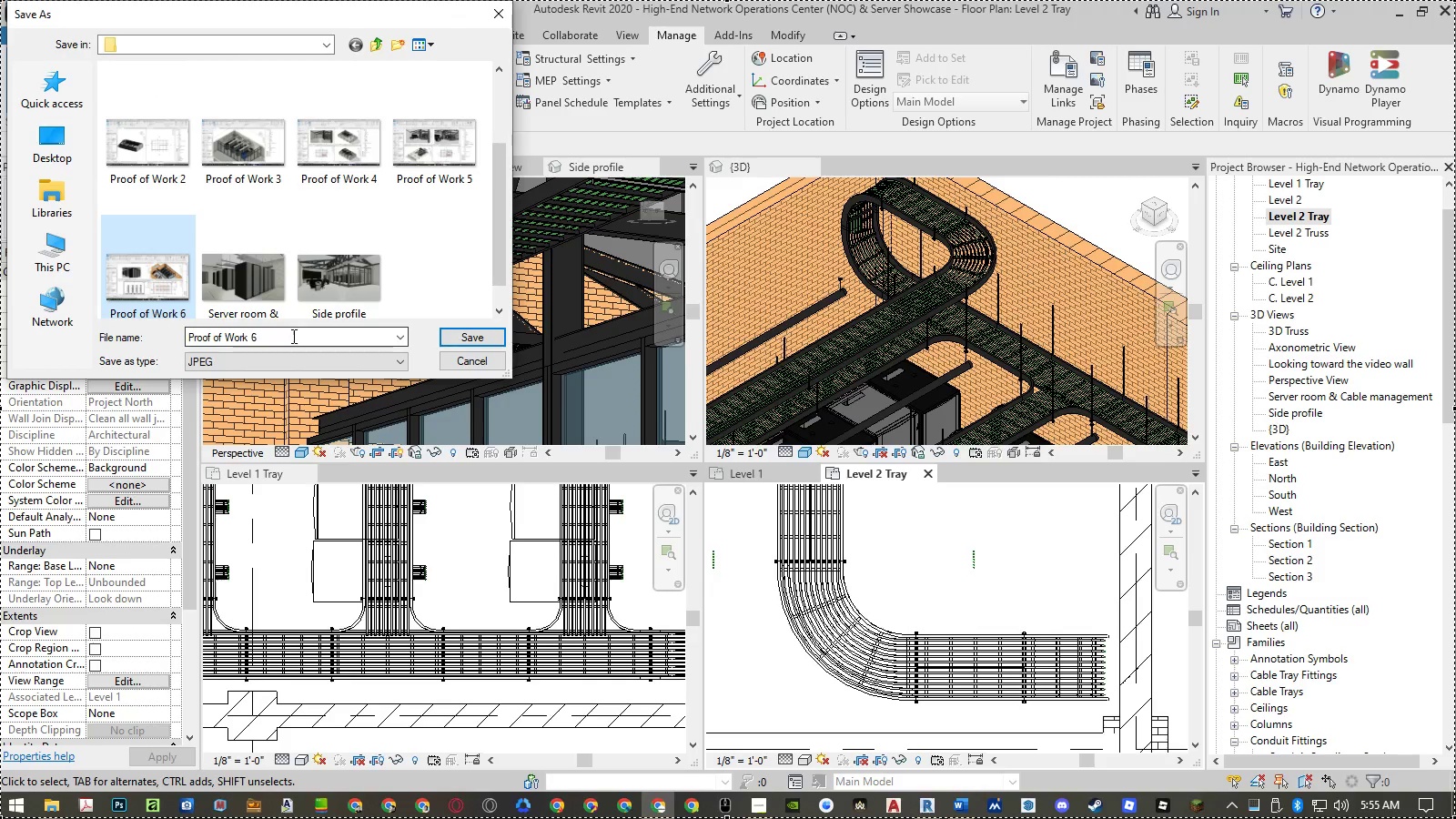 
double_click([292, 337])
 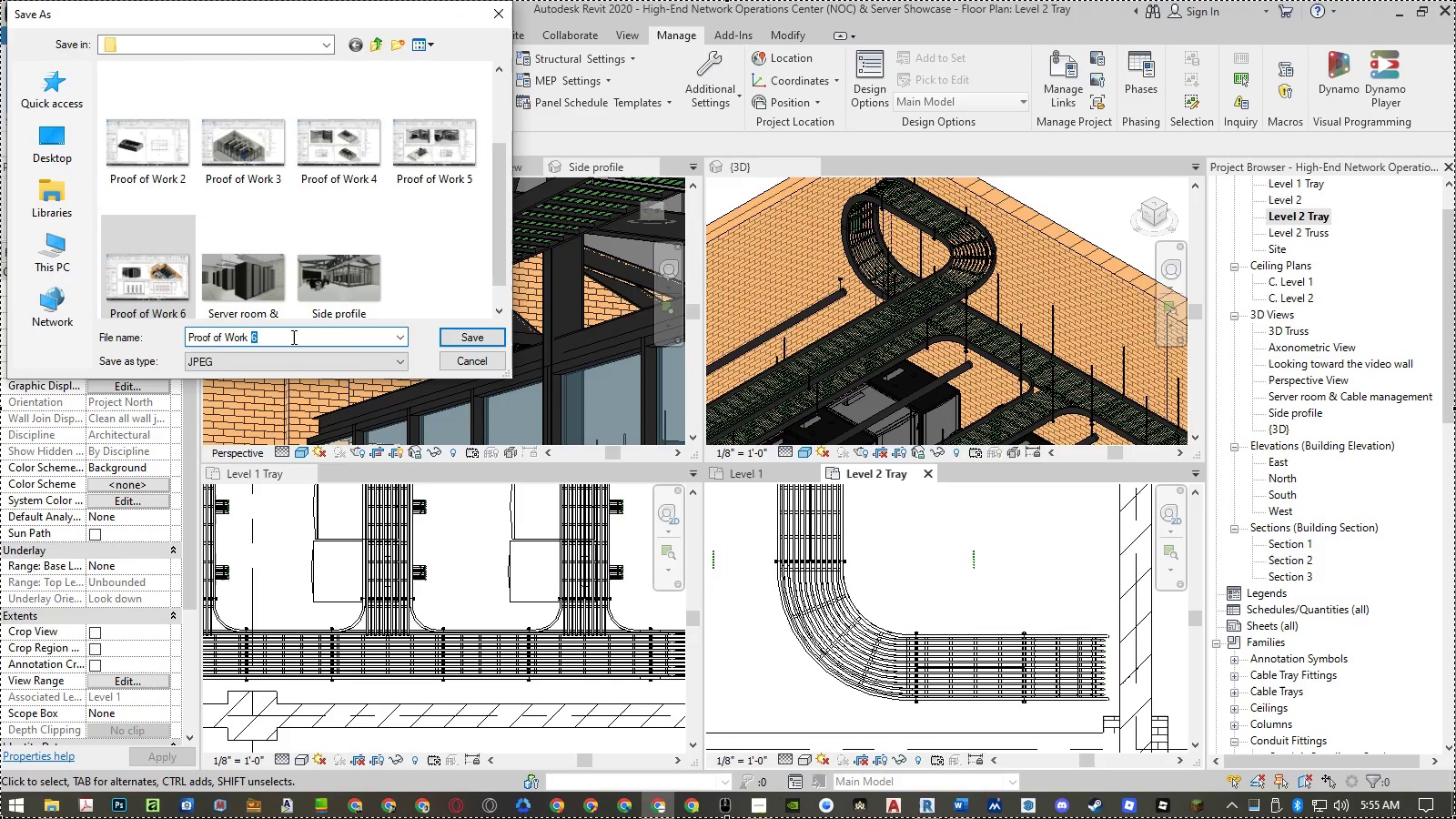 
key(Numpad7)
 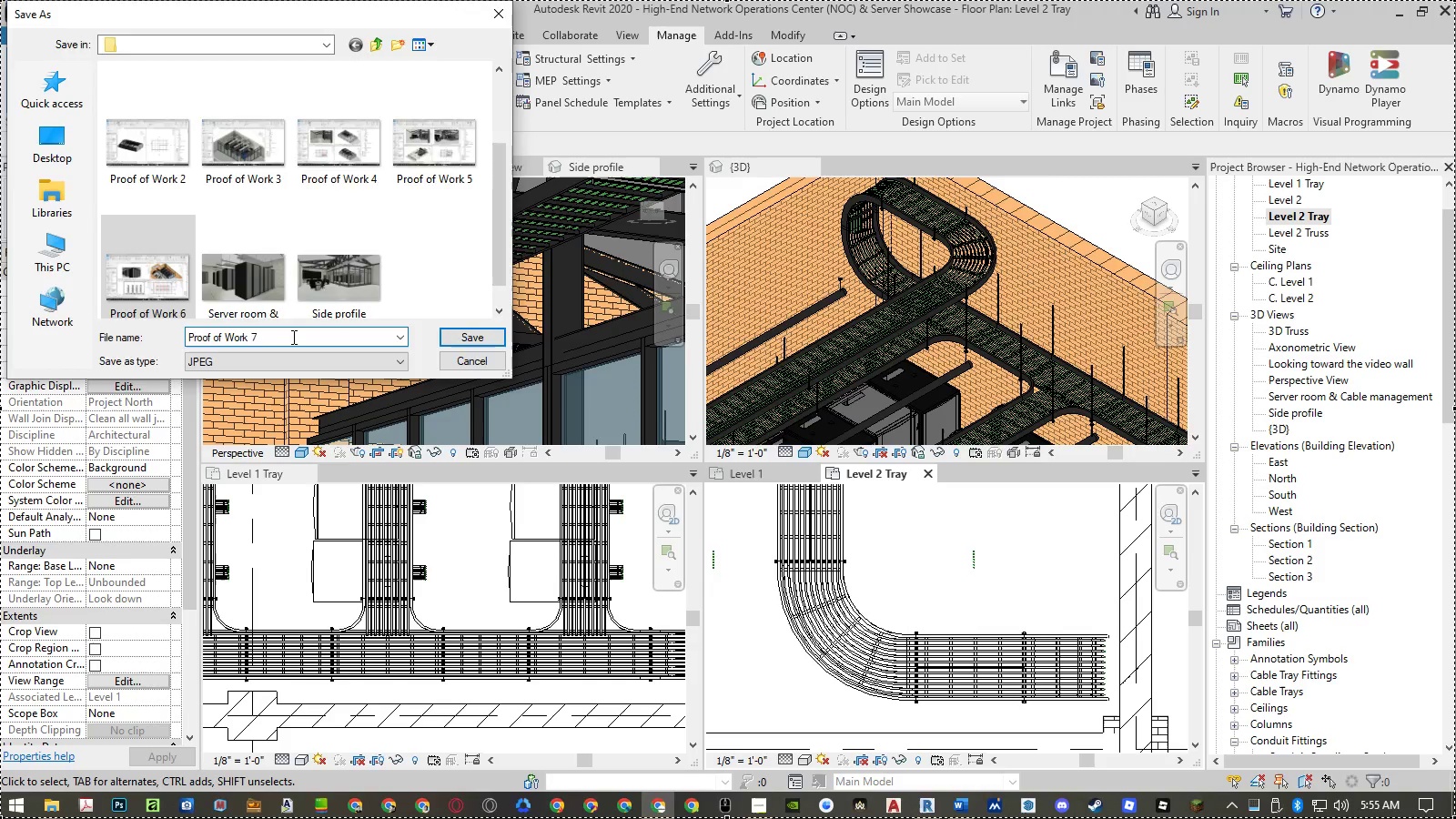 
key(NumpadEnter)
 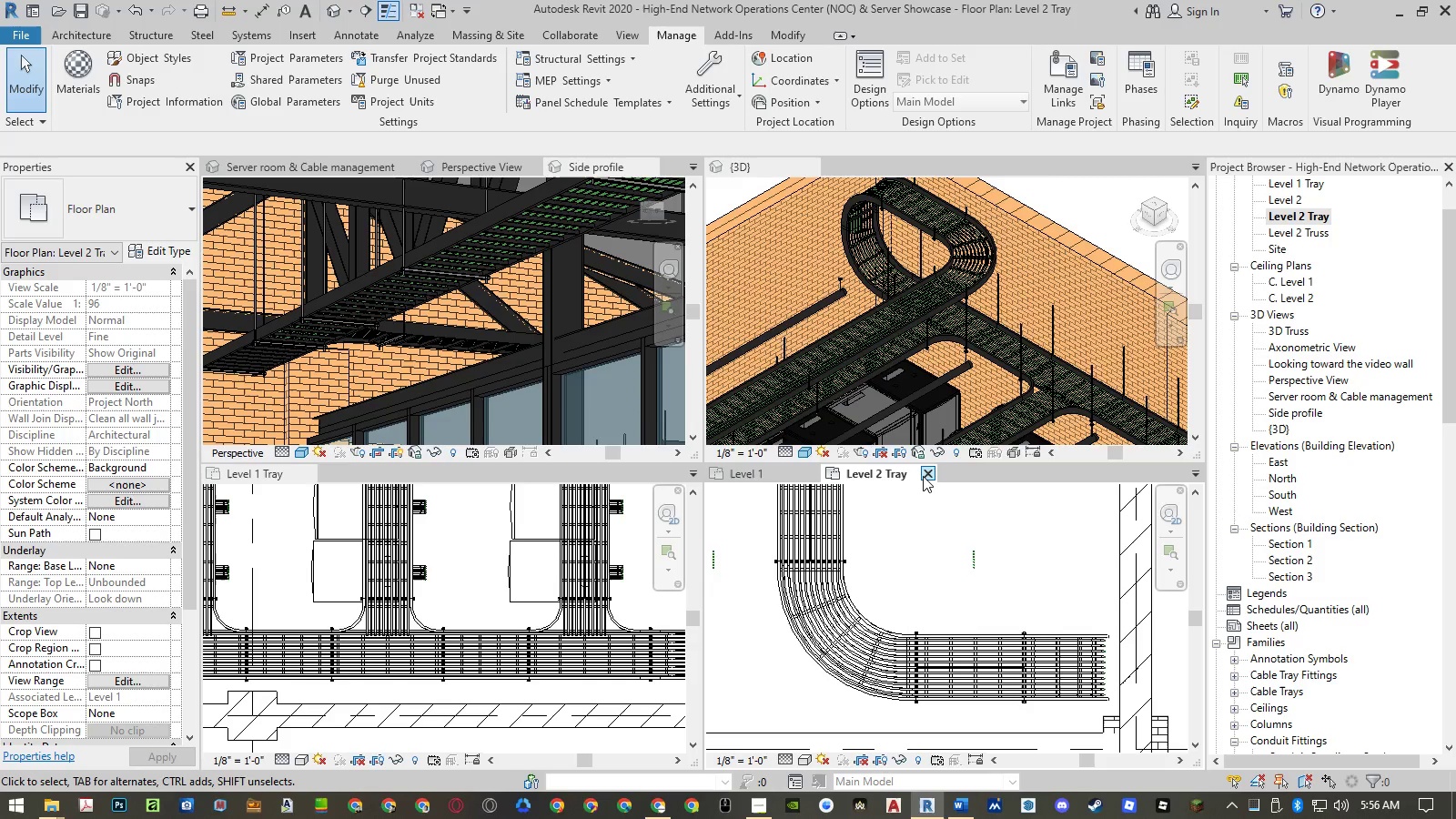 
wait(6.5)
 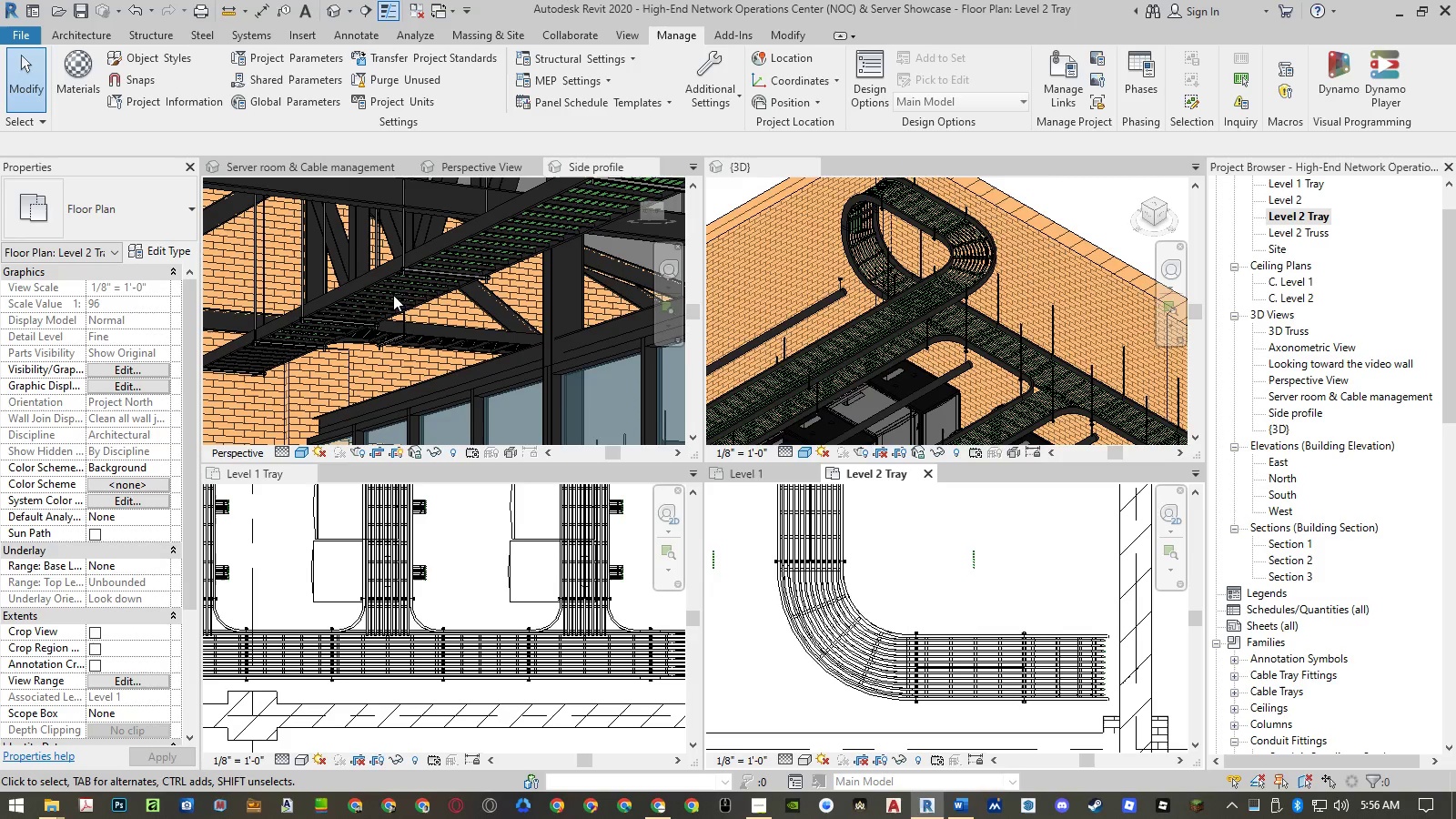 
left_click([924, 476])
 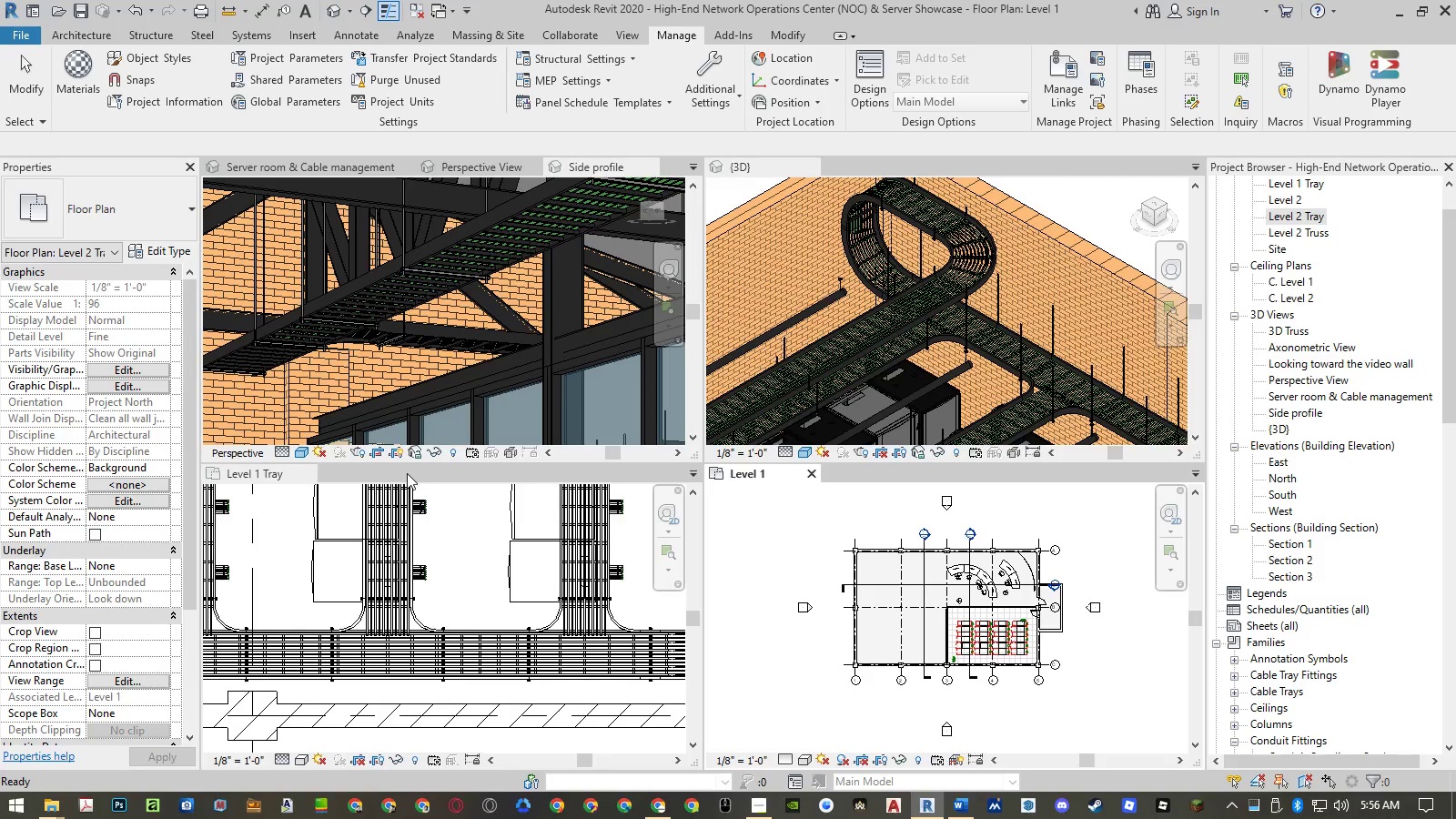 
left_click([407, 473])
 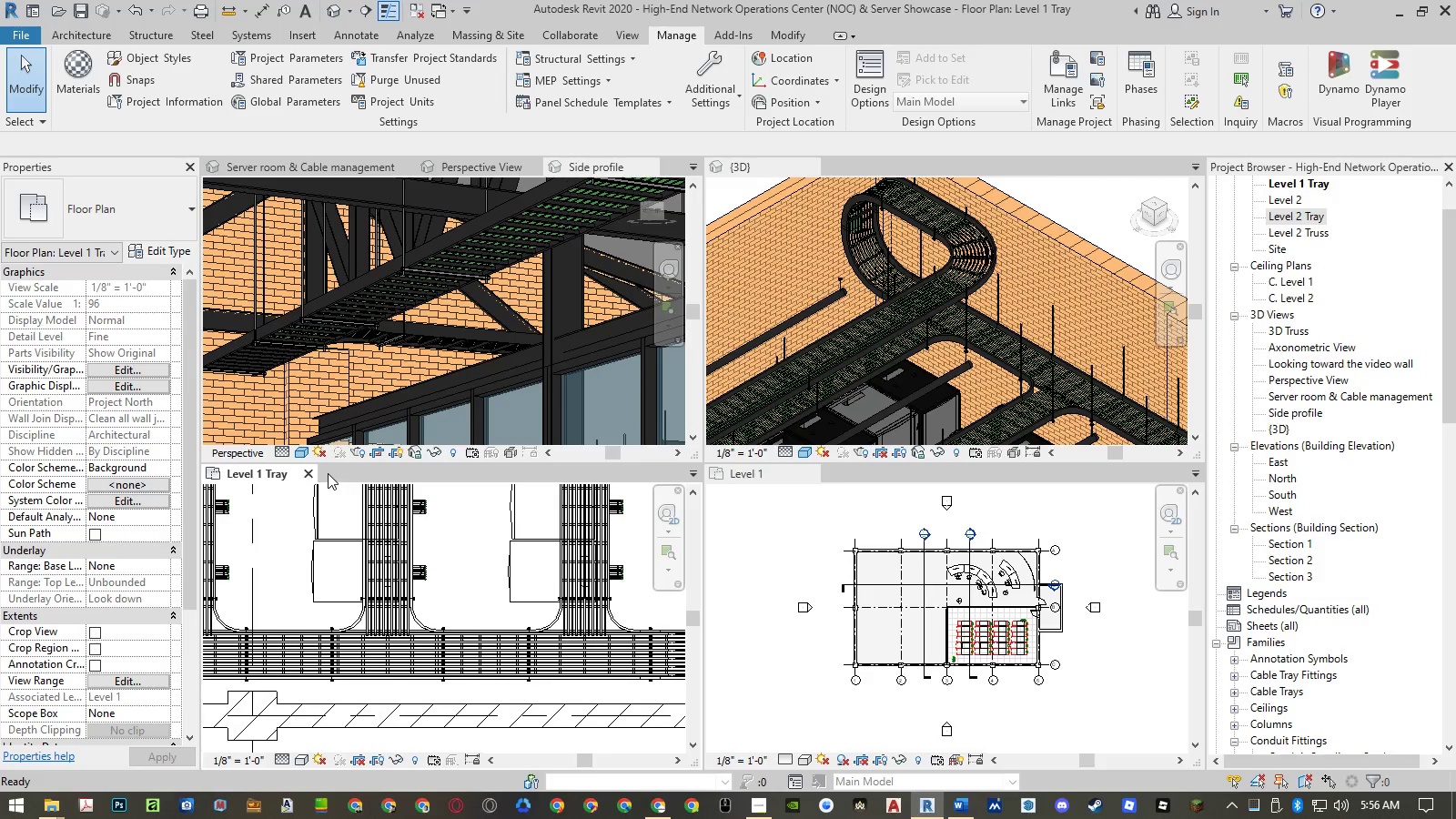 
wait(6.11)
 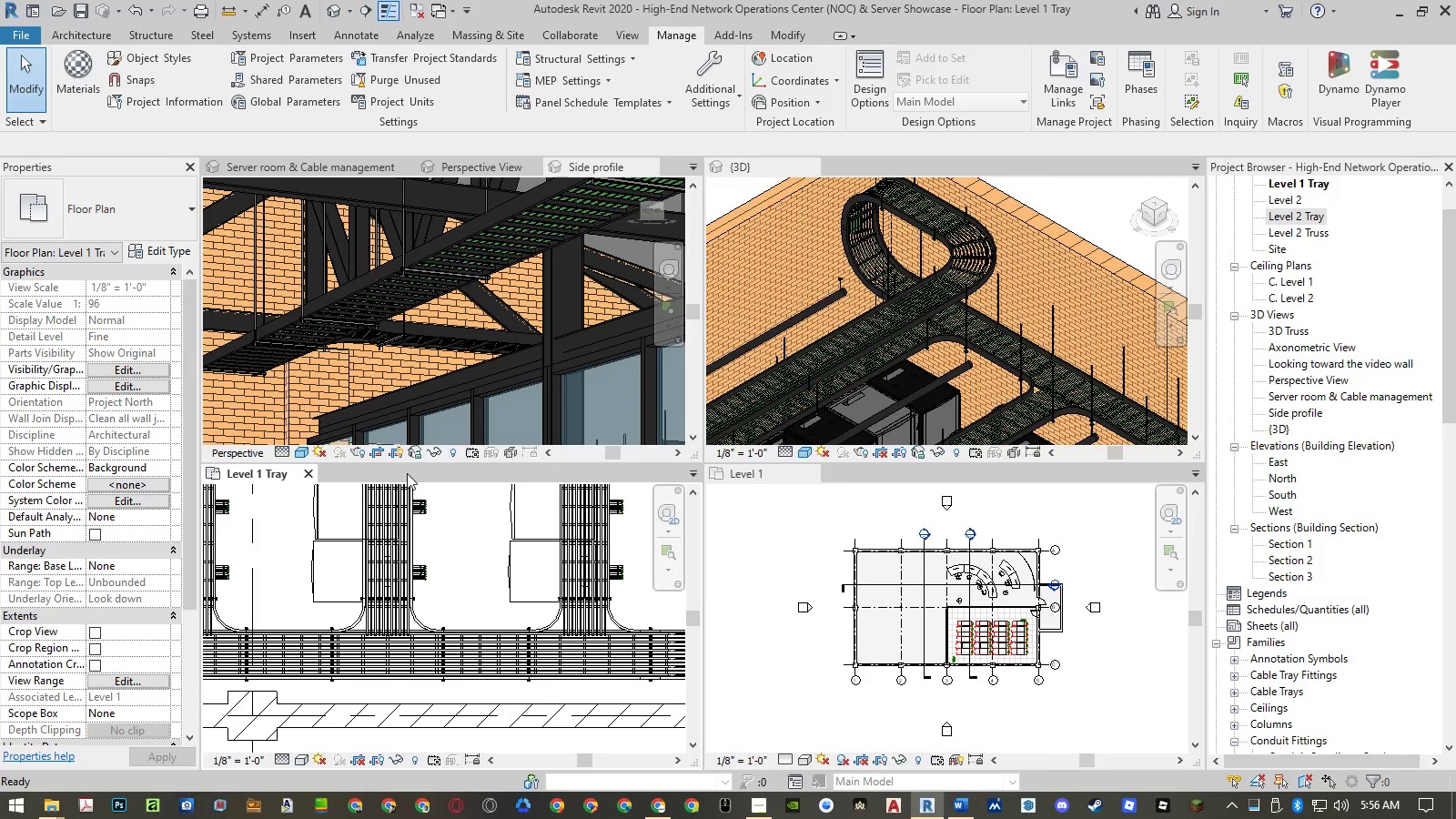 
left_click([313, 472])
 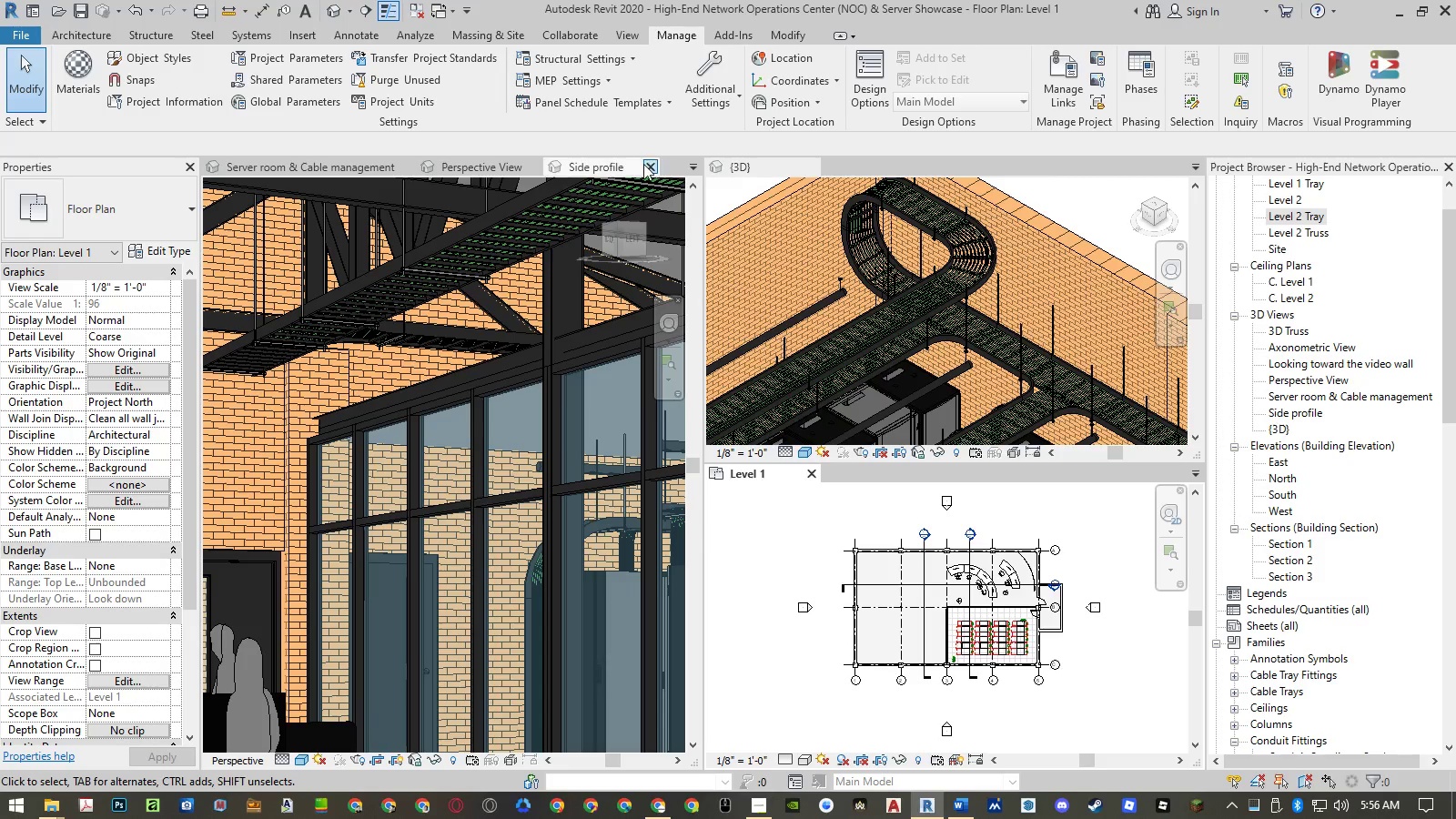 
wait(6.12)
 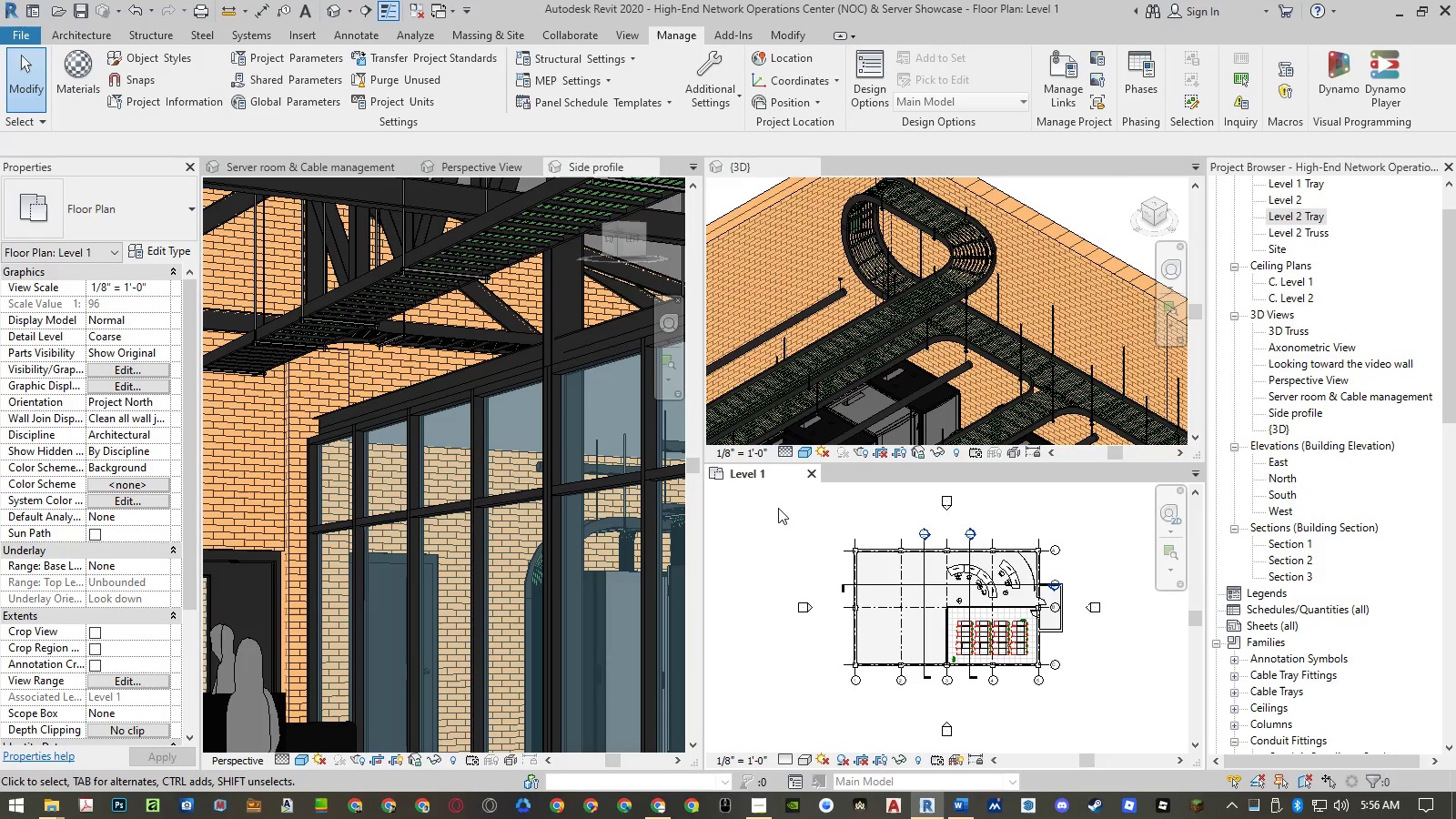 
left_click([631, 33])
 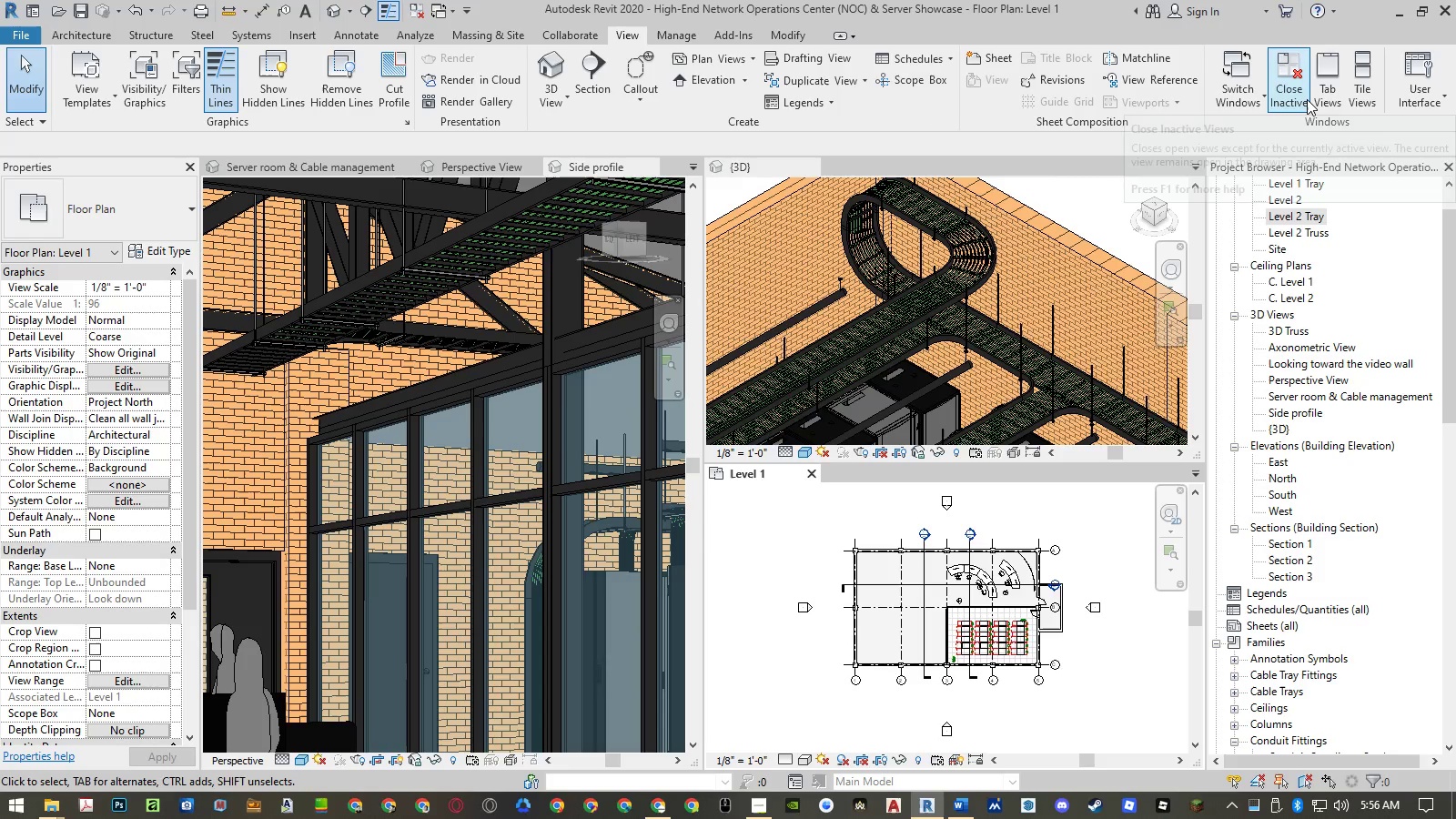 
left_click([1091, 515])
 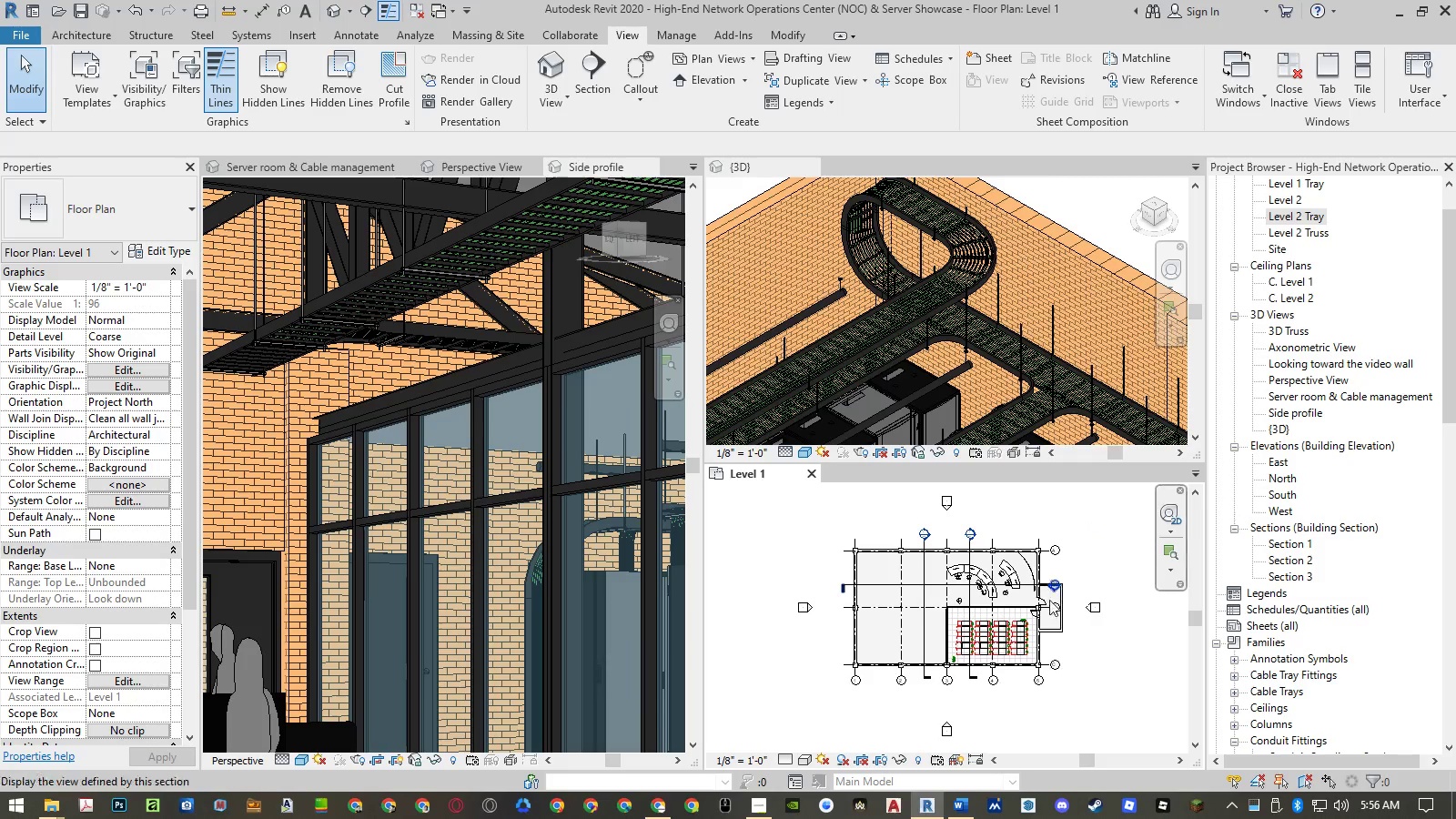 
scroll: coordinate [972, 582], scroll_direction: up, amount: 10.0
 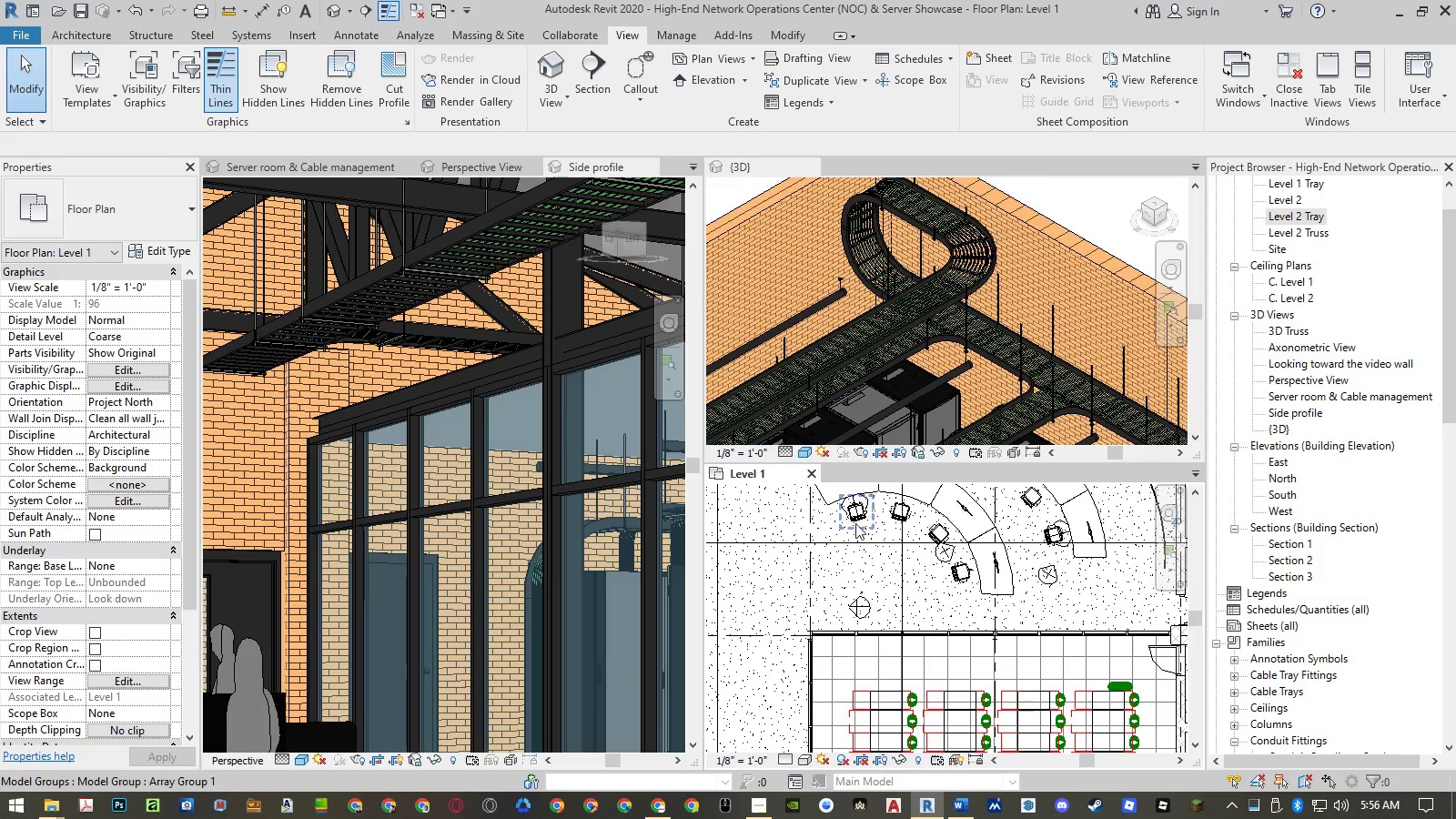 
left_click([929, 577])
 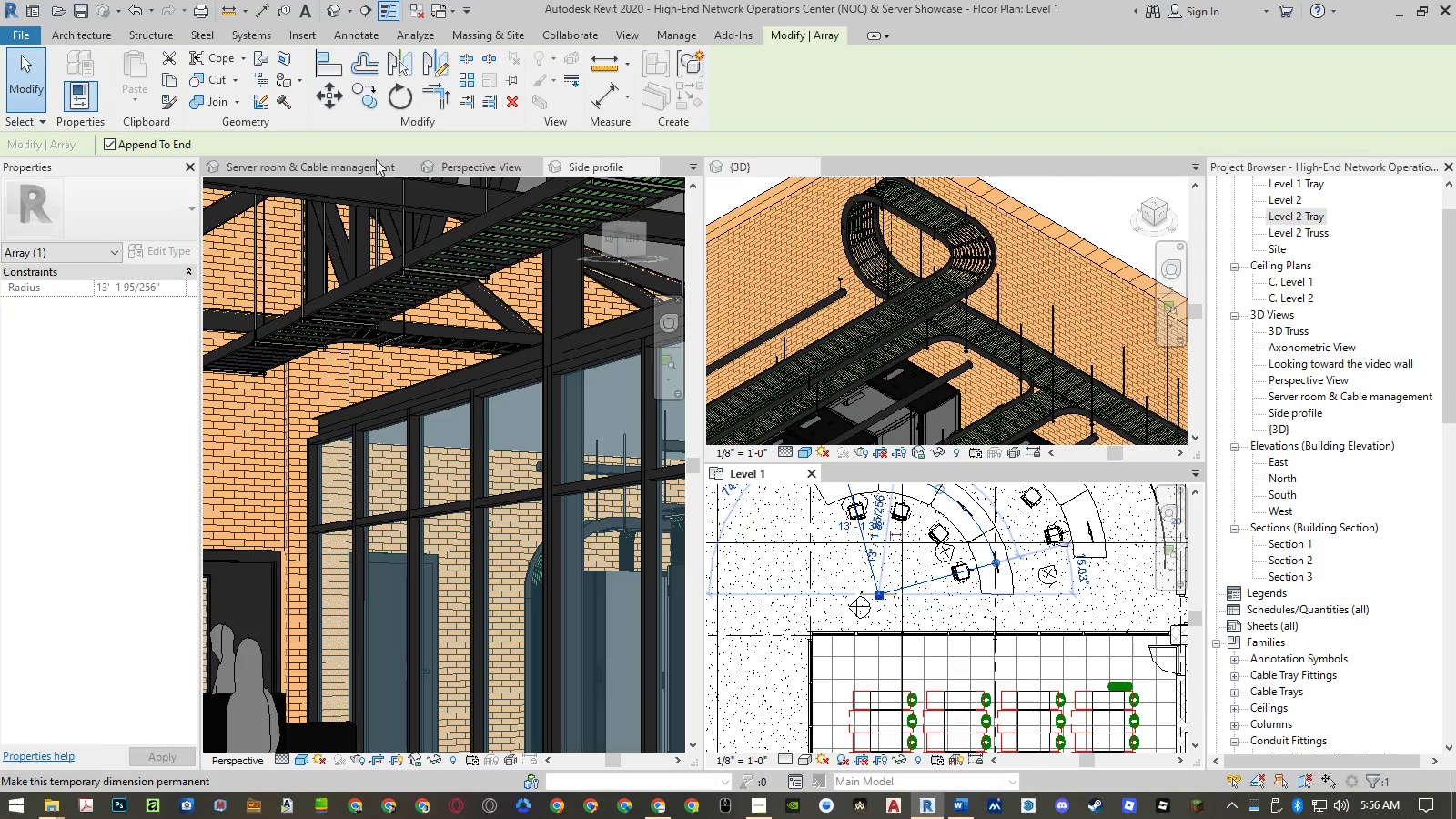 
wait(5.81)
 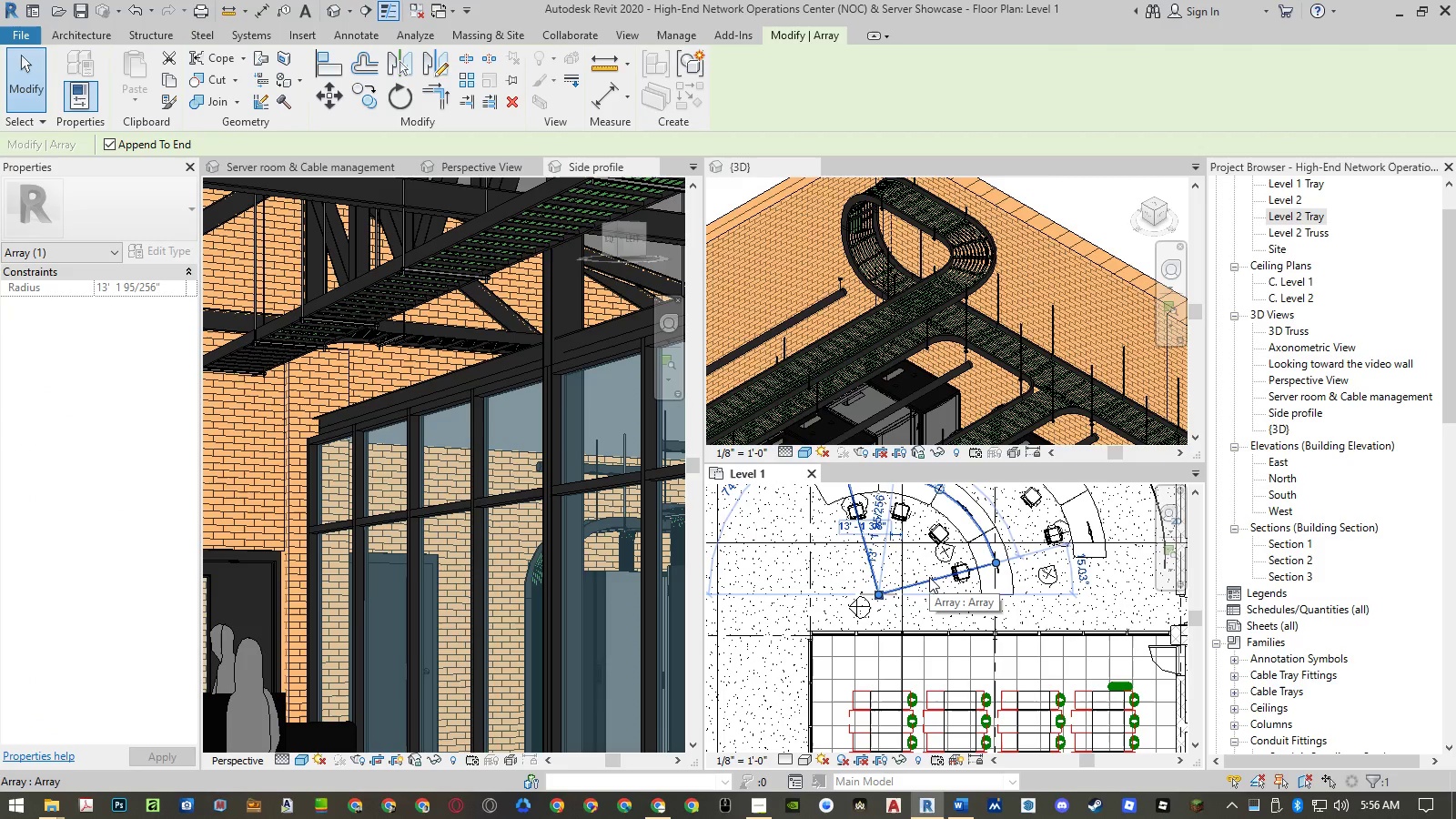 
left_click([620, 30])
 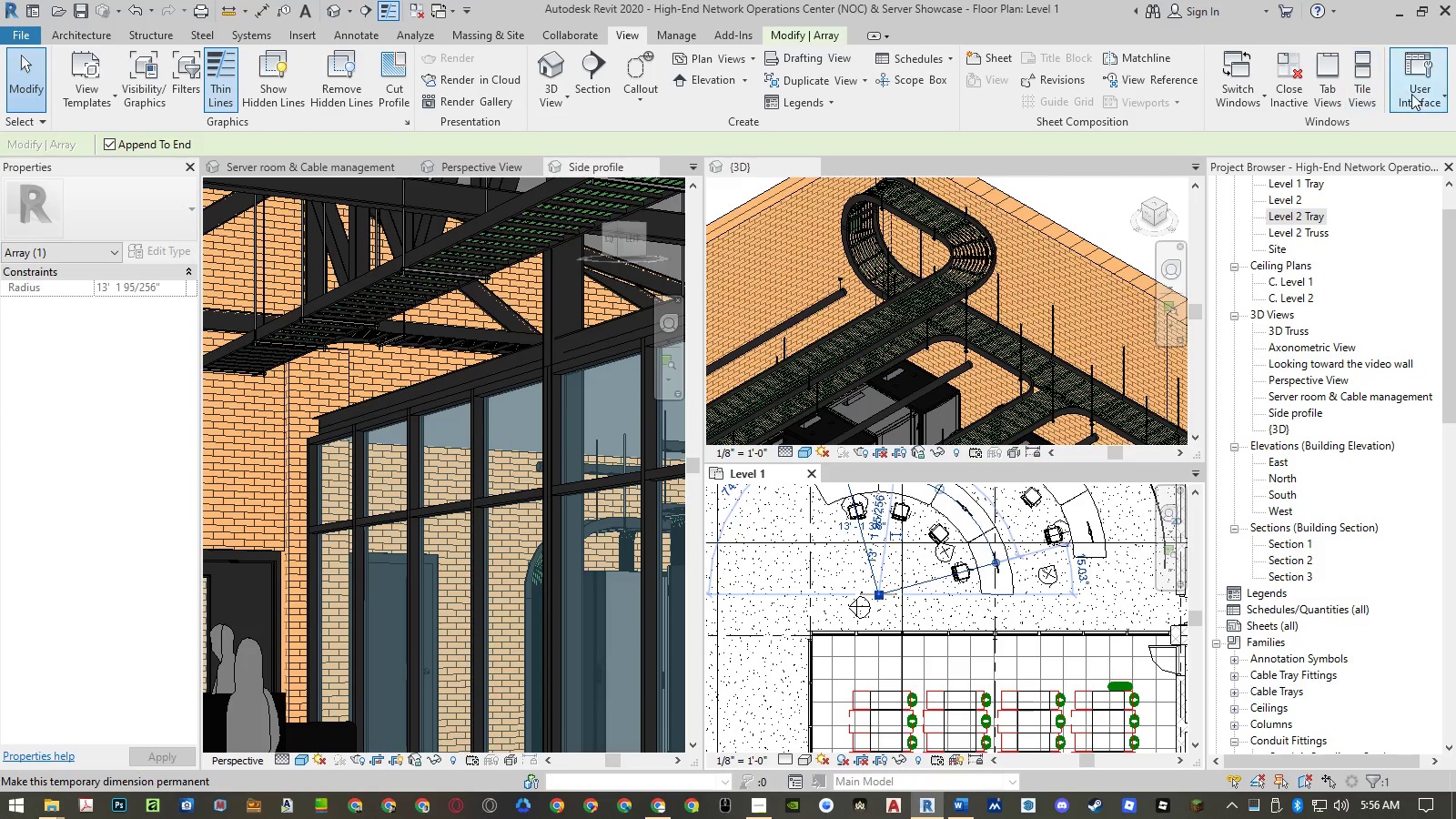 
left_click([1421, 100])
 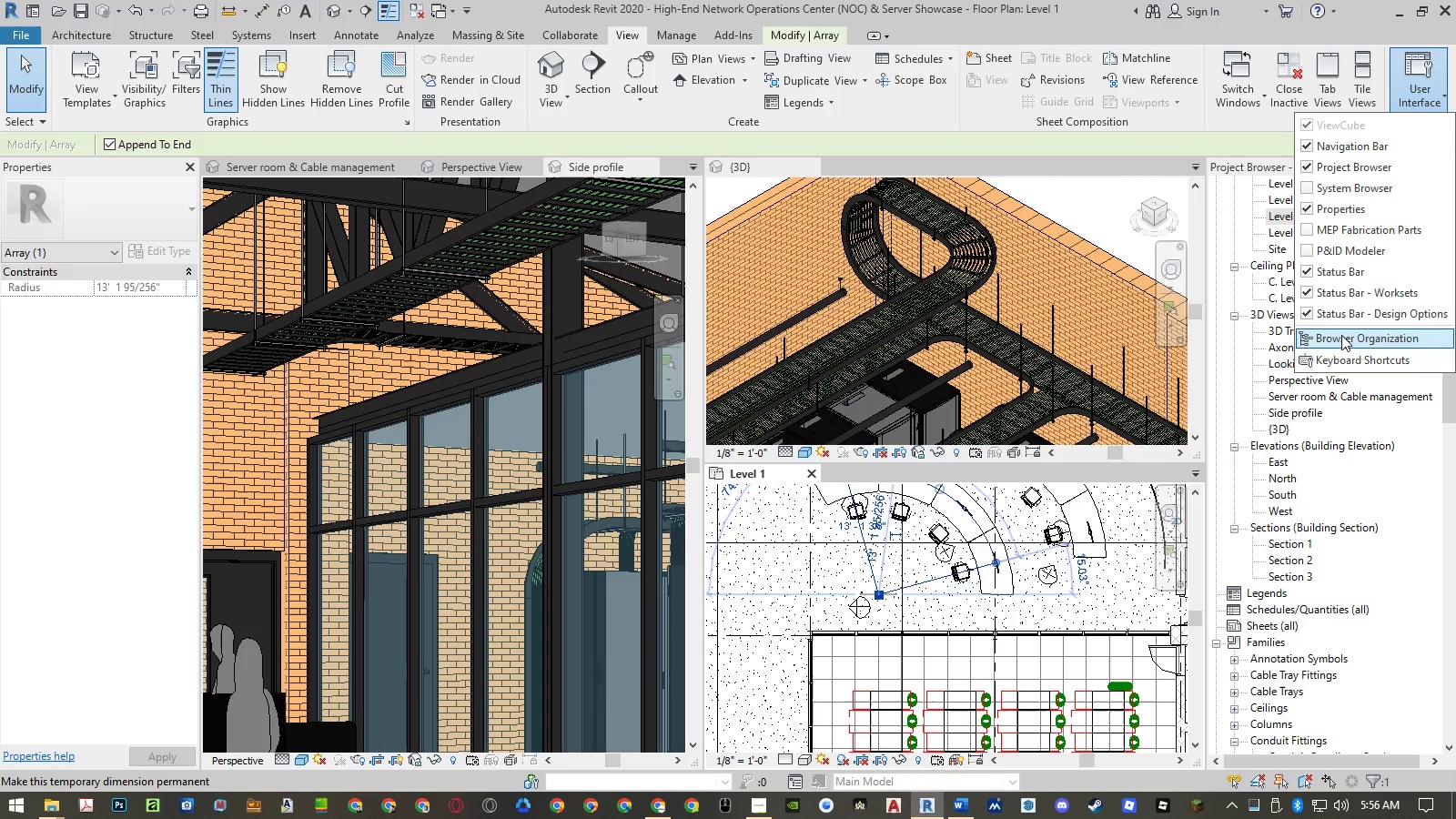 
left_click([1336, 362])
 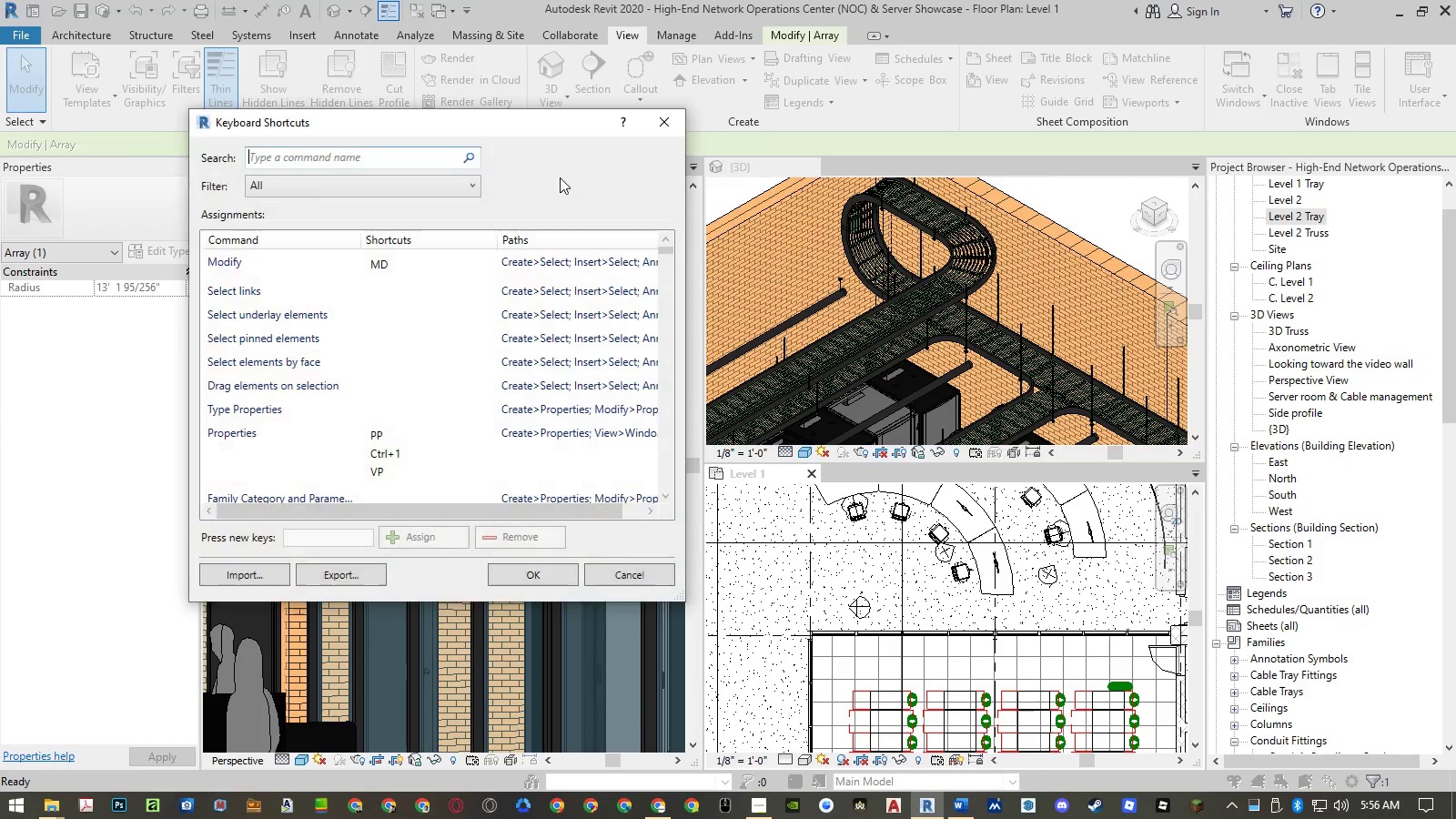 
left_click([408, 157])
 